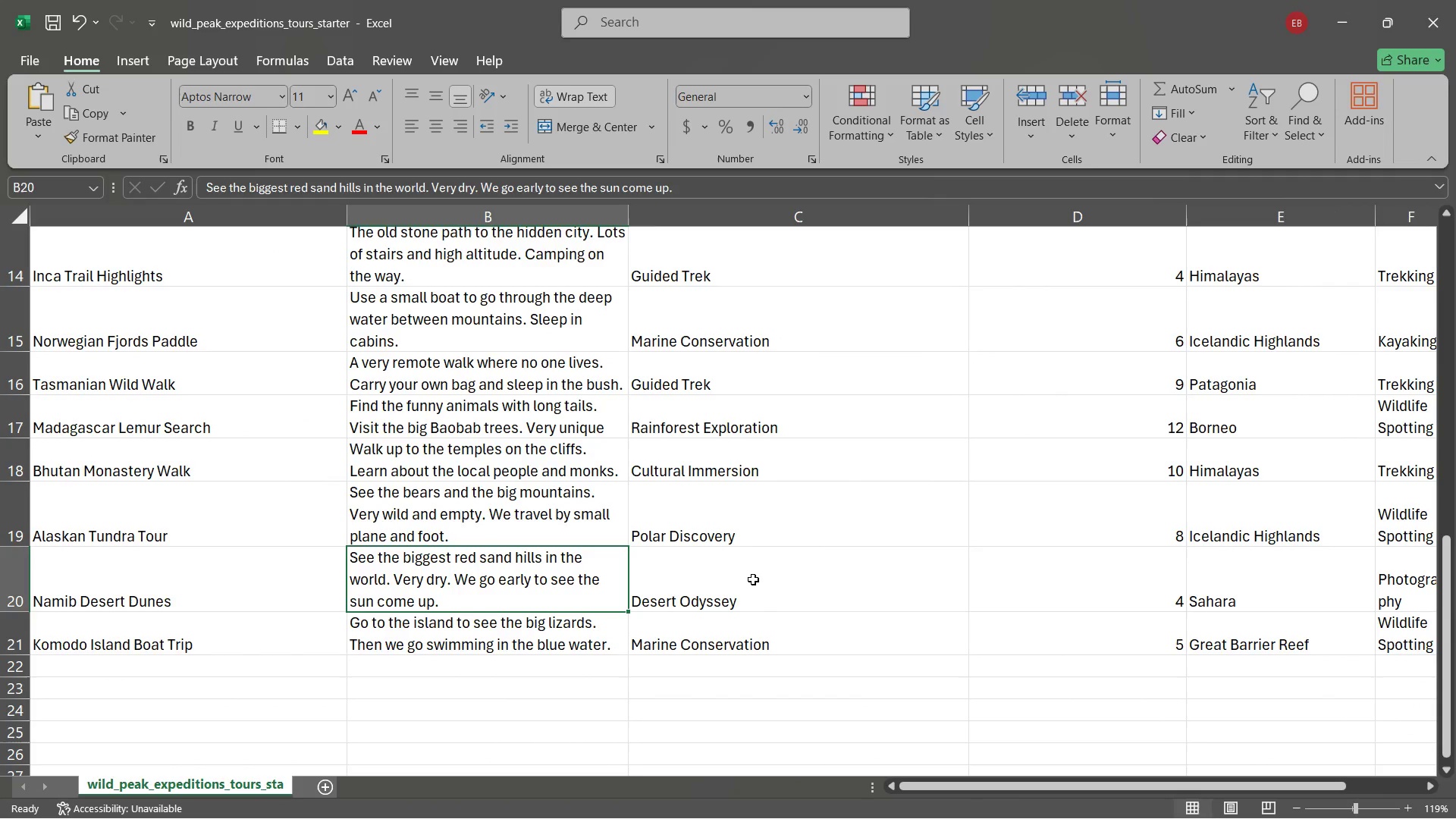 
left_click([753, 579])
 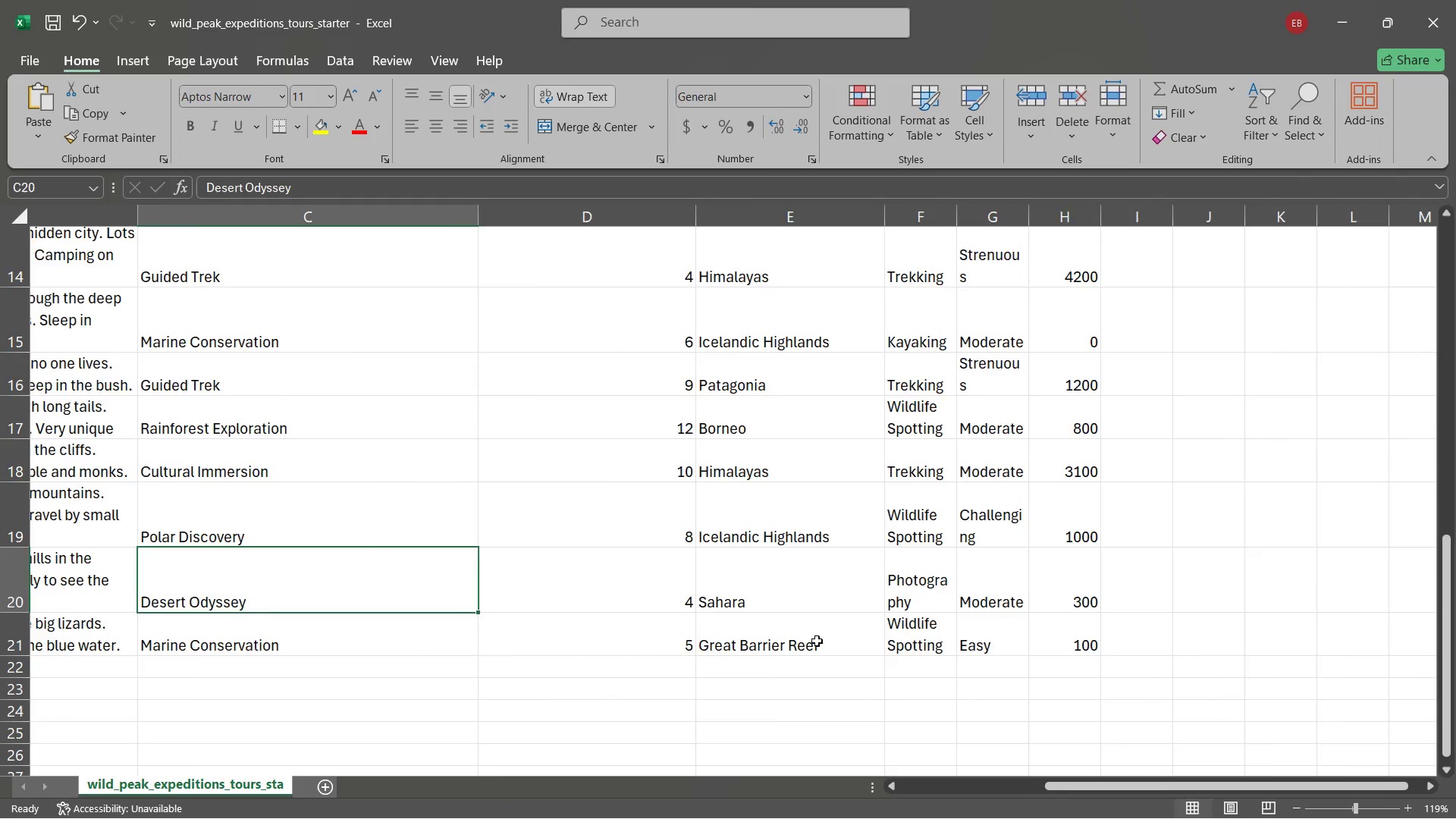 
wait(9.5)
 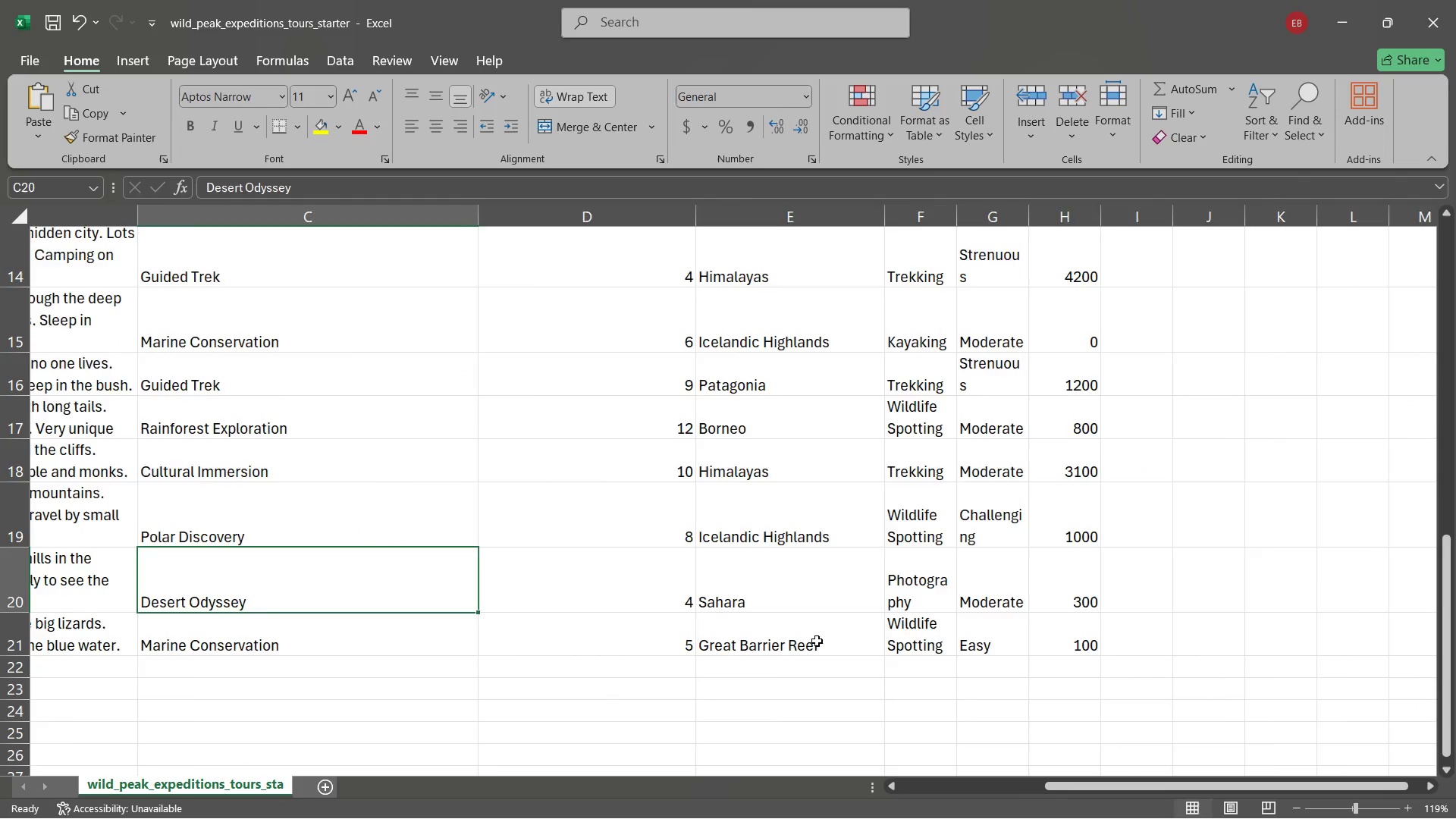 
left_click([1433, 20])
 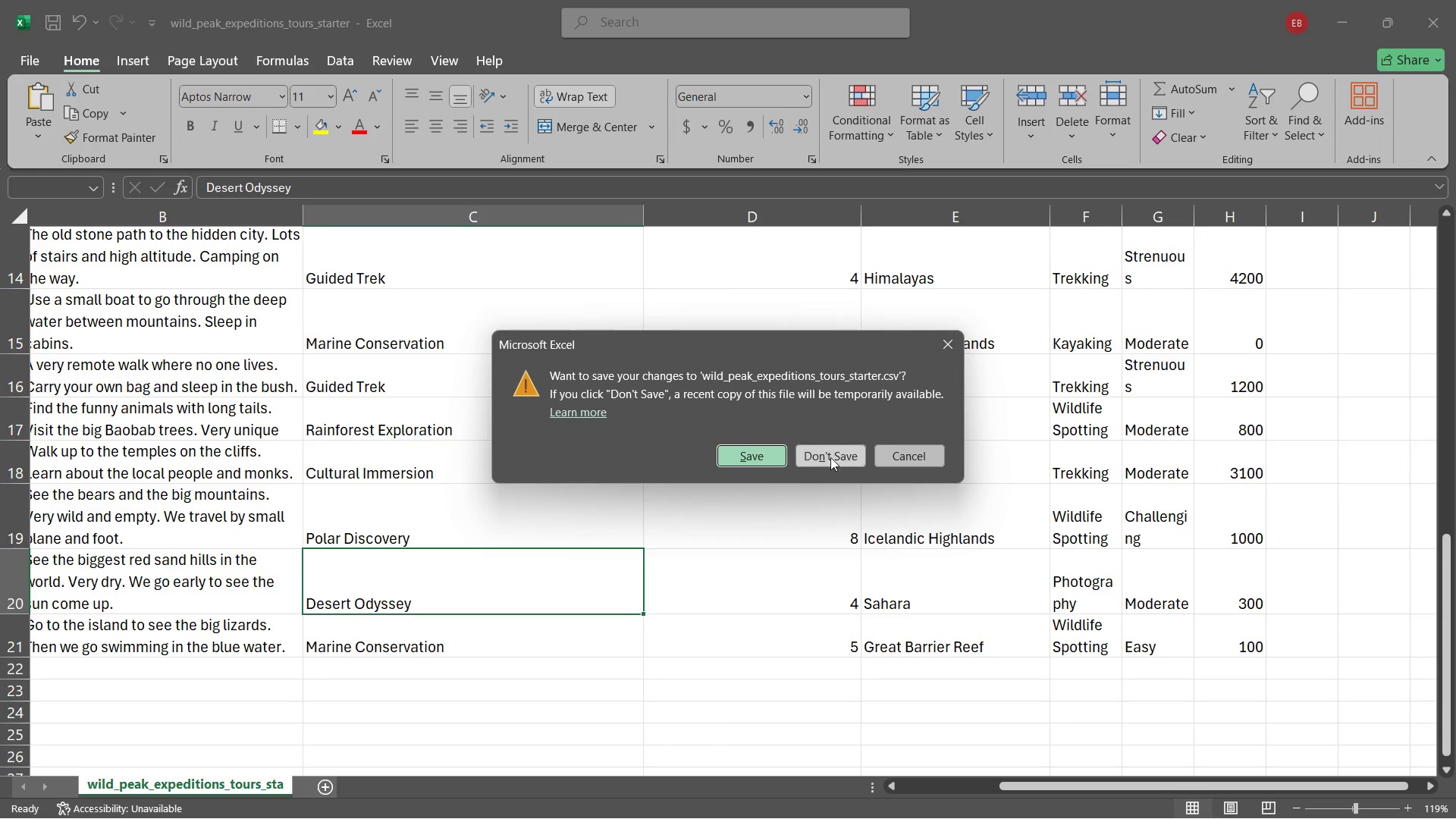 
left_click([817, 465])
 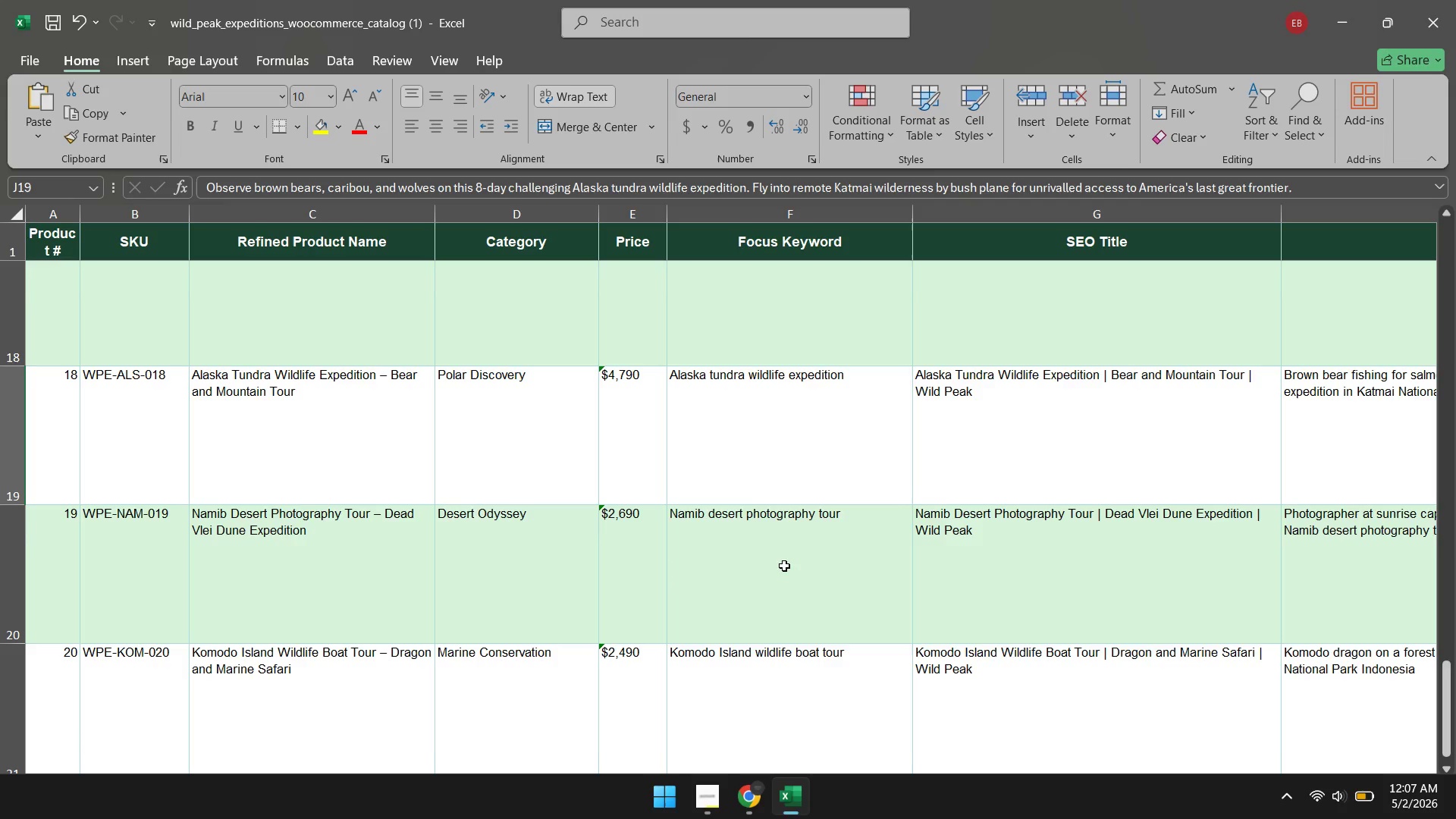 
wait(12.97)
 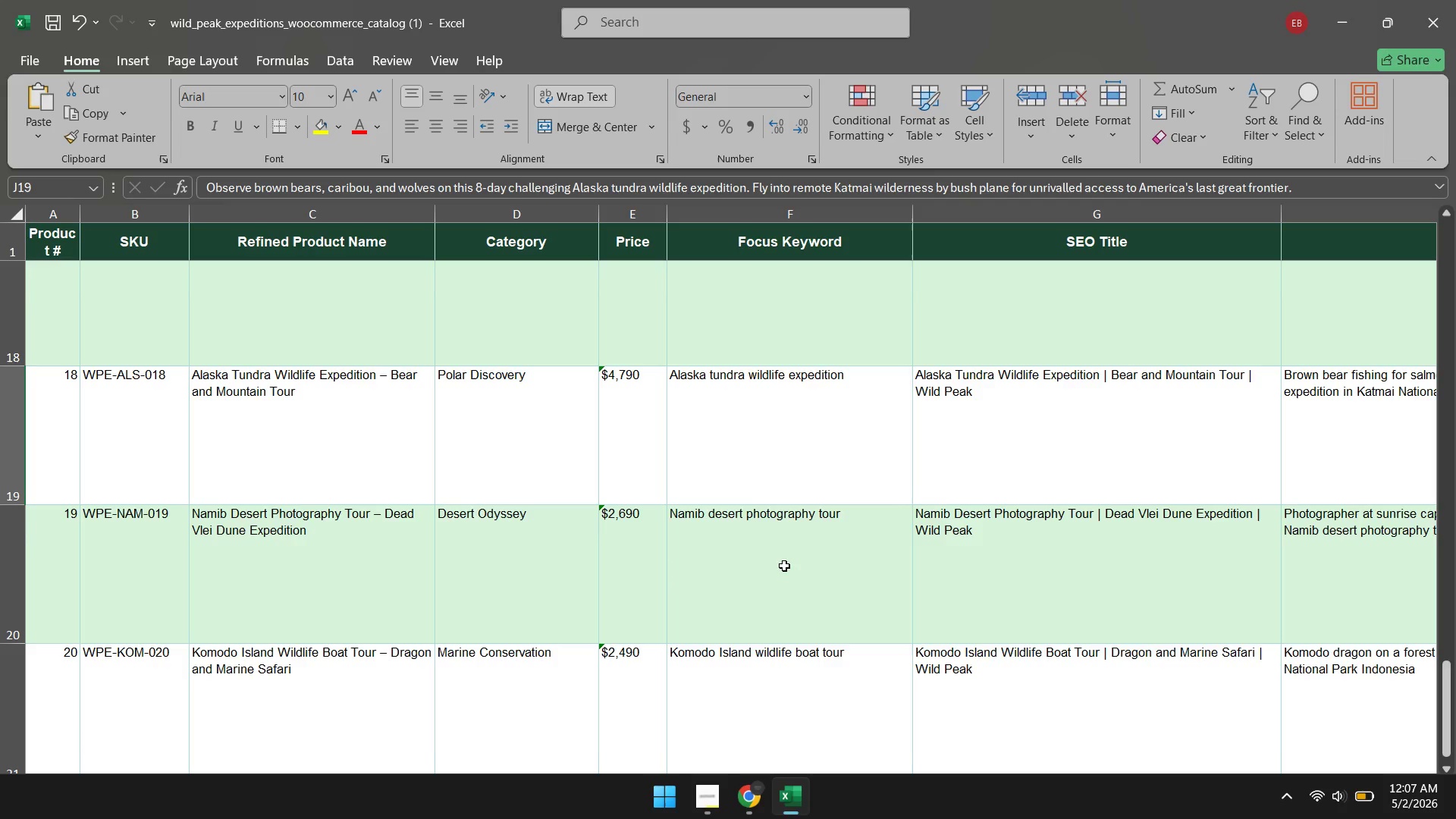 
double_click([833, 560])
 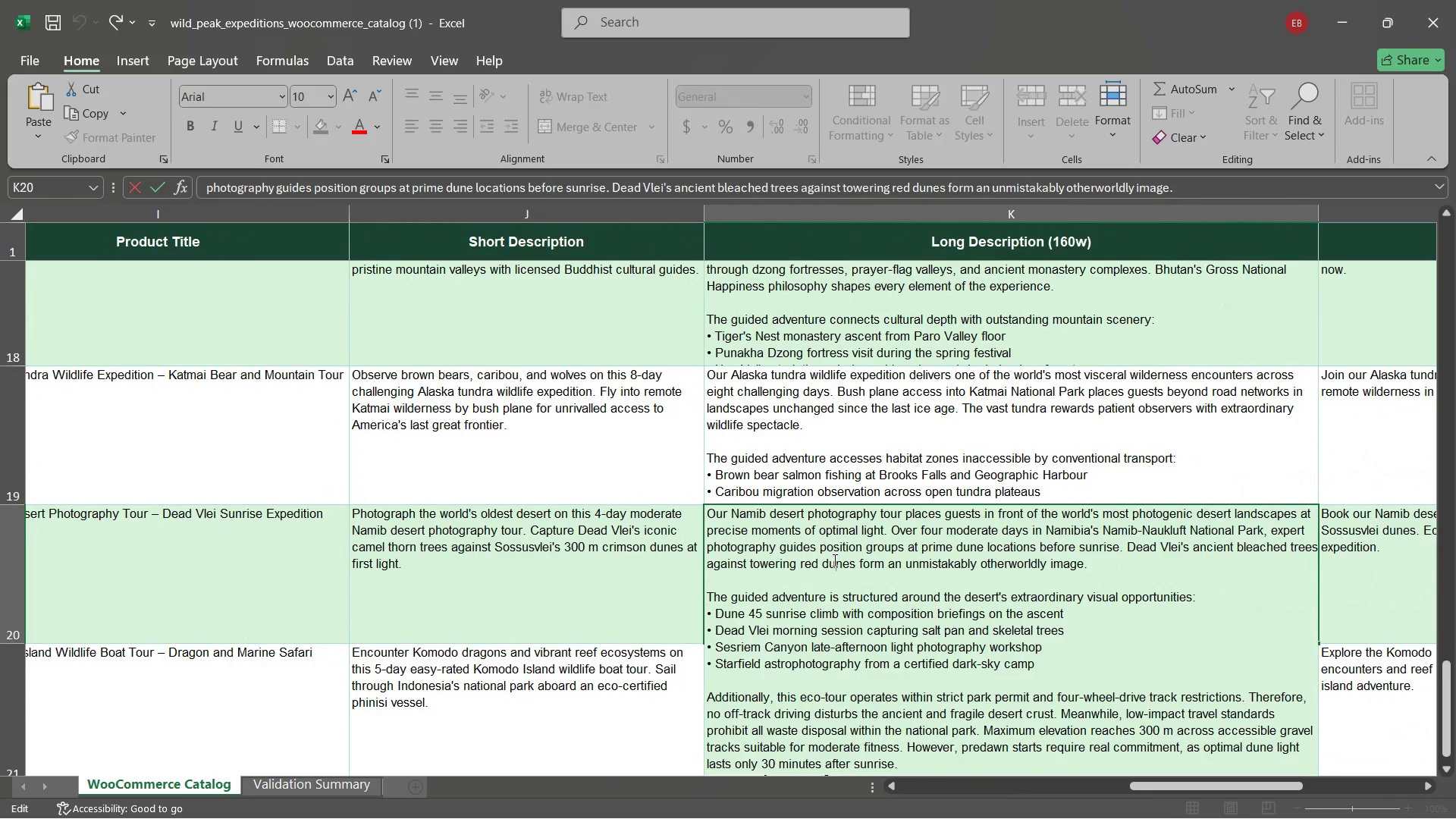 
key(Control+A)
 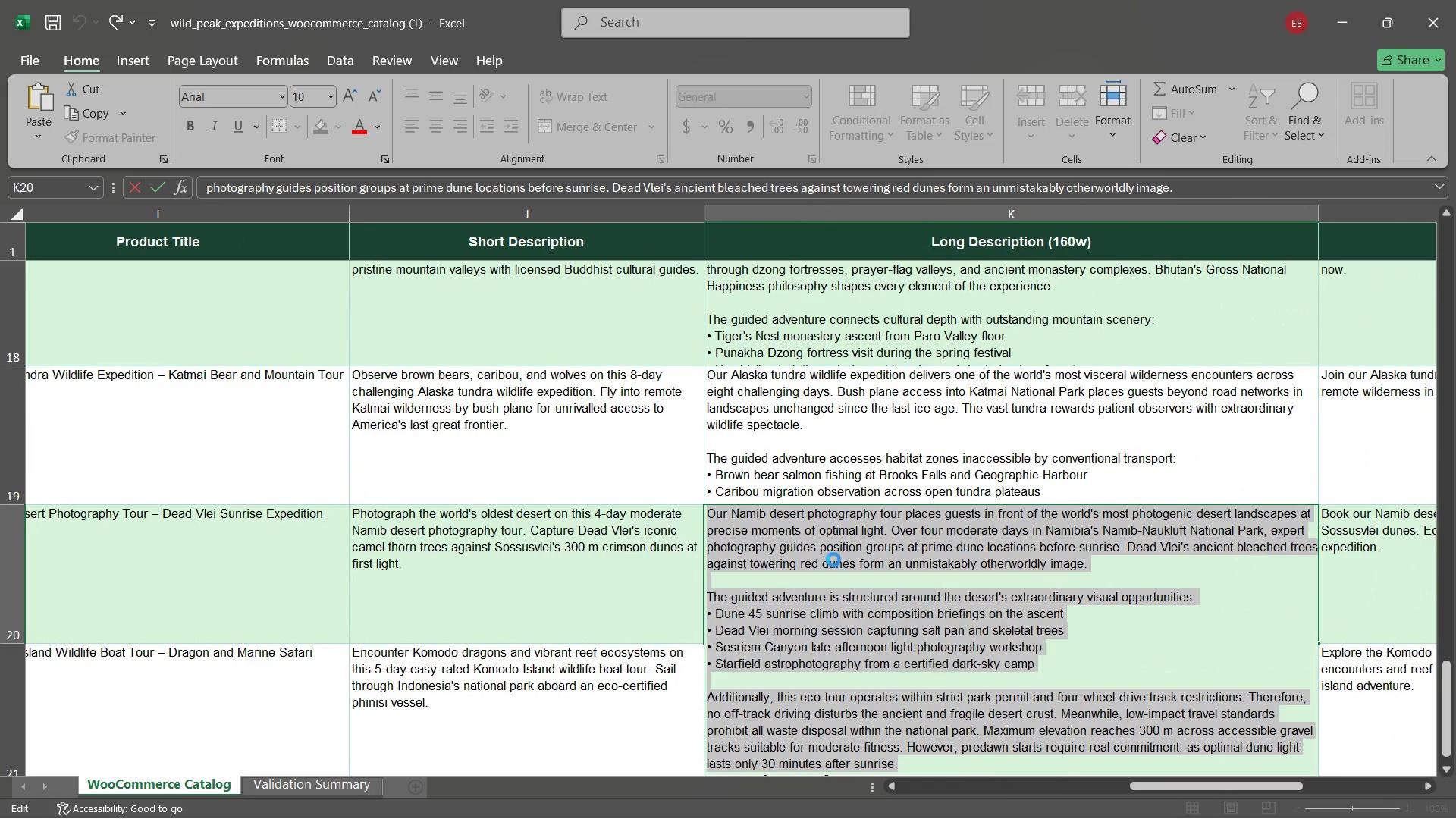 
key(Control+C)
 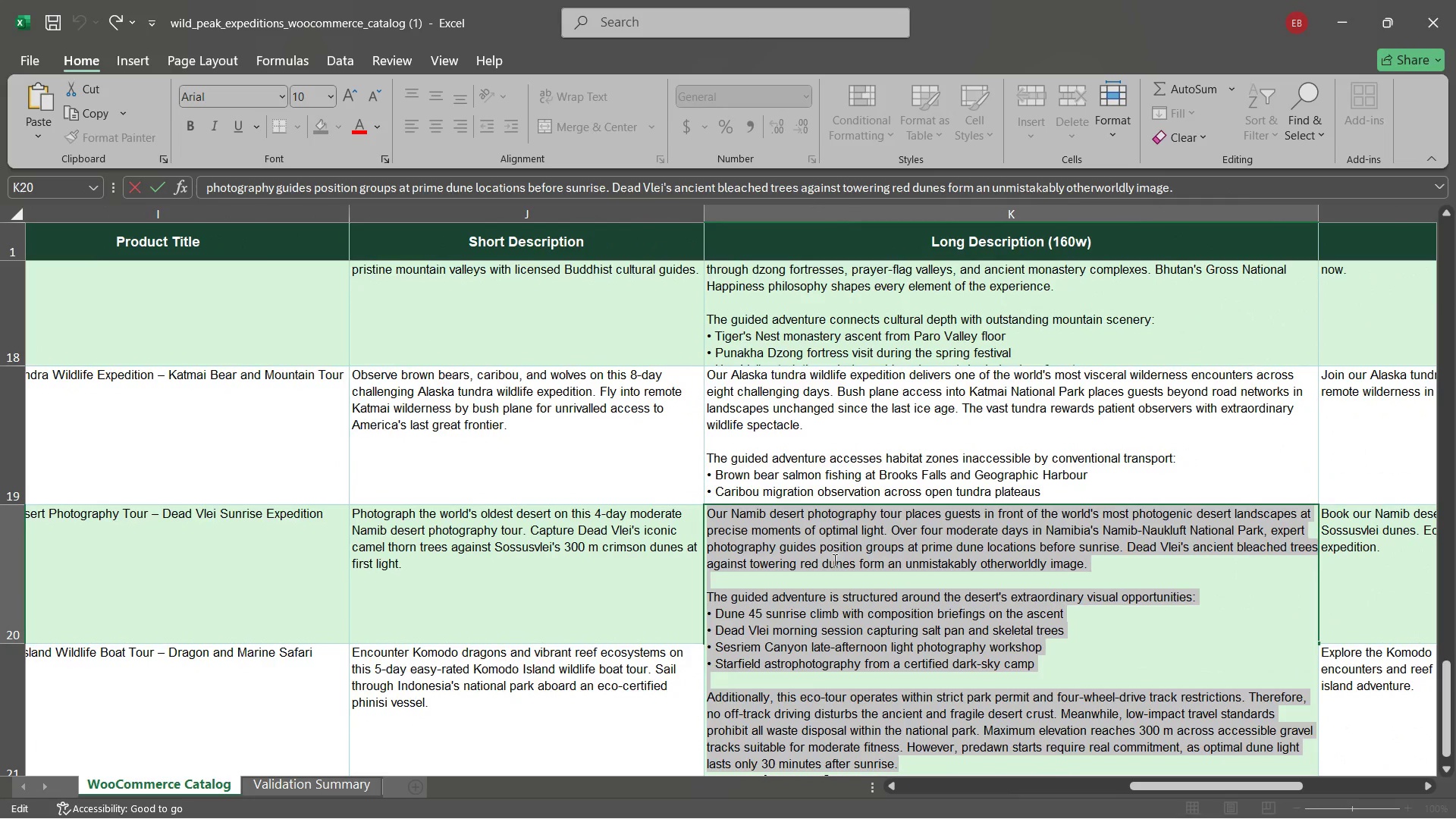 
key(Control+C)
 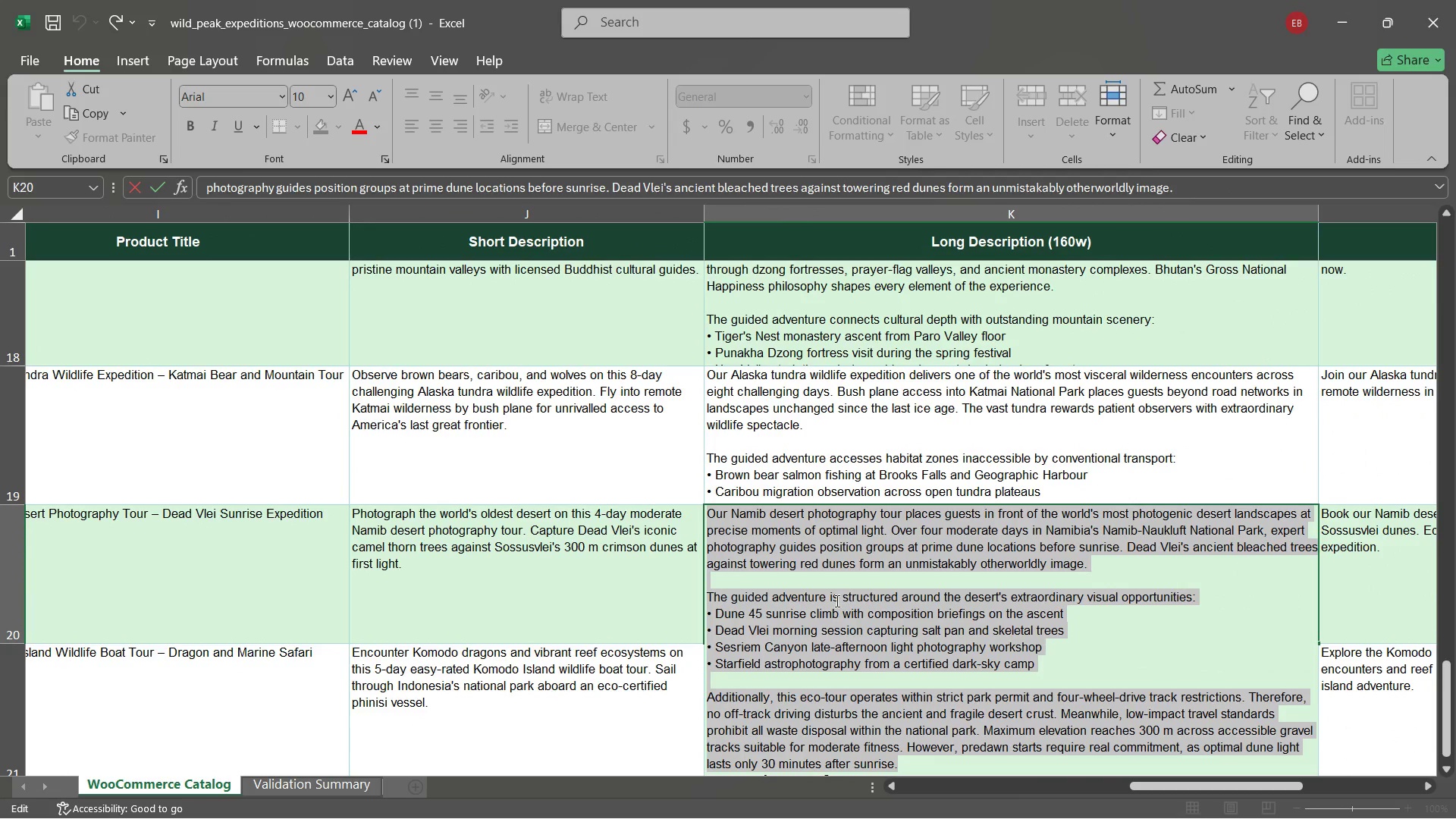 
left_click([836, 601])
 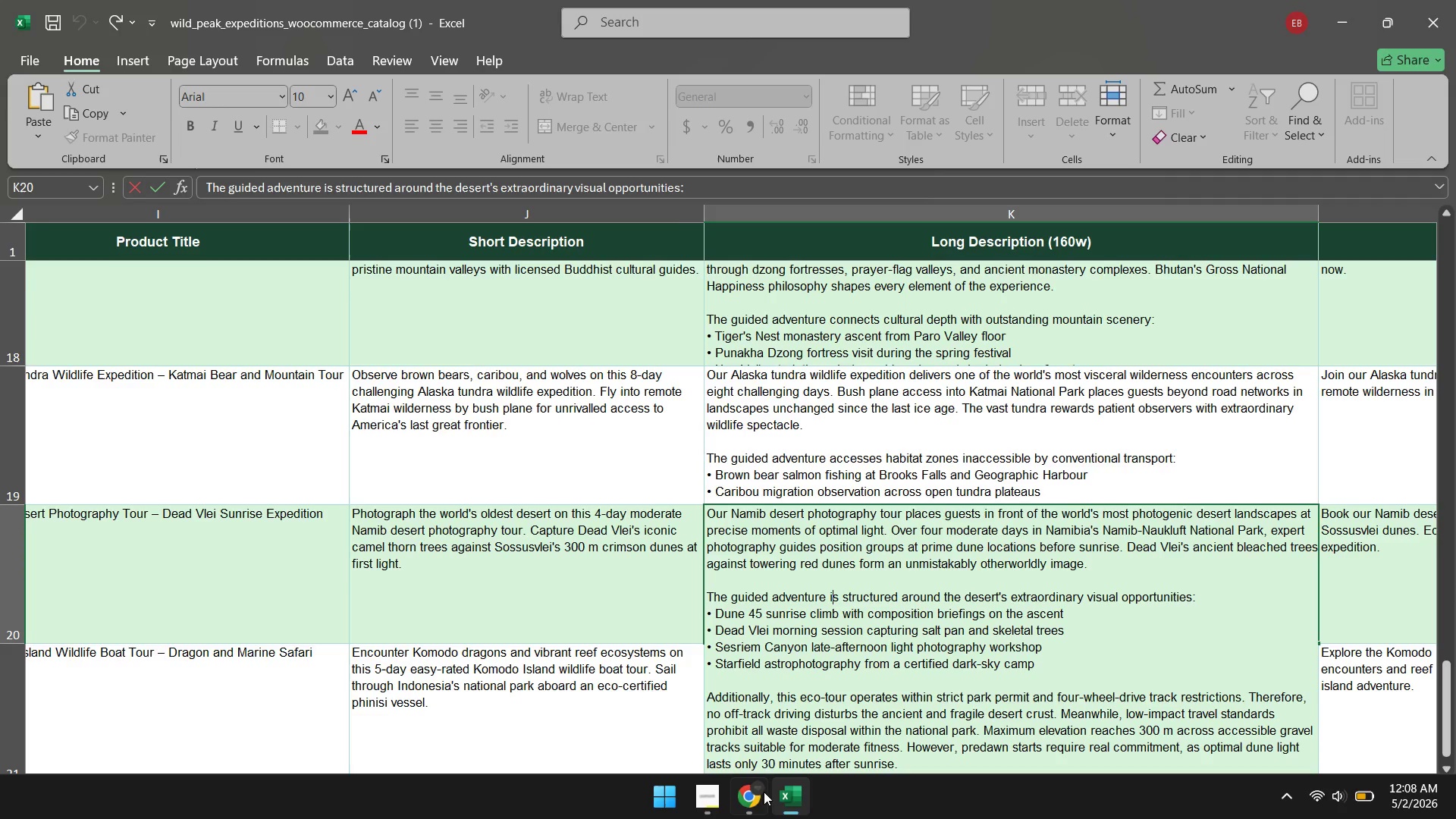 
left_click([755, 792])
 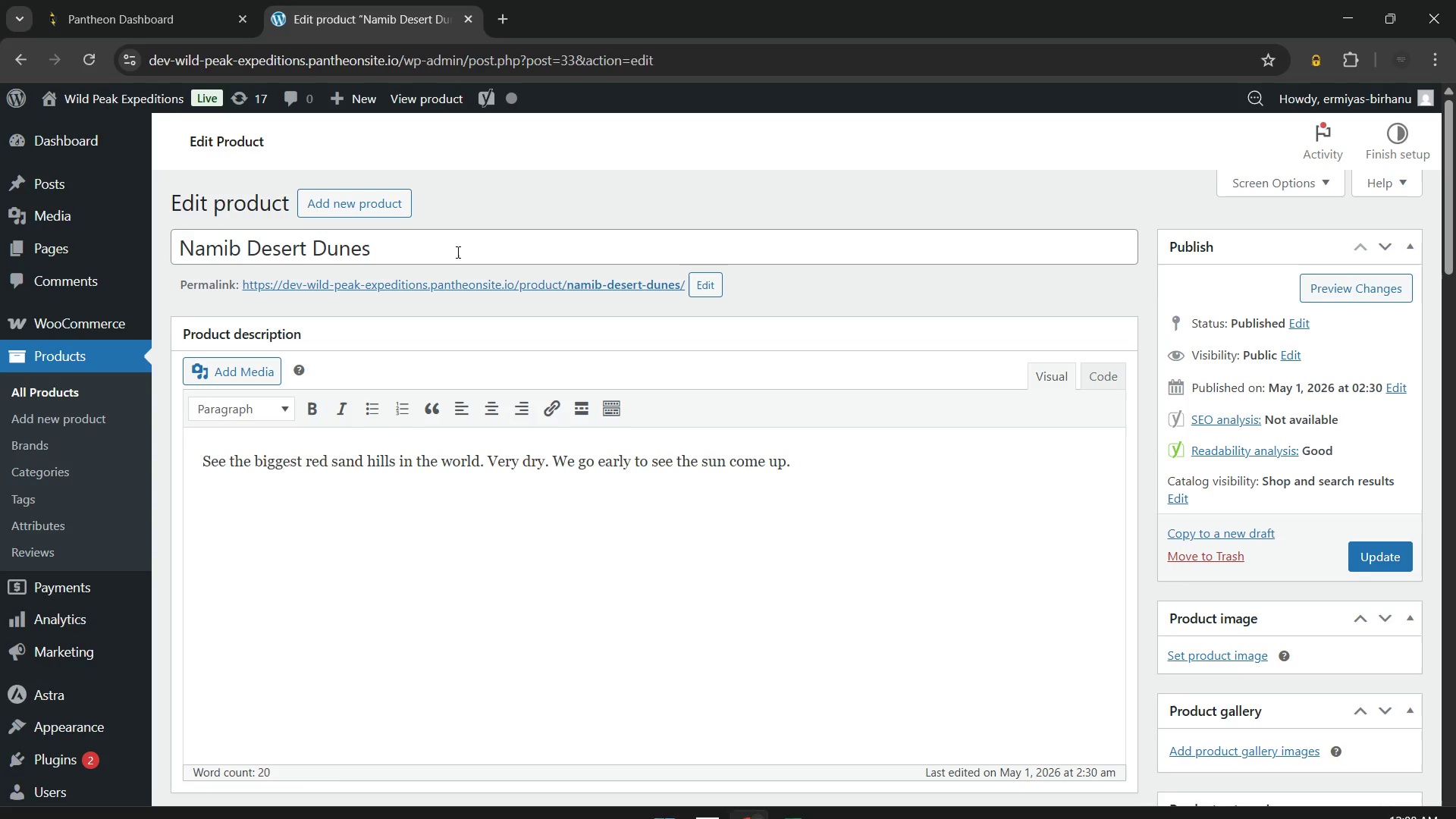 
left_click([444, 240])
 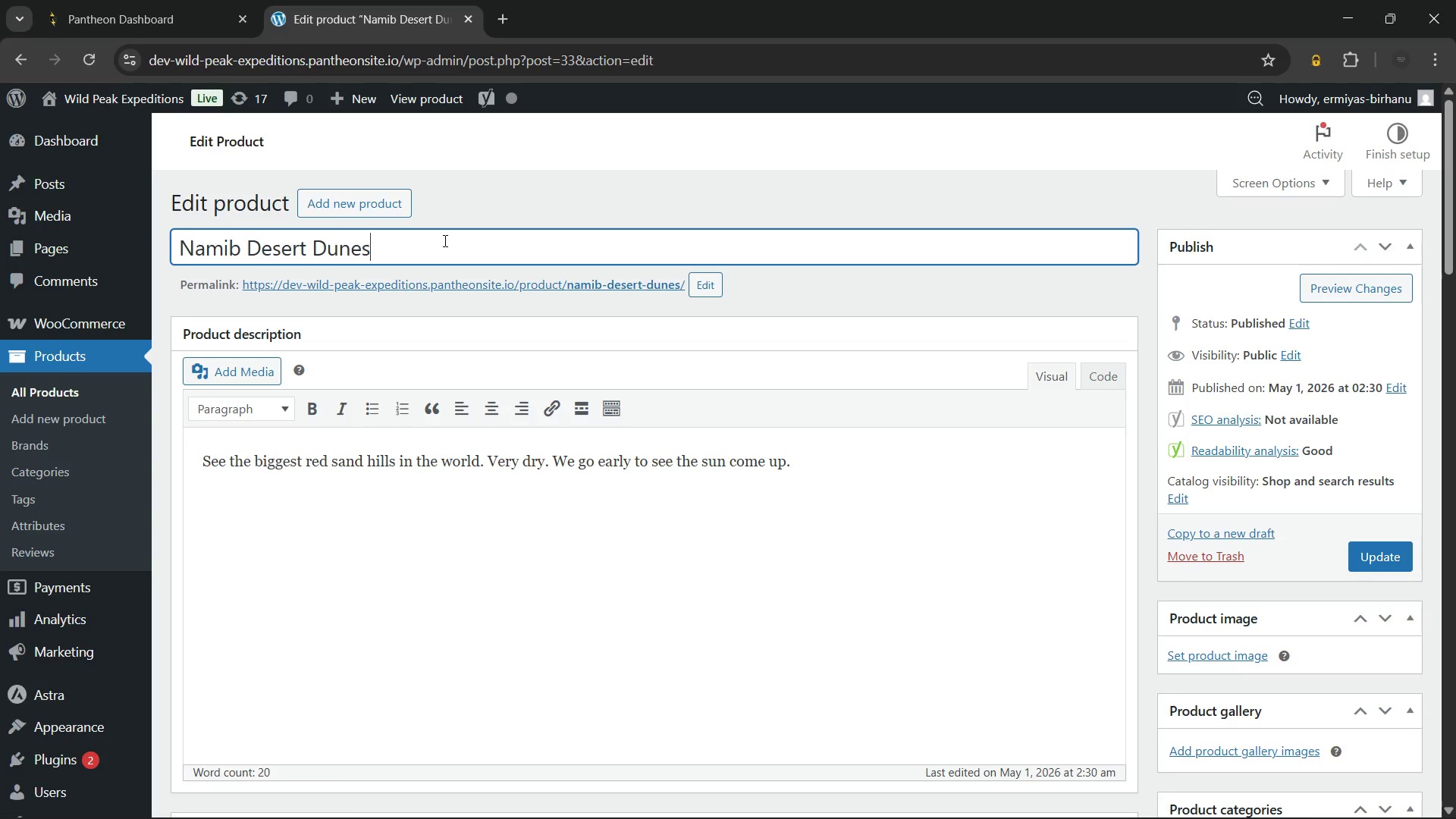 
wait(7.14)
 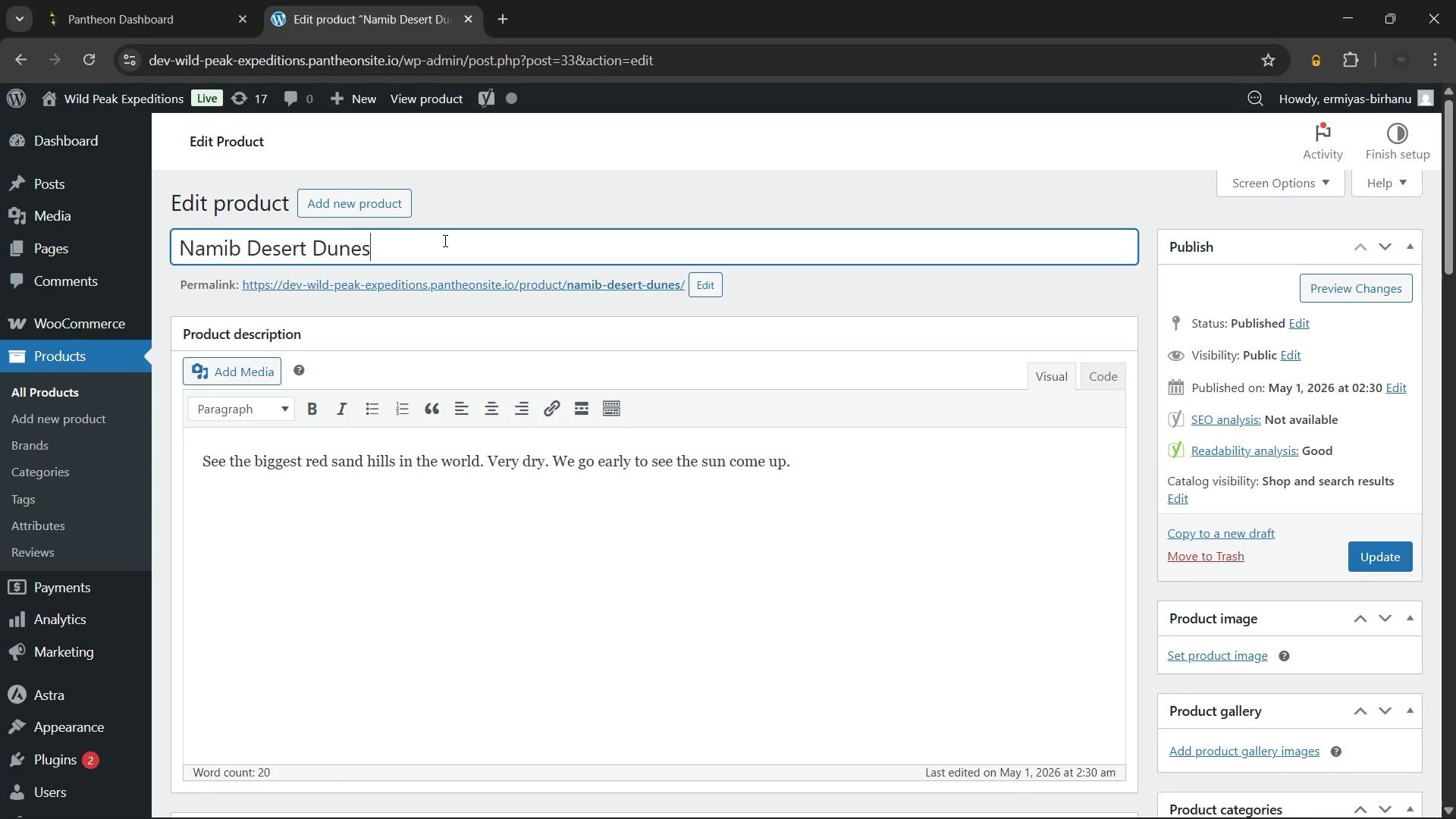 
key(Backspace)
key(Backspace)
key(Backspace)
key(Backspace)
key(Backspace)
key(Backspace)
type( Photography Tour - Deal)
key(Backspace)
type(d Vlei Dune Expedition)
 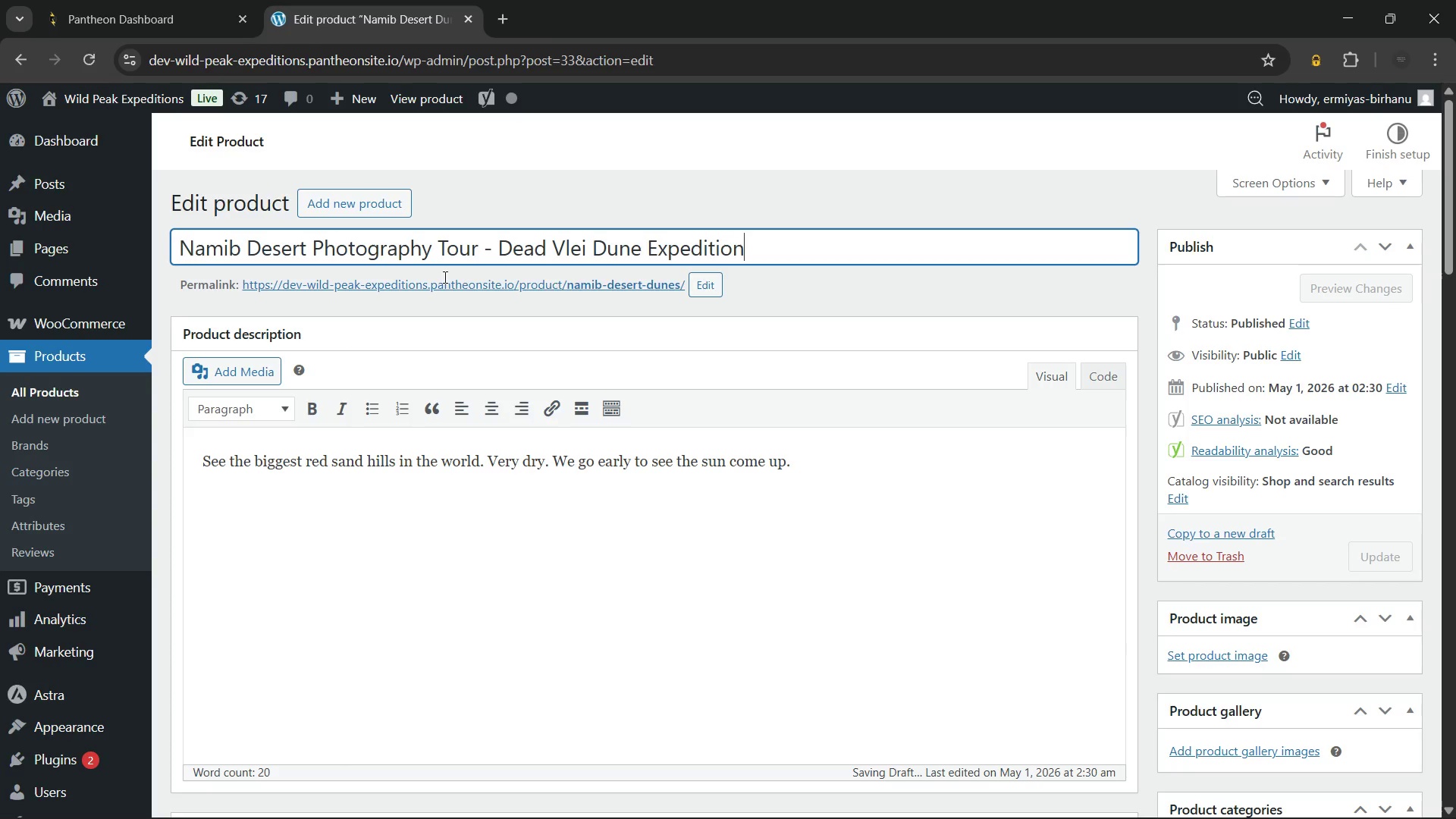 
left_click([531, 478])
 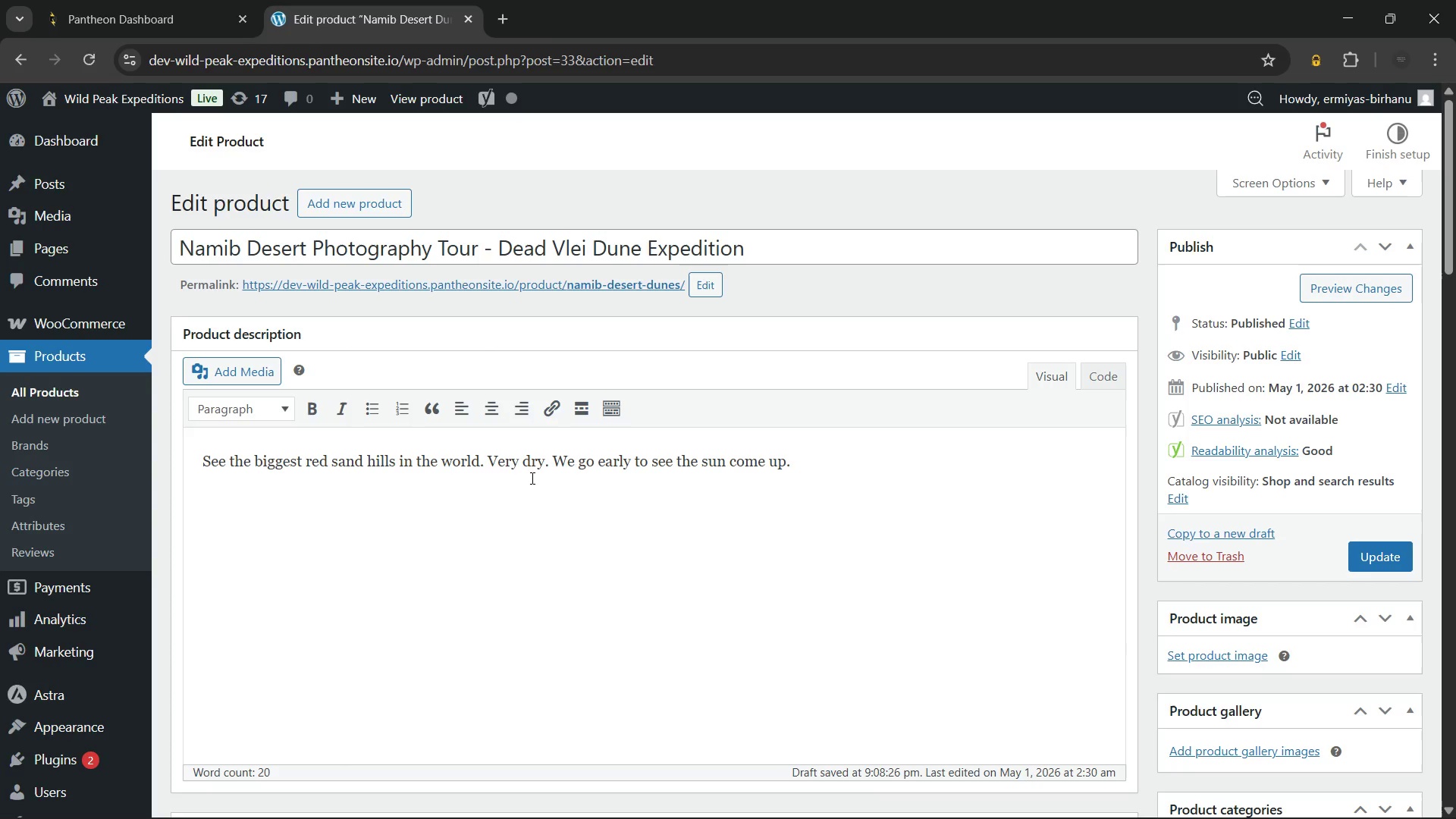 
key(Control+A)
 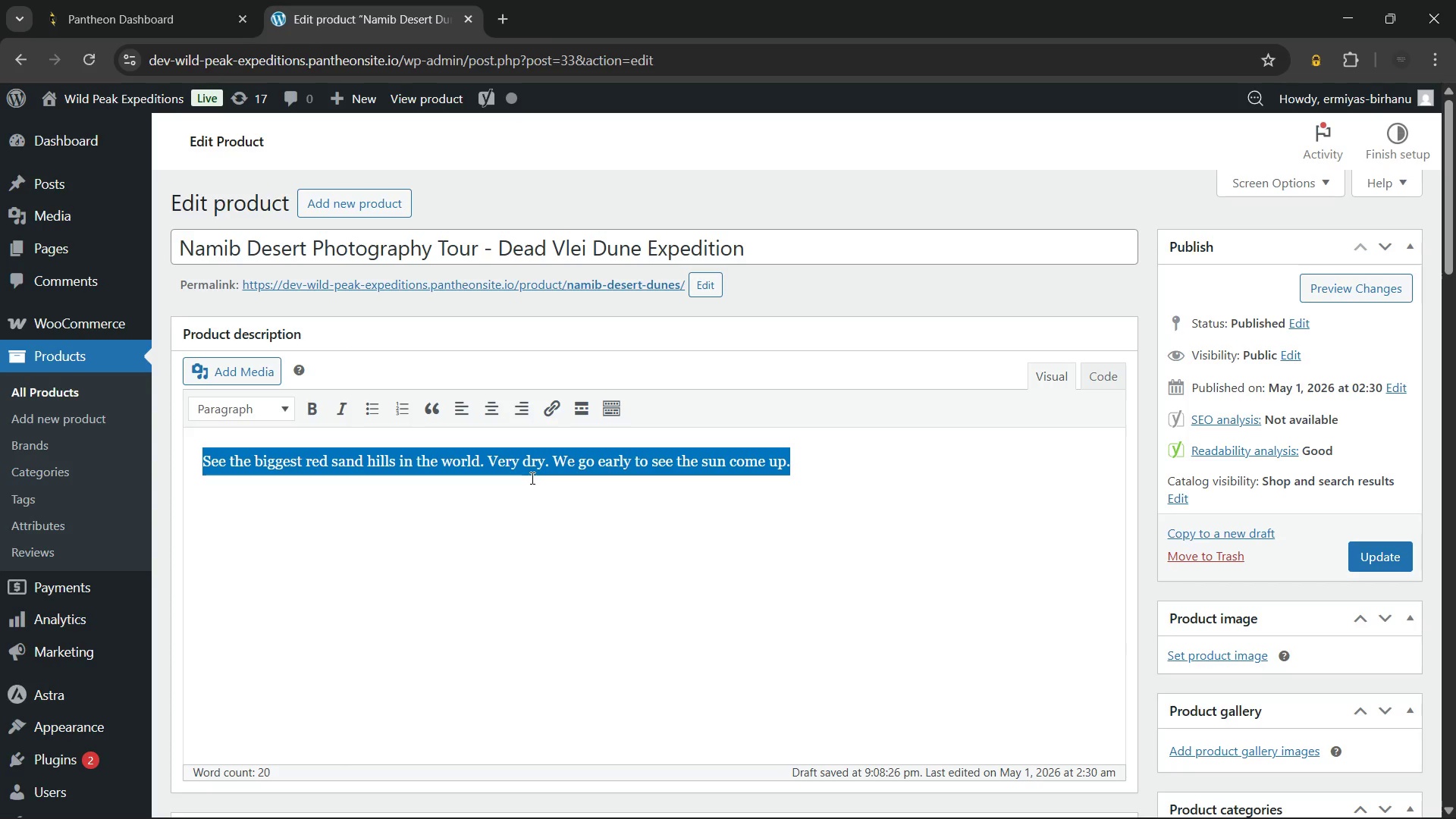 
key(Backspace)
 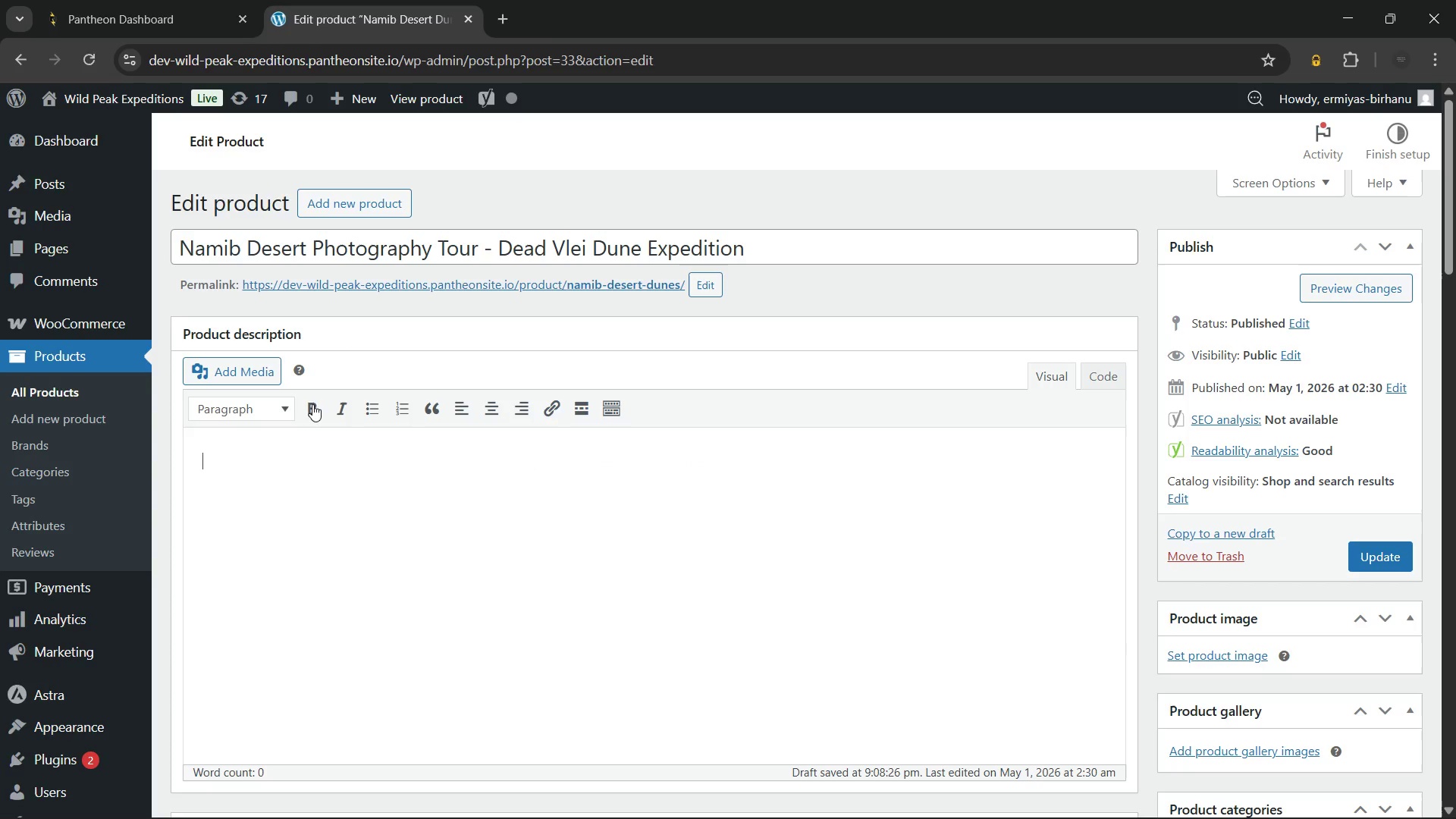 
left_click([227, 411])
 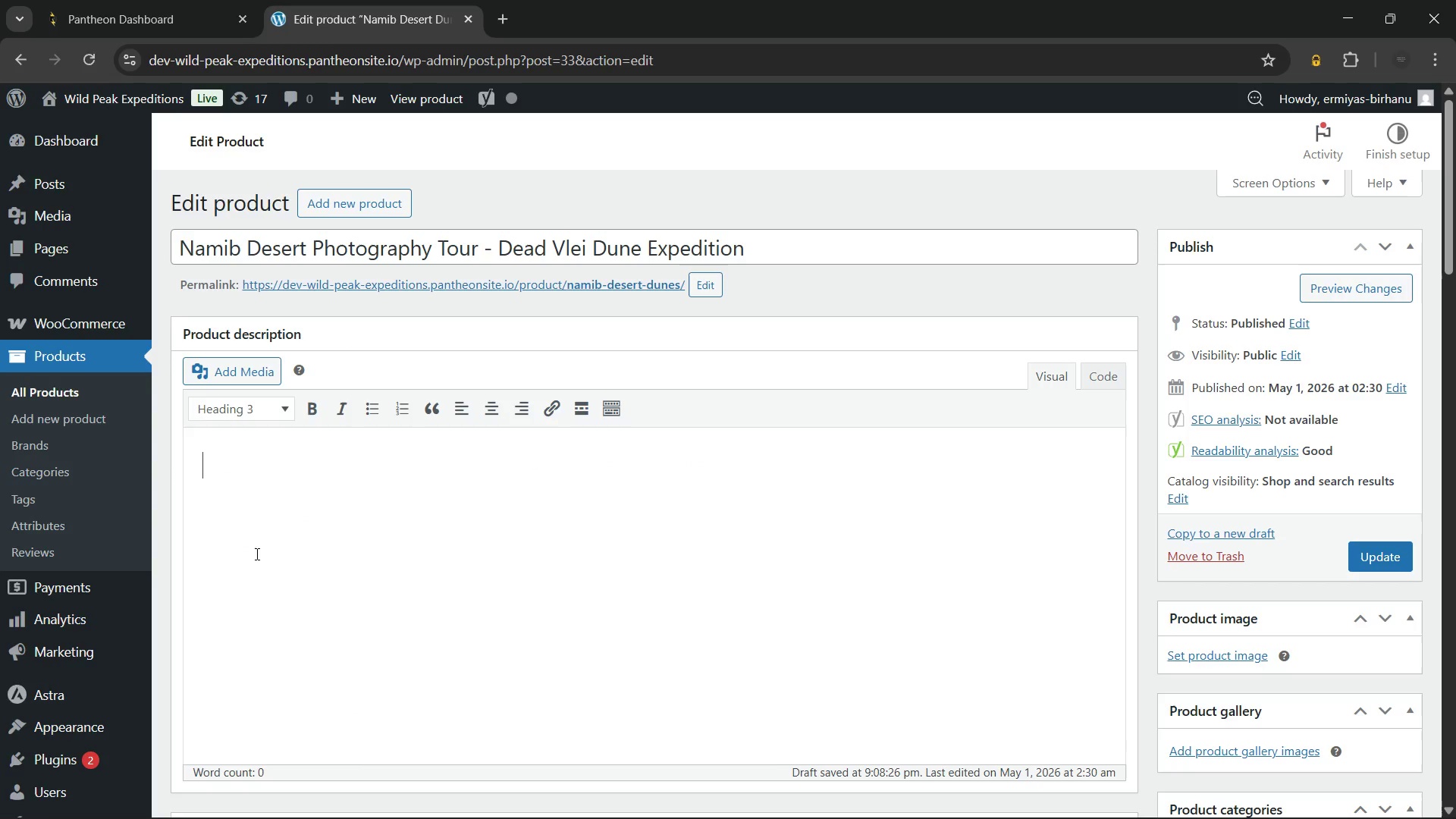 
type(Experience Overview)
 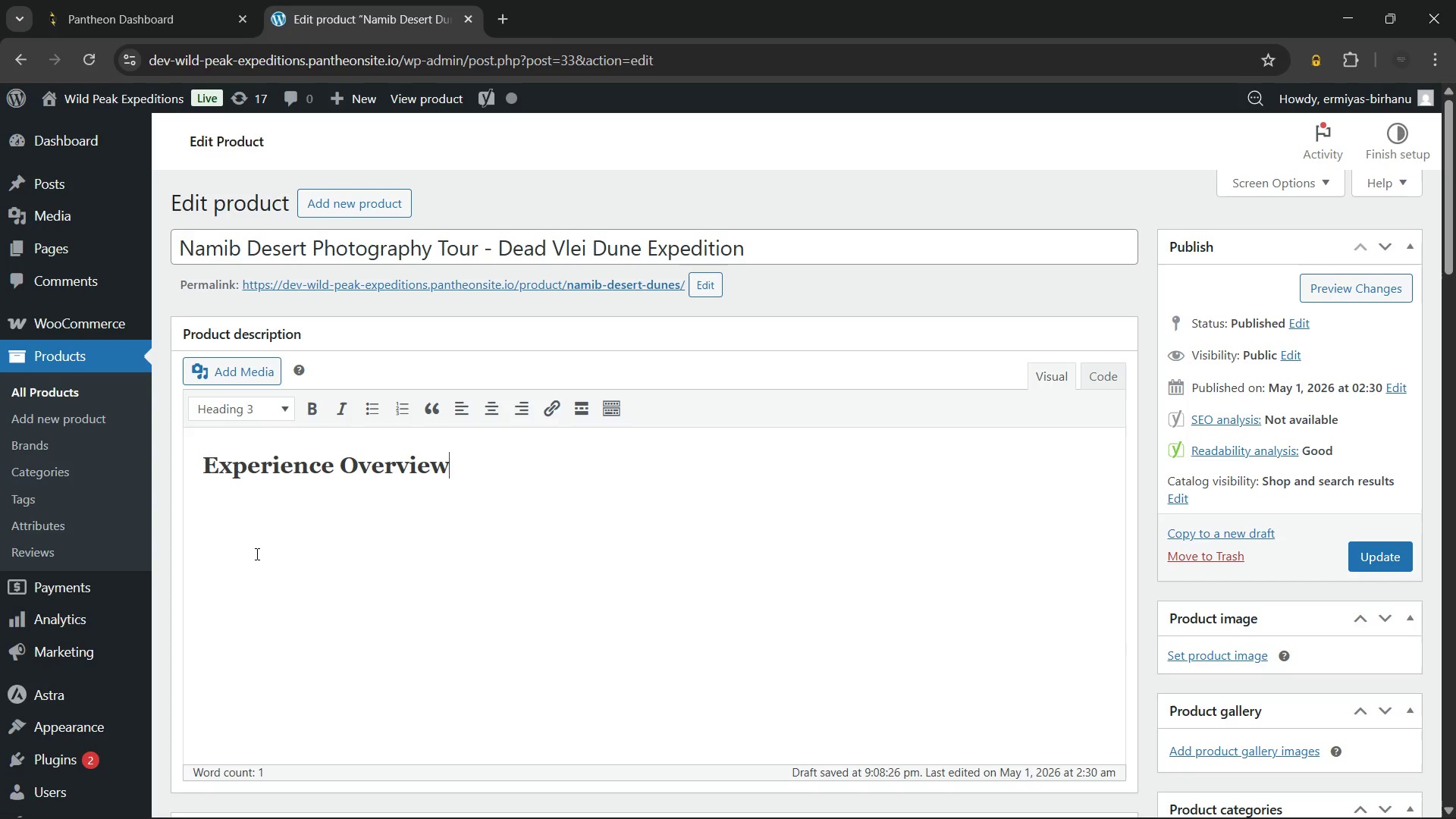 
key(Enter)
 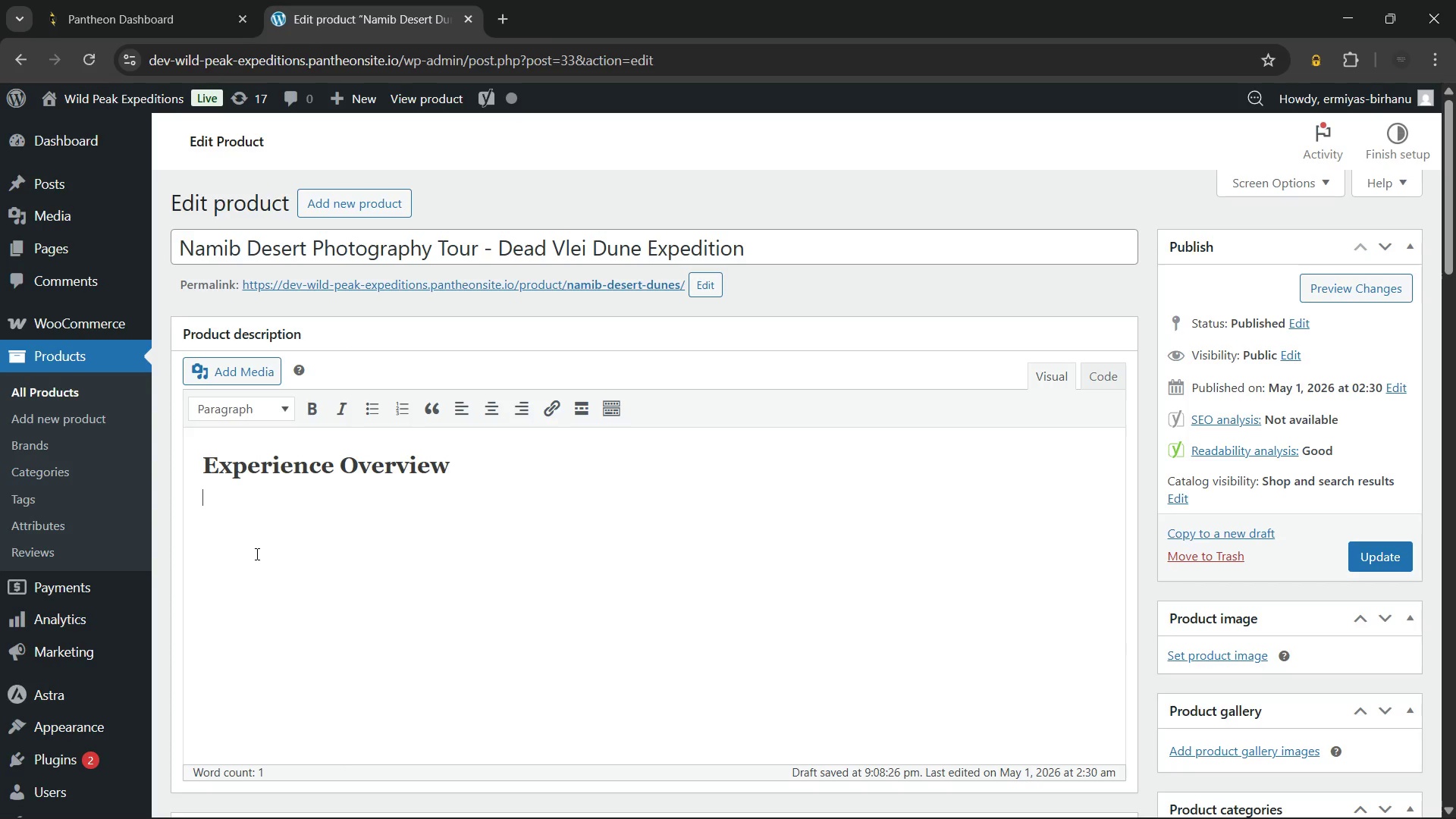 
key(Control+V)
 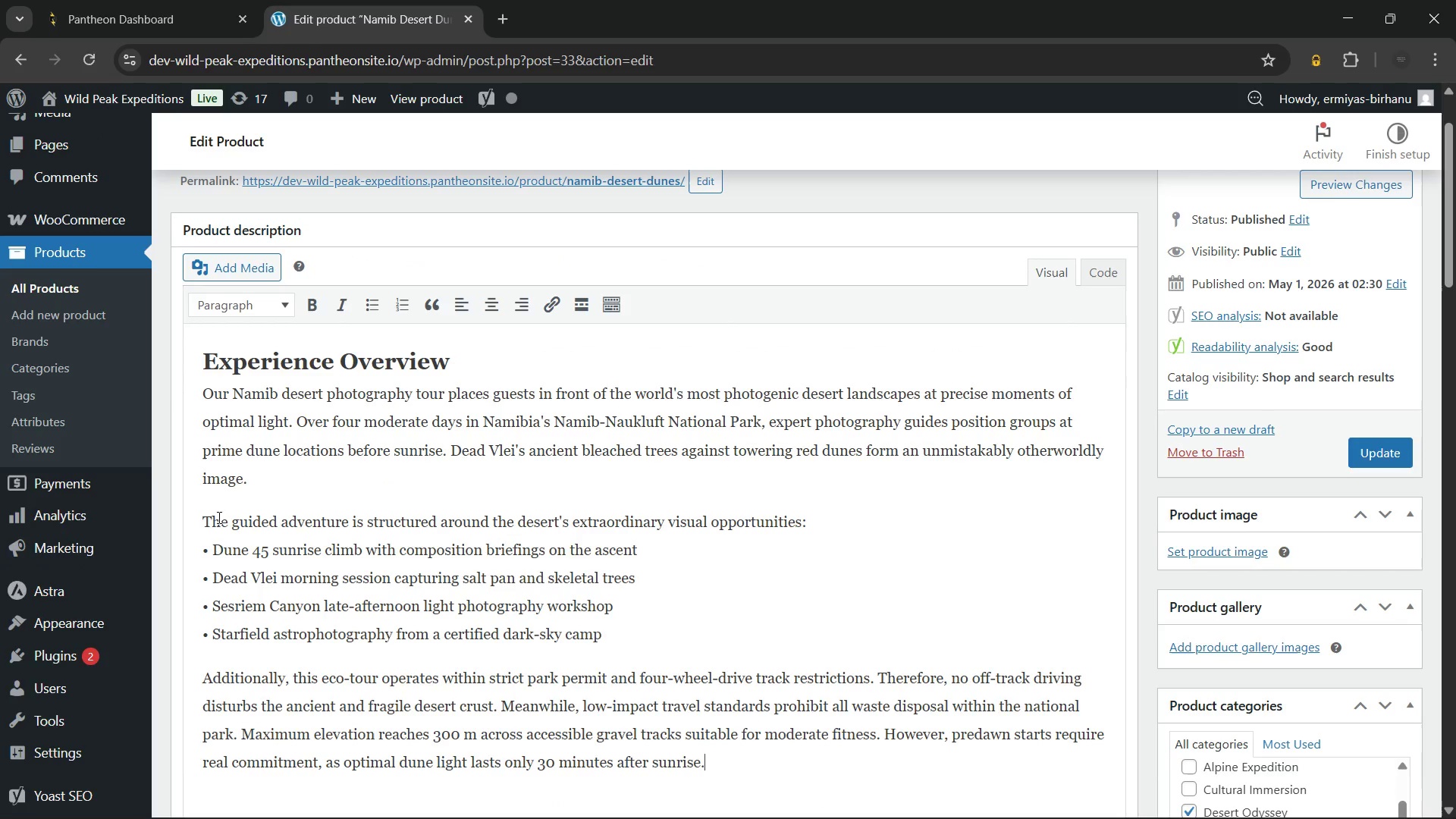 
left_click([211, 548])
 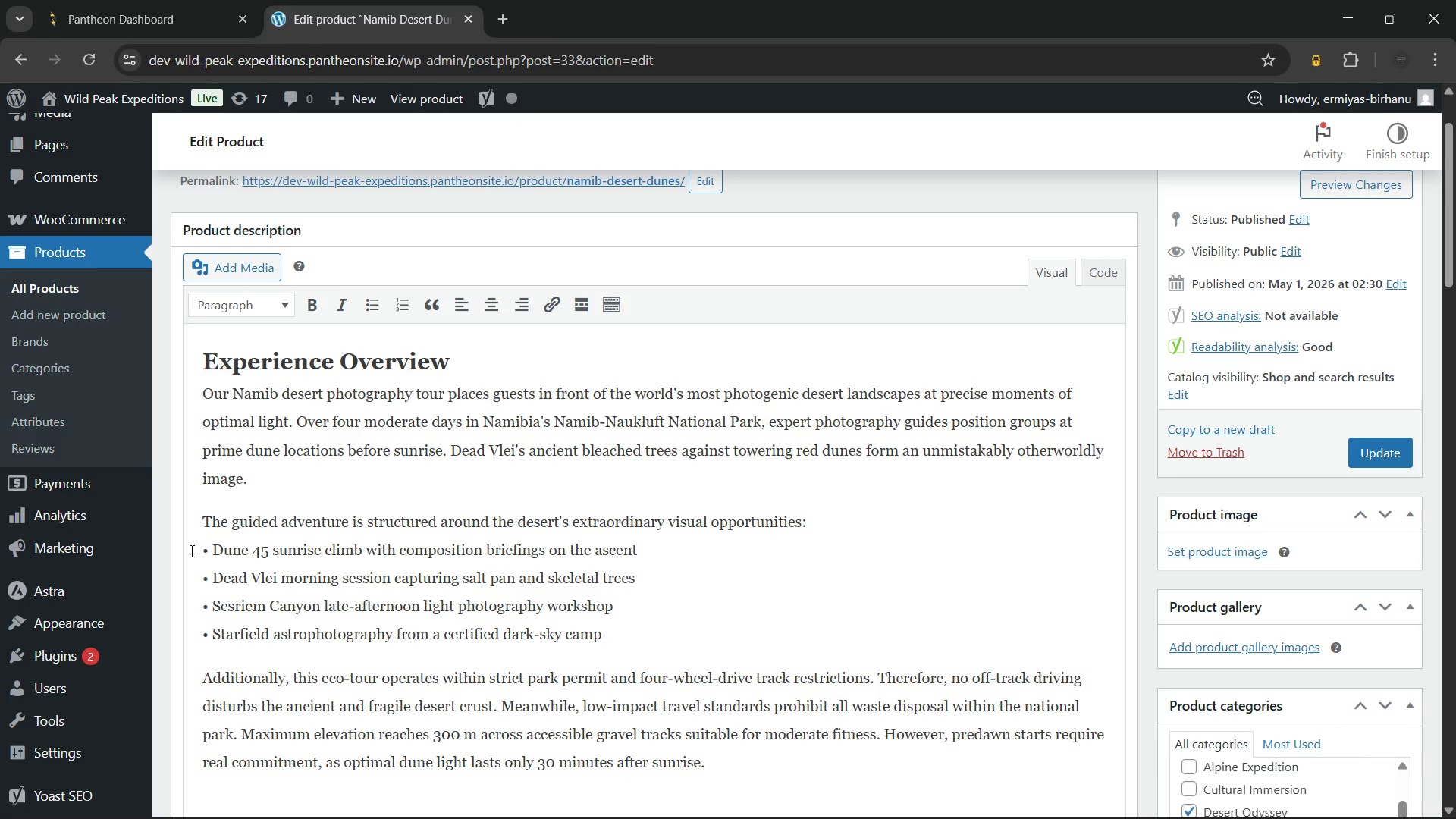 
wait(10.73)
 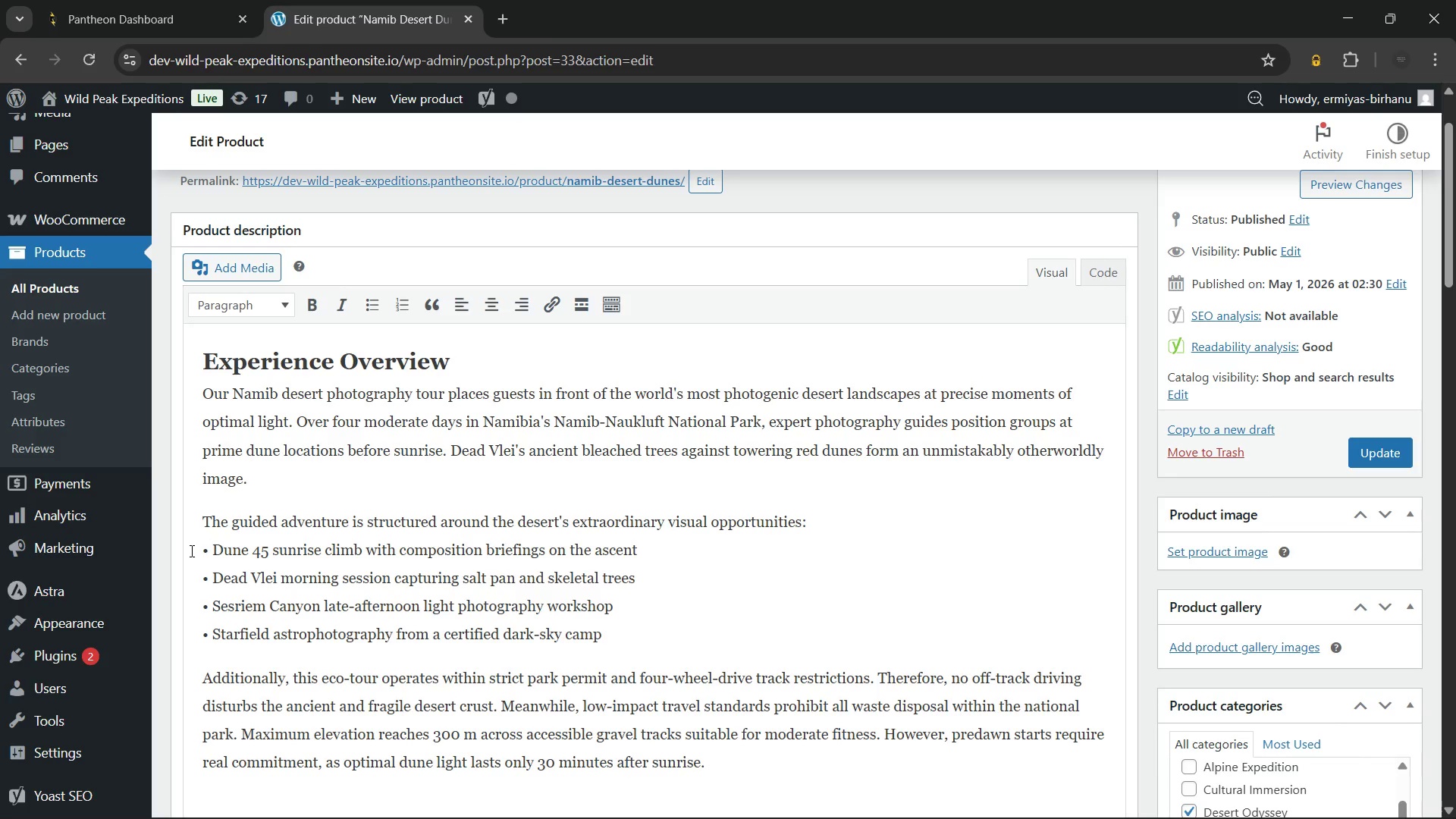 
key(Backspace)
 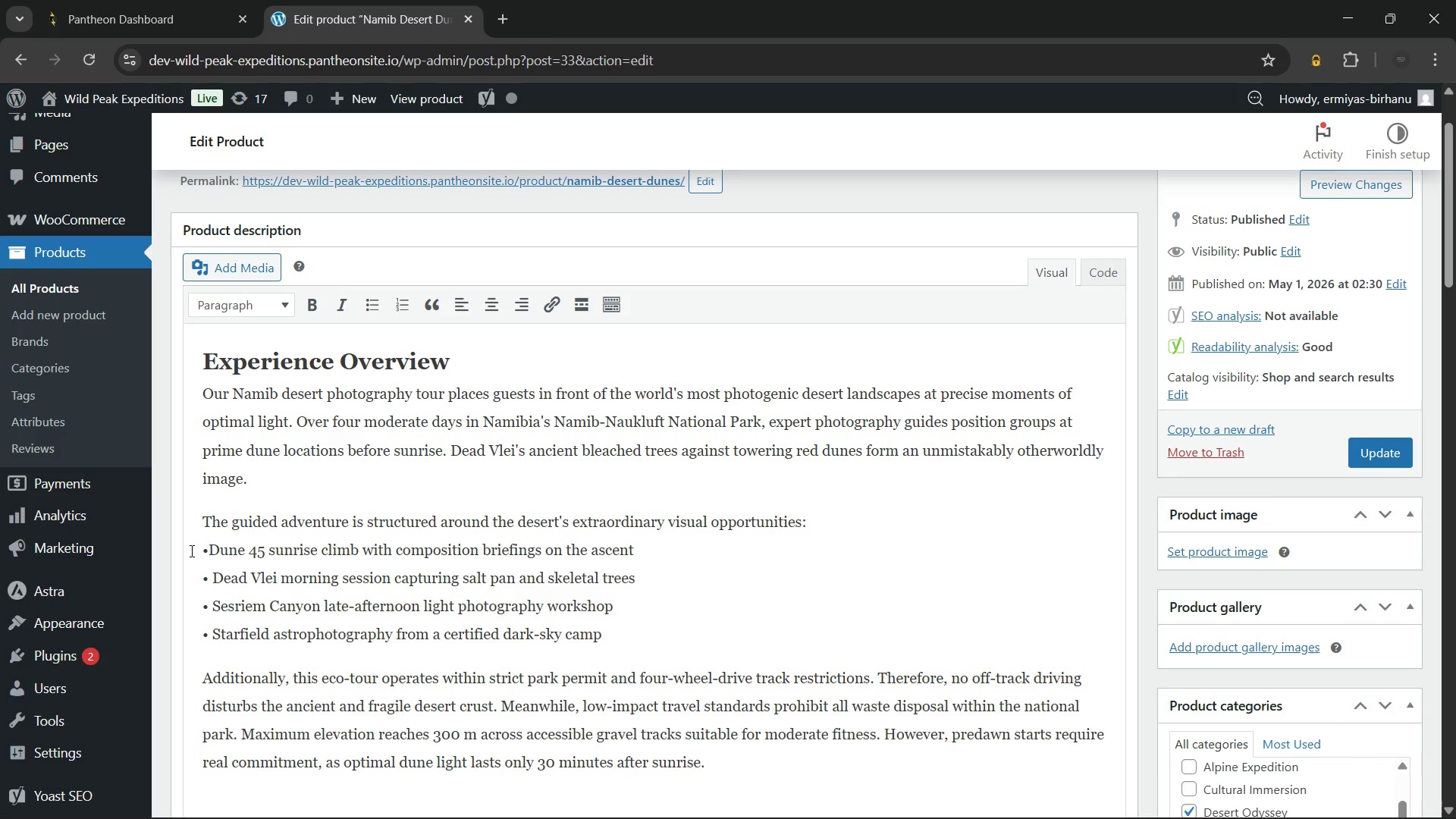 
key(Backspace)
 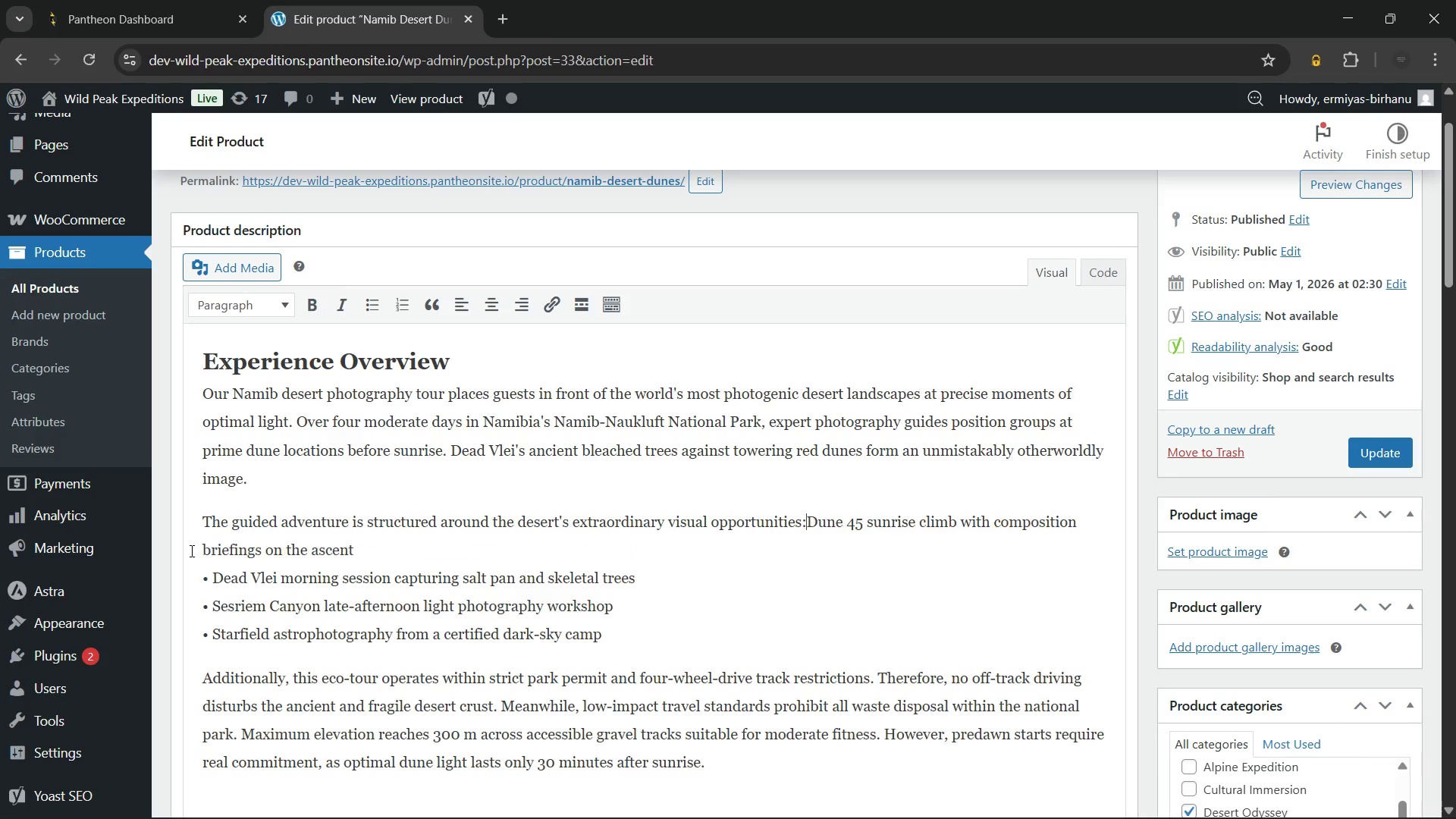 
key(Backspace)
 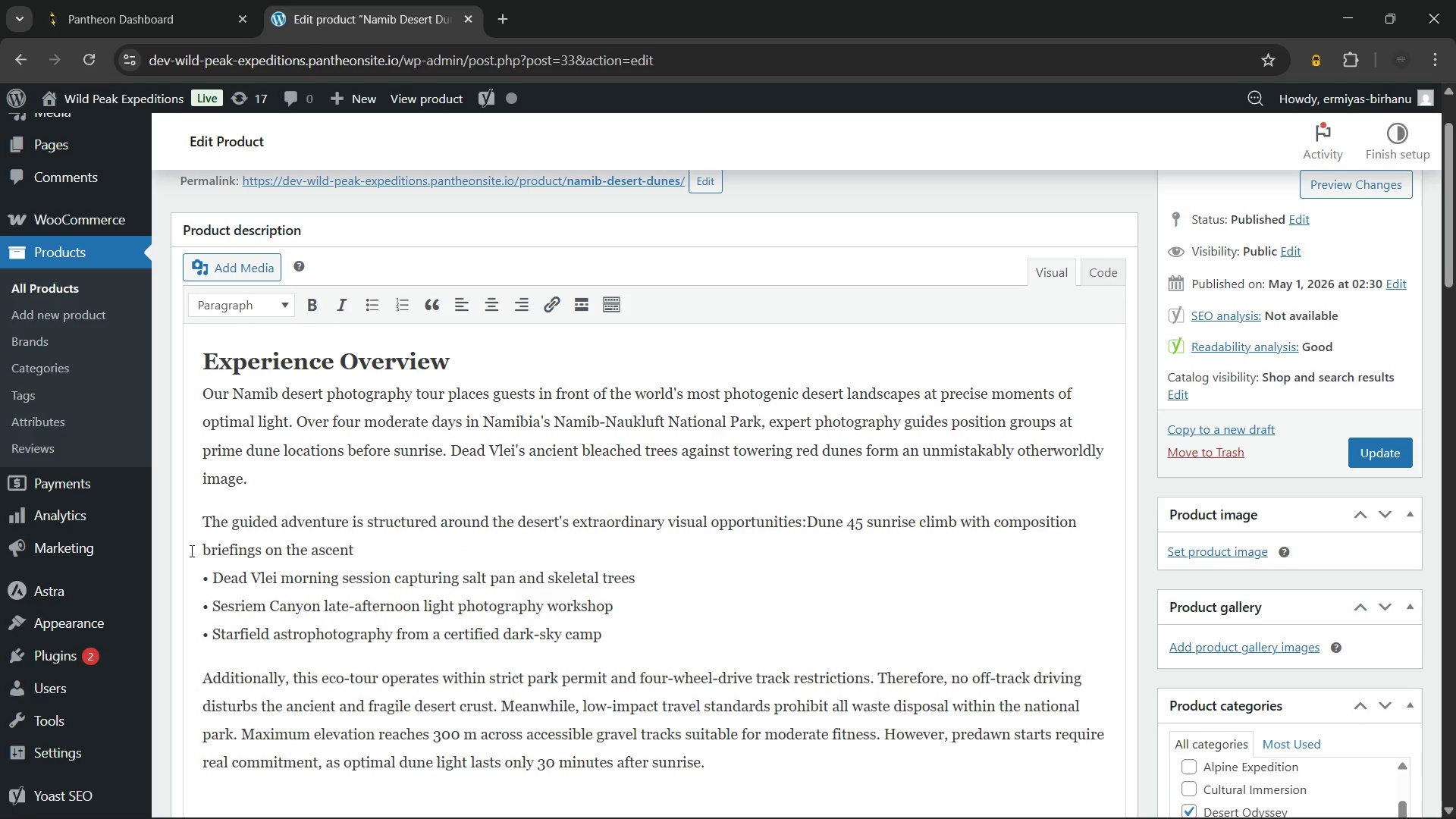 
key(Enter)
 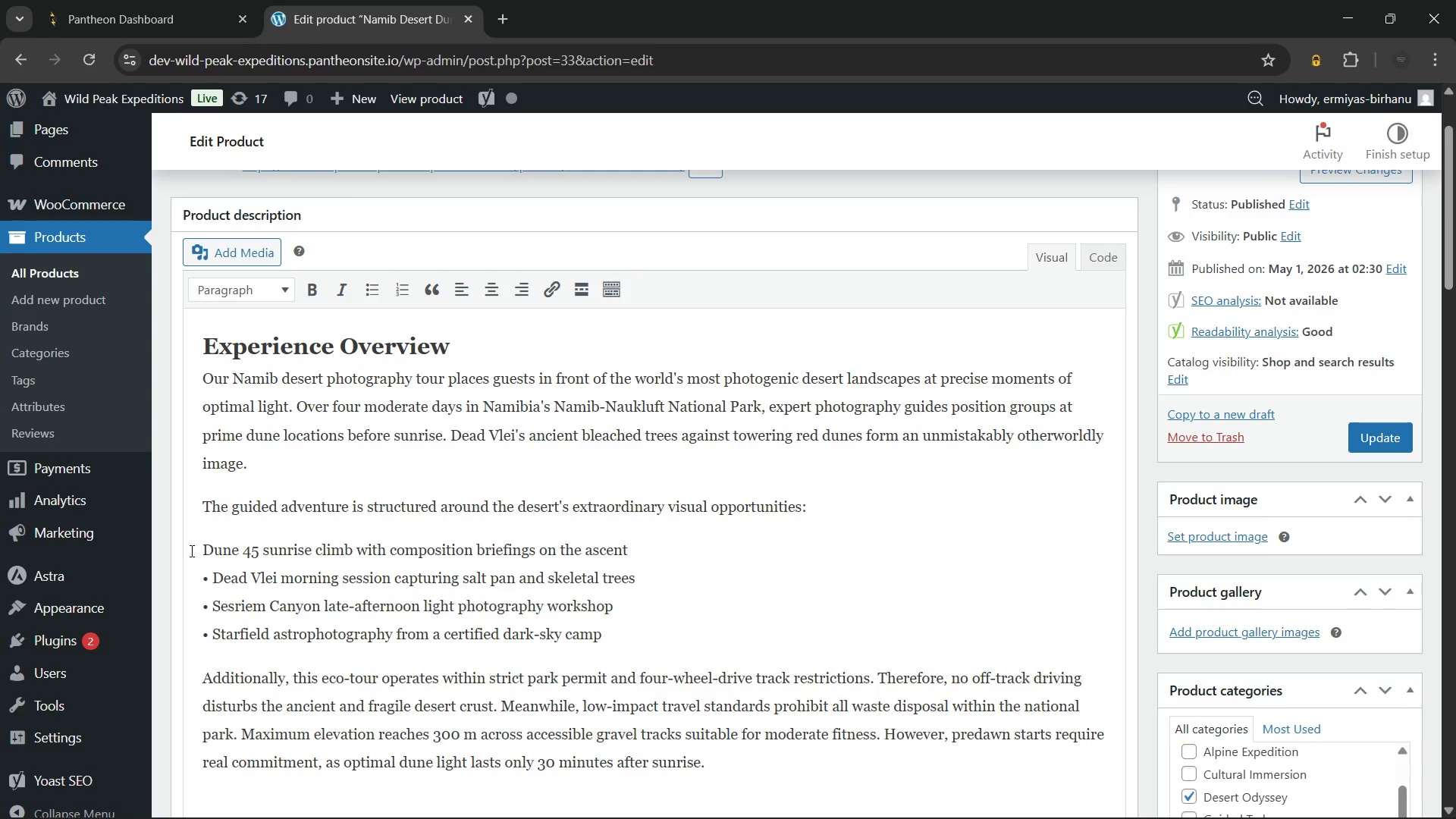 
key(ArrowDown)
 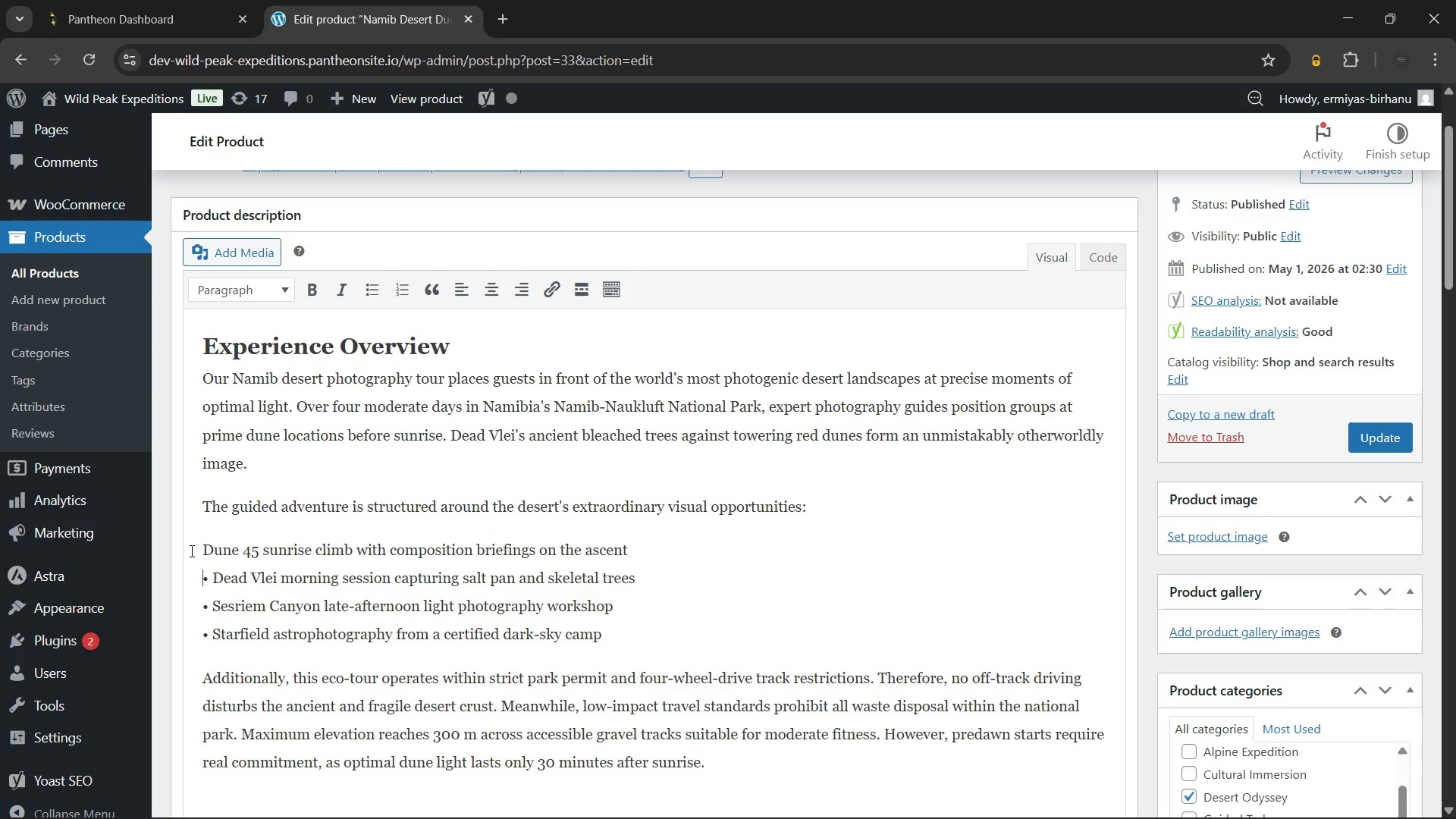 
key(ArrowRight)
 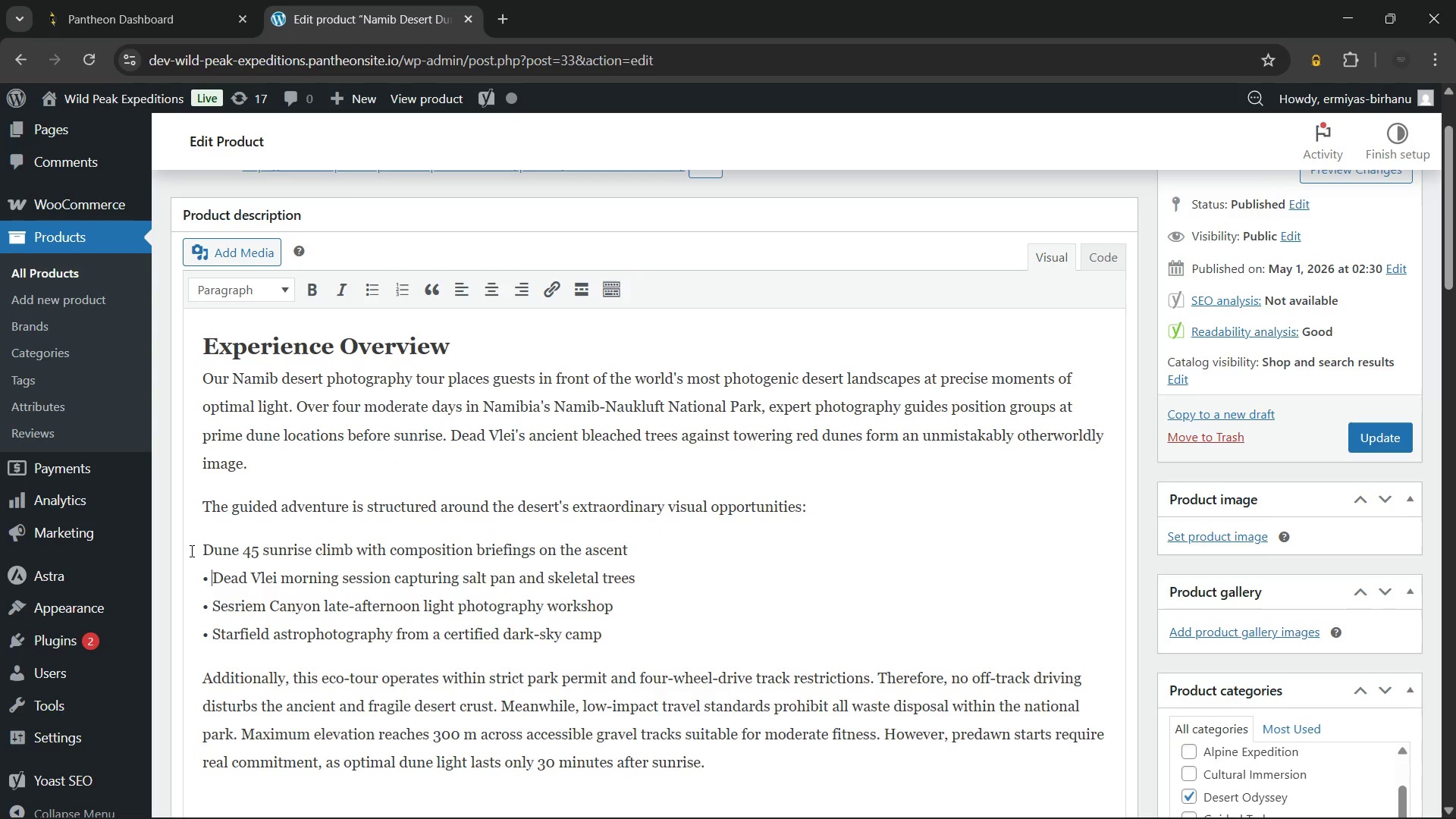 
key(ArrowRight)
 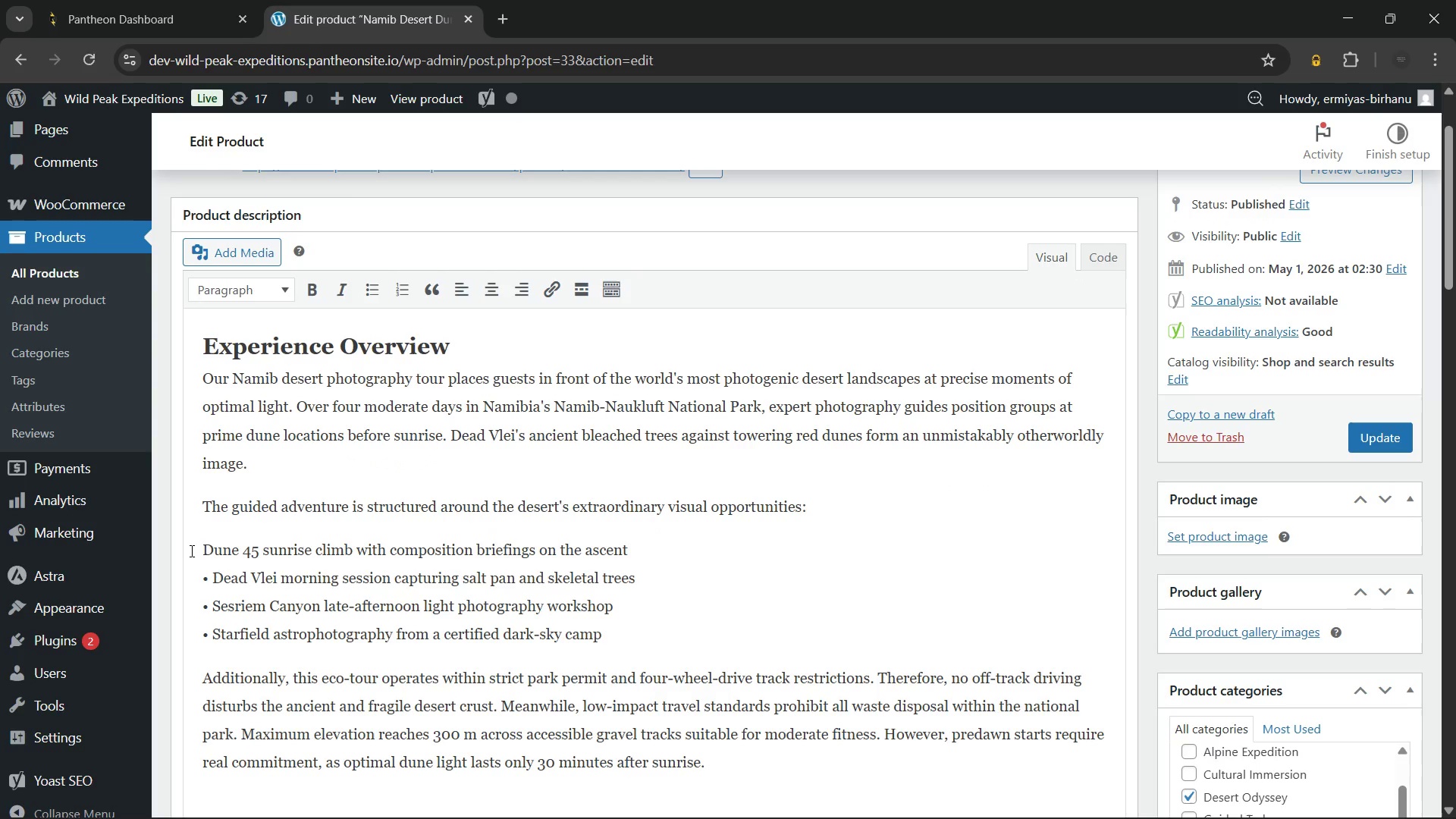 
key(Backspace)
 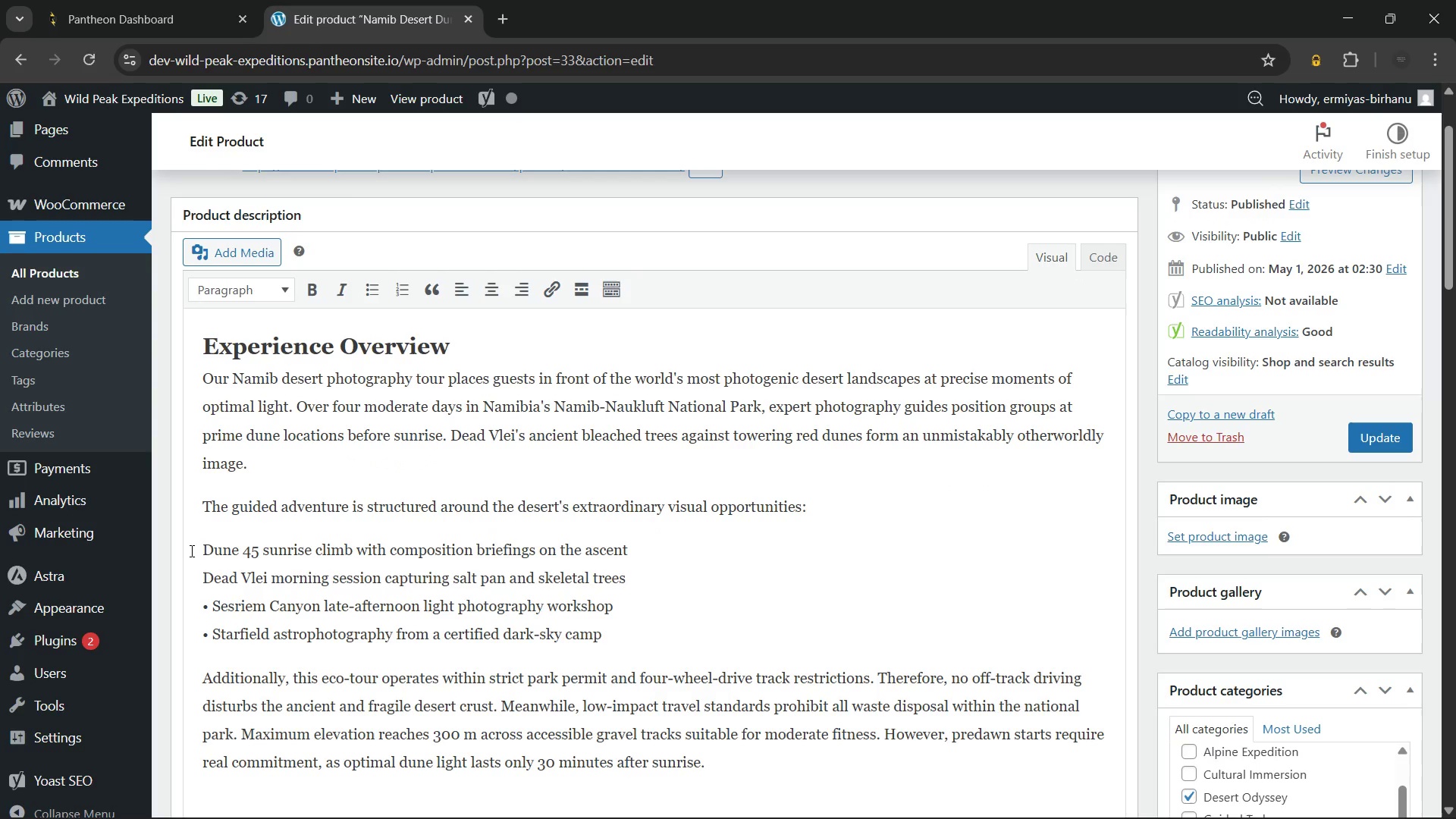 
key(Backspace)
 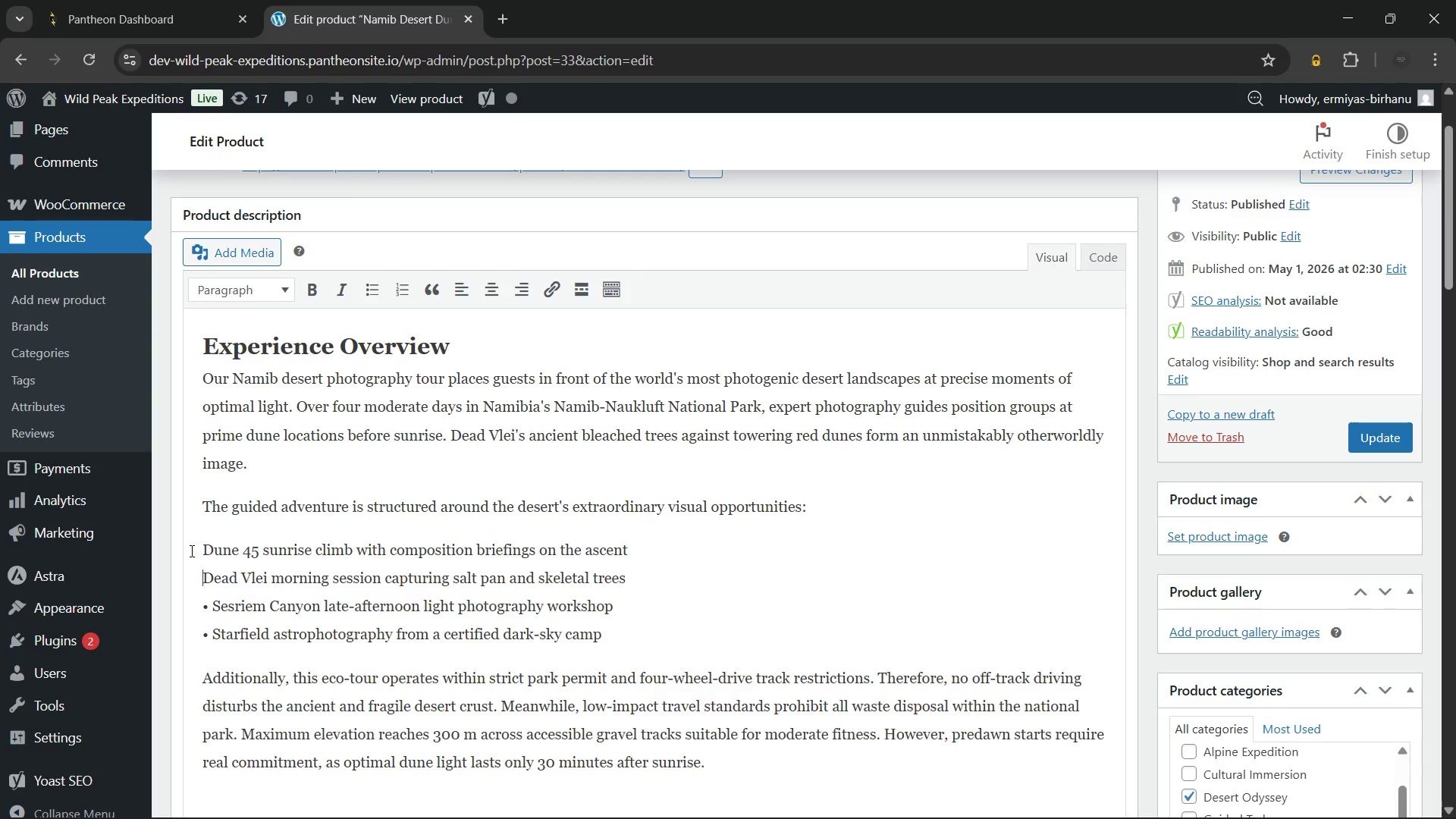 
key(Backspace)
 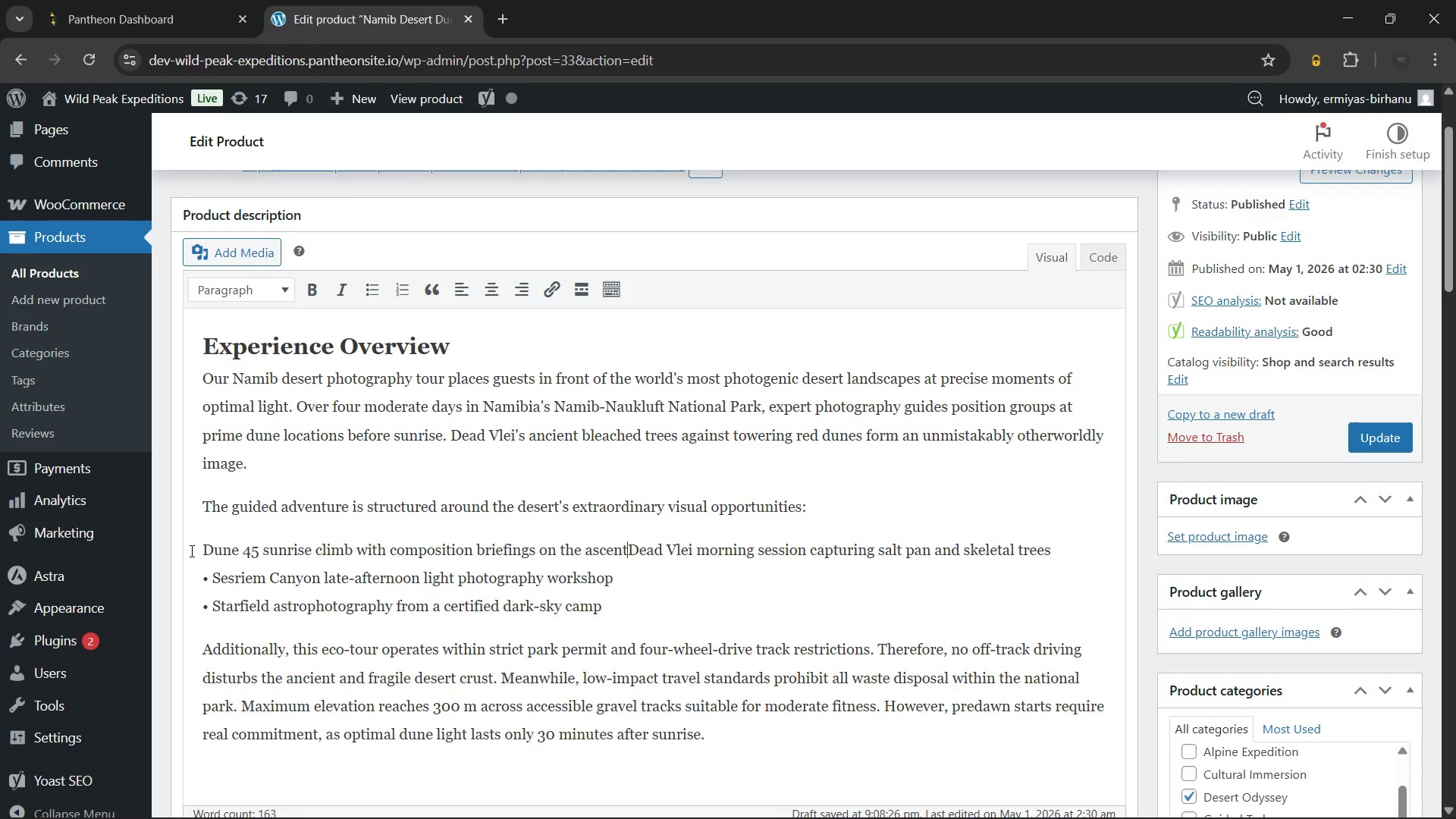 
key(Enter)
 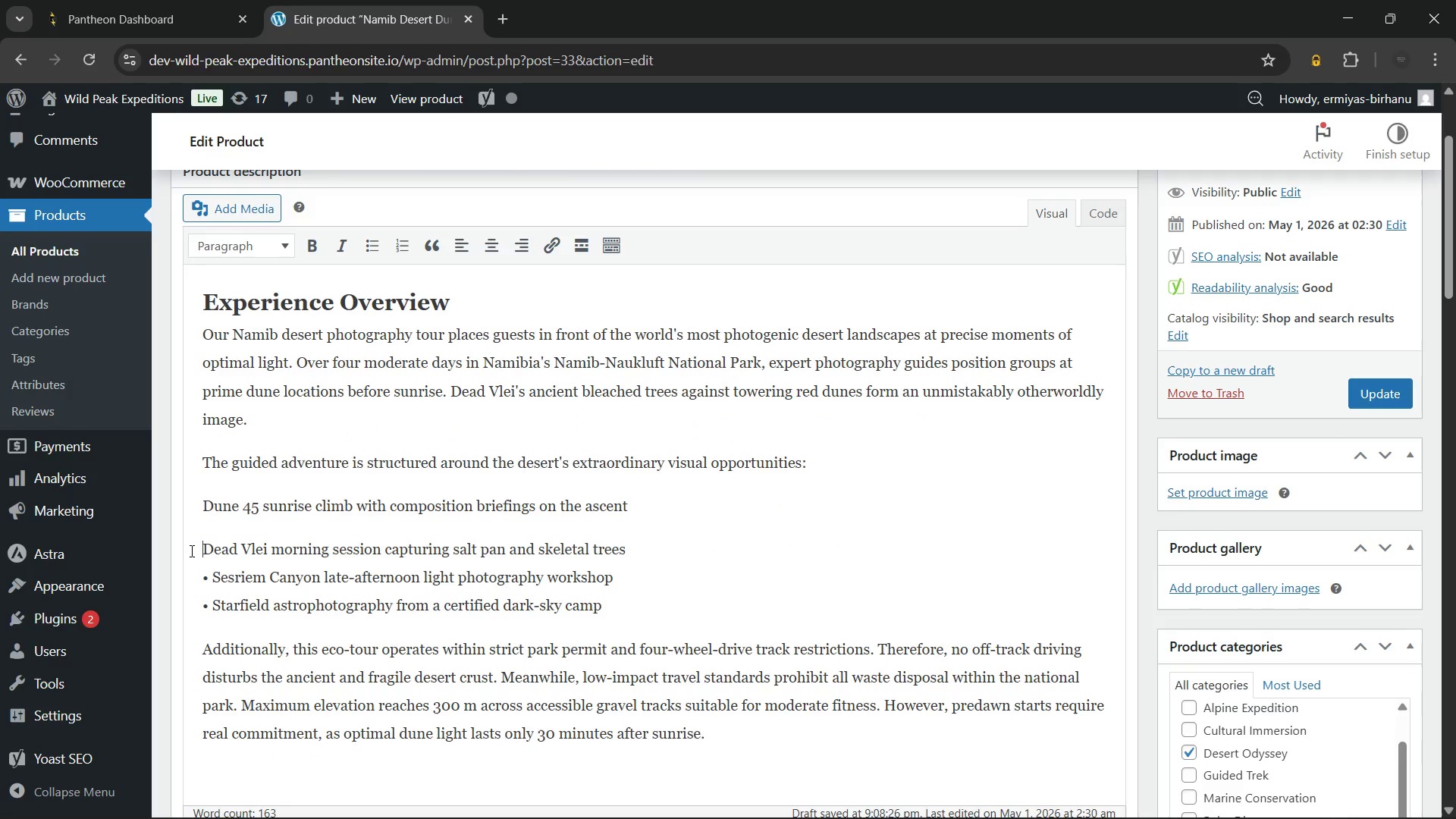 
key(ArrowDown)
 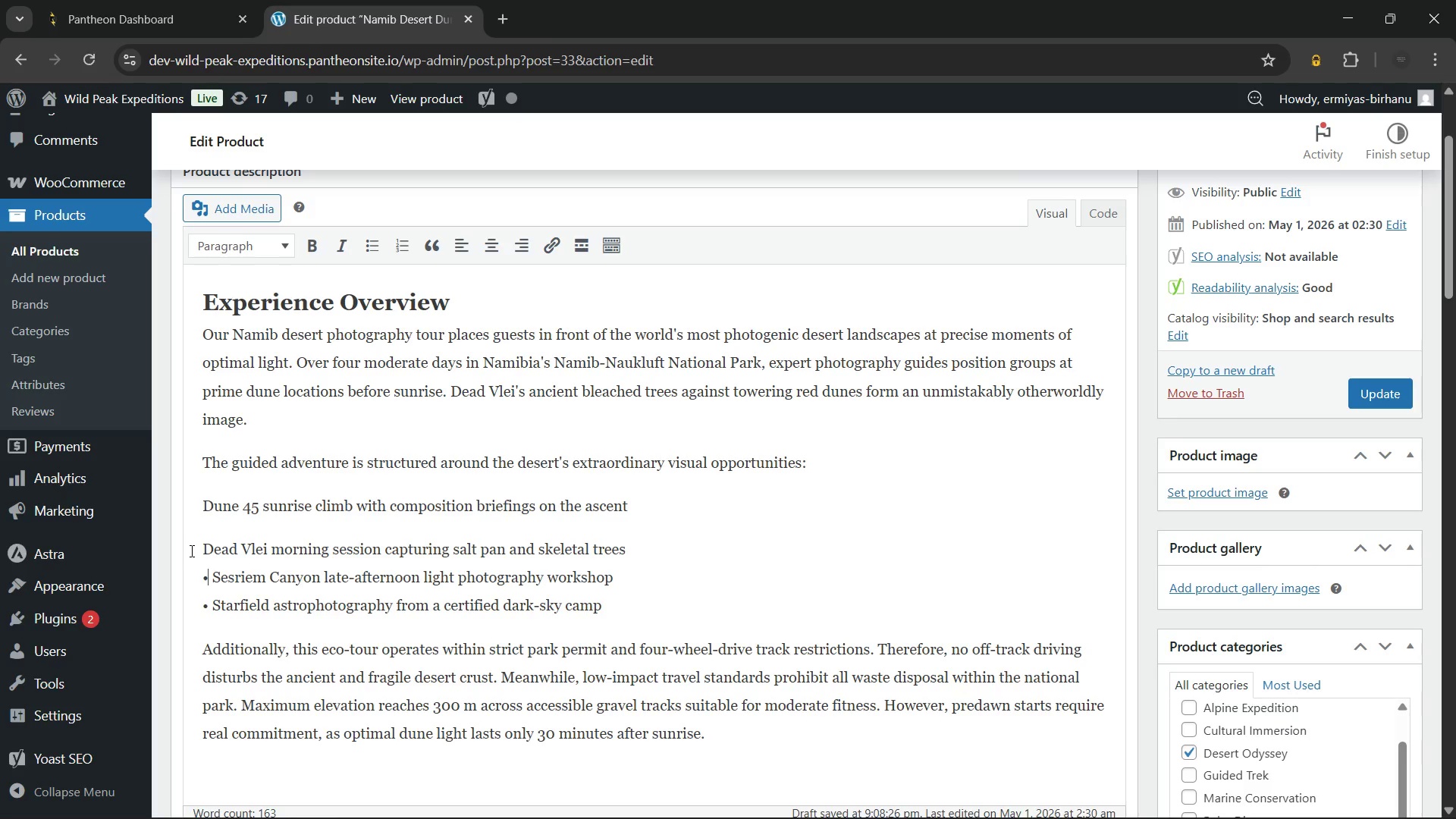 
key(ArrowRight)
 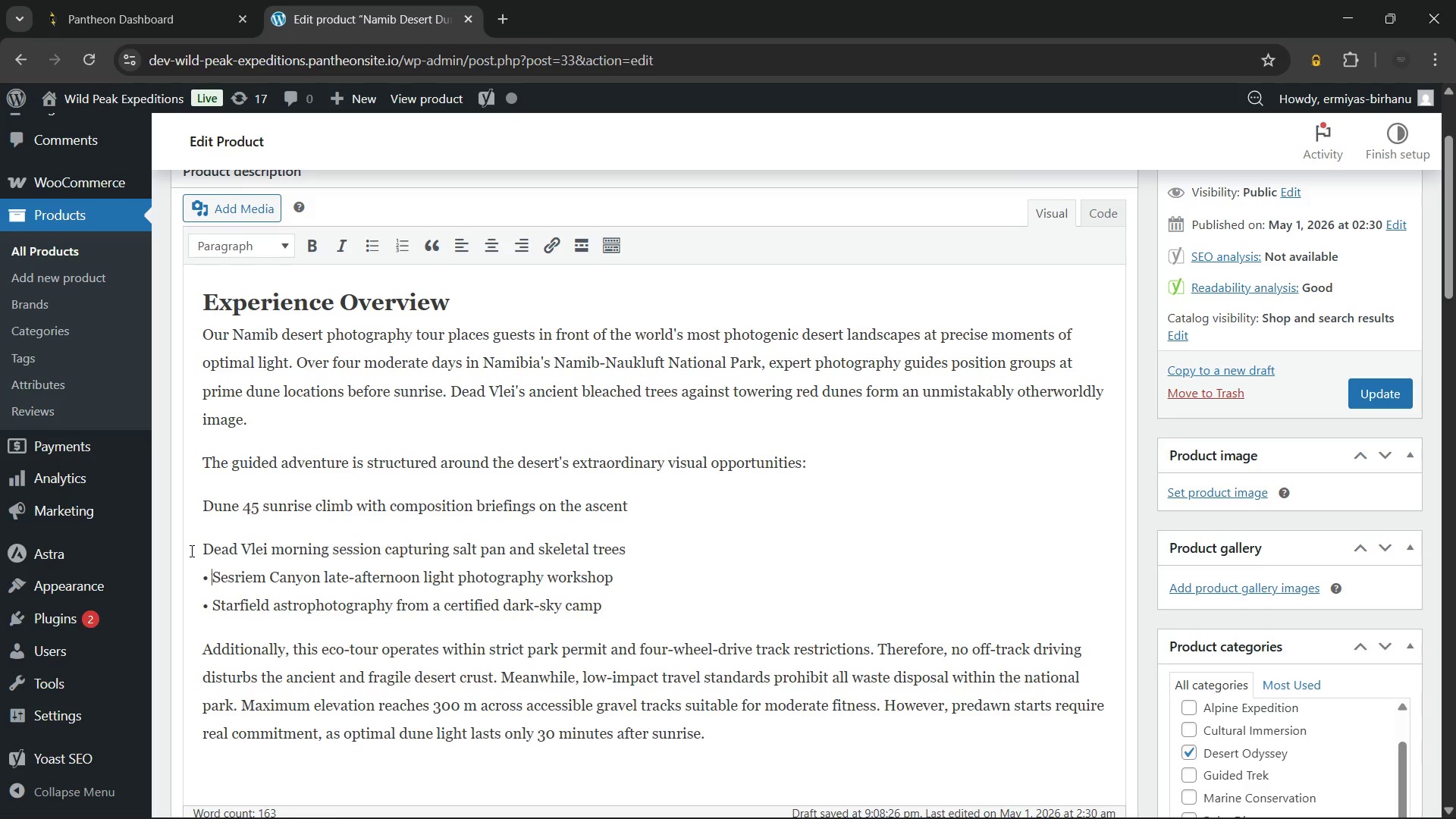 
key(ArrowRight)
 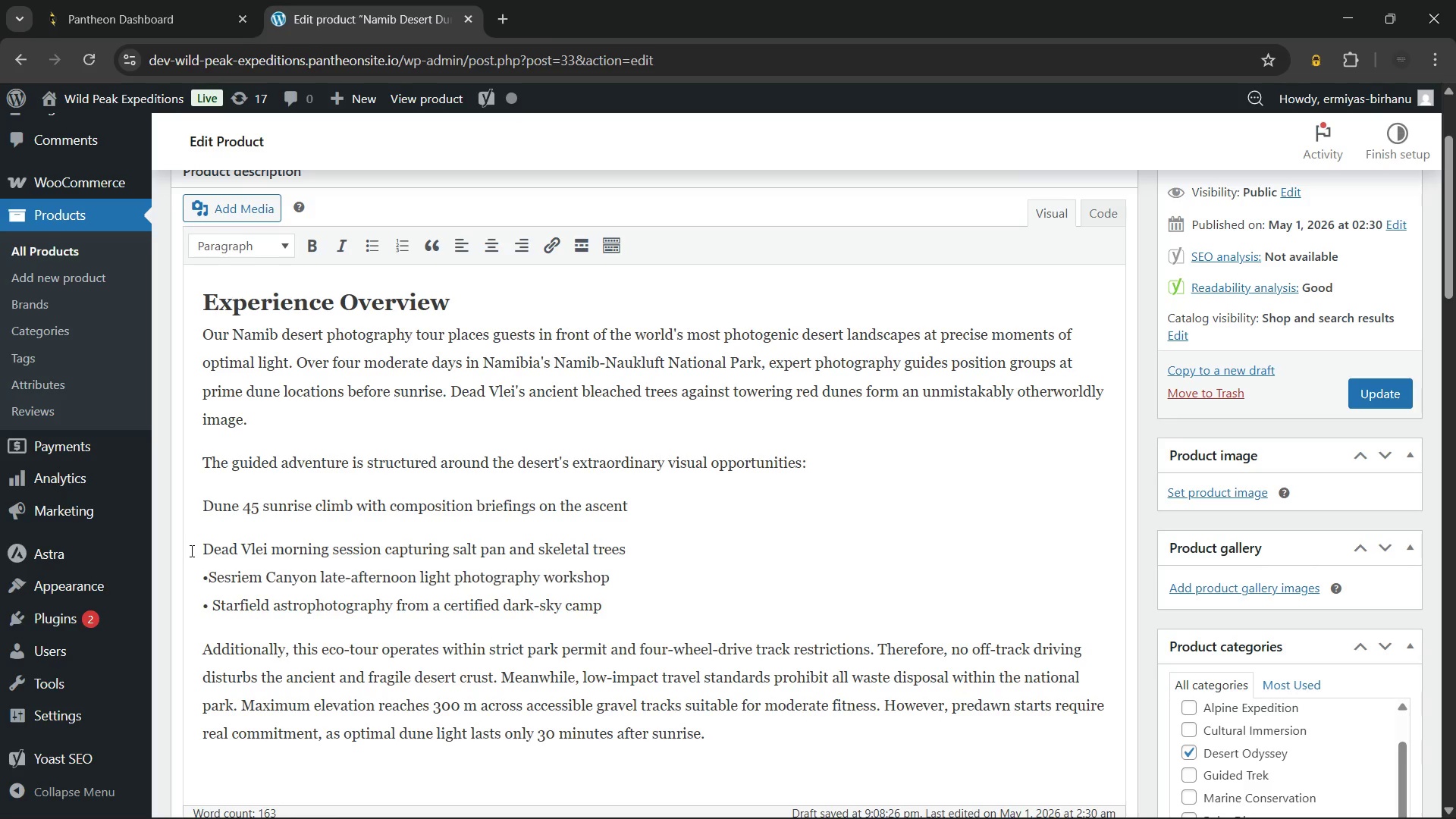 
key(Backspace)
 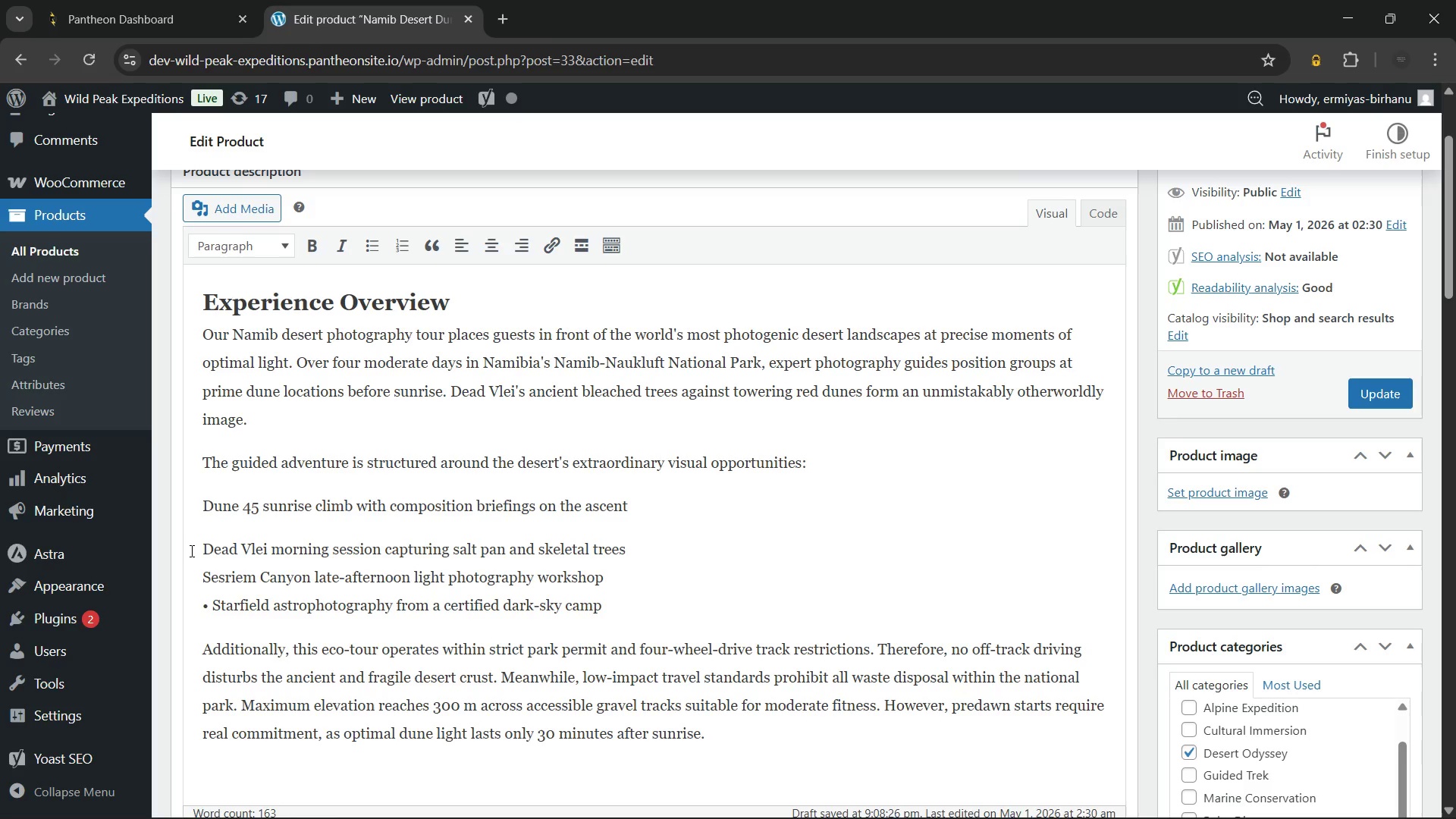 
key(Backspace)
 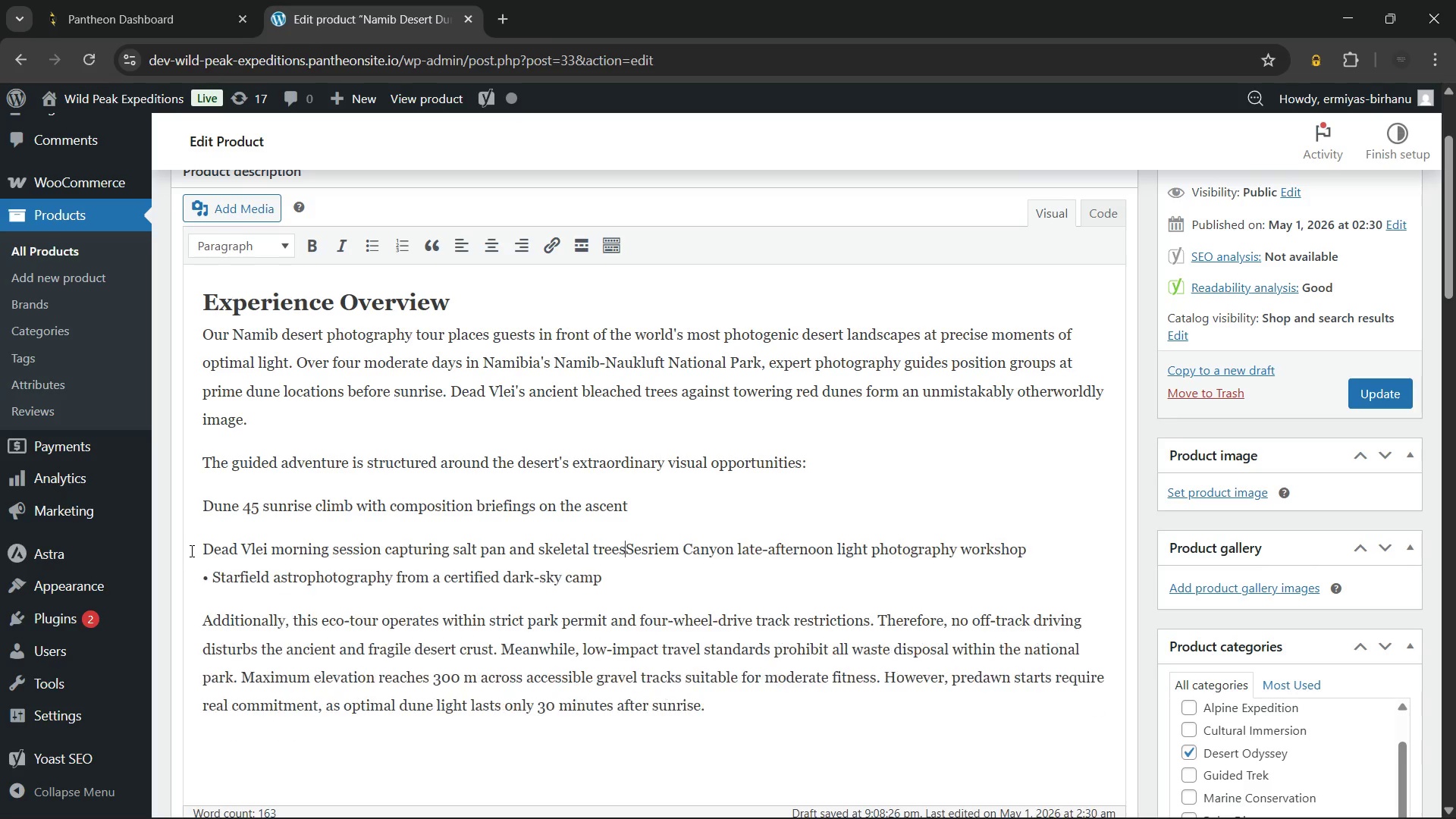 
key(Backspace)
 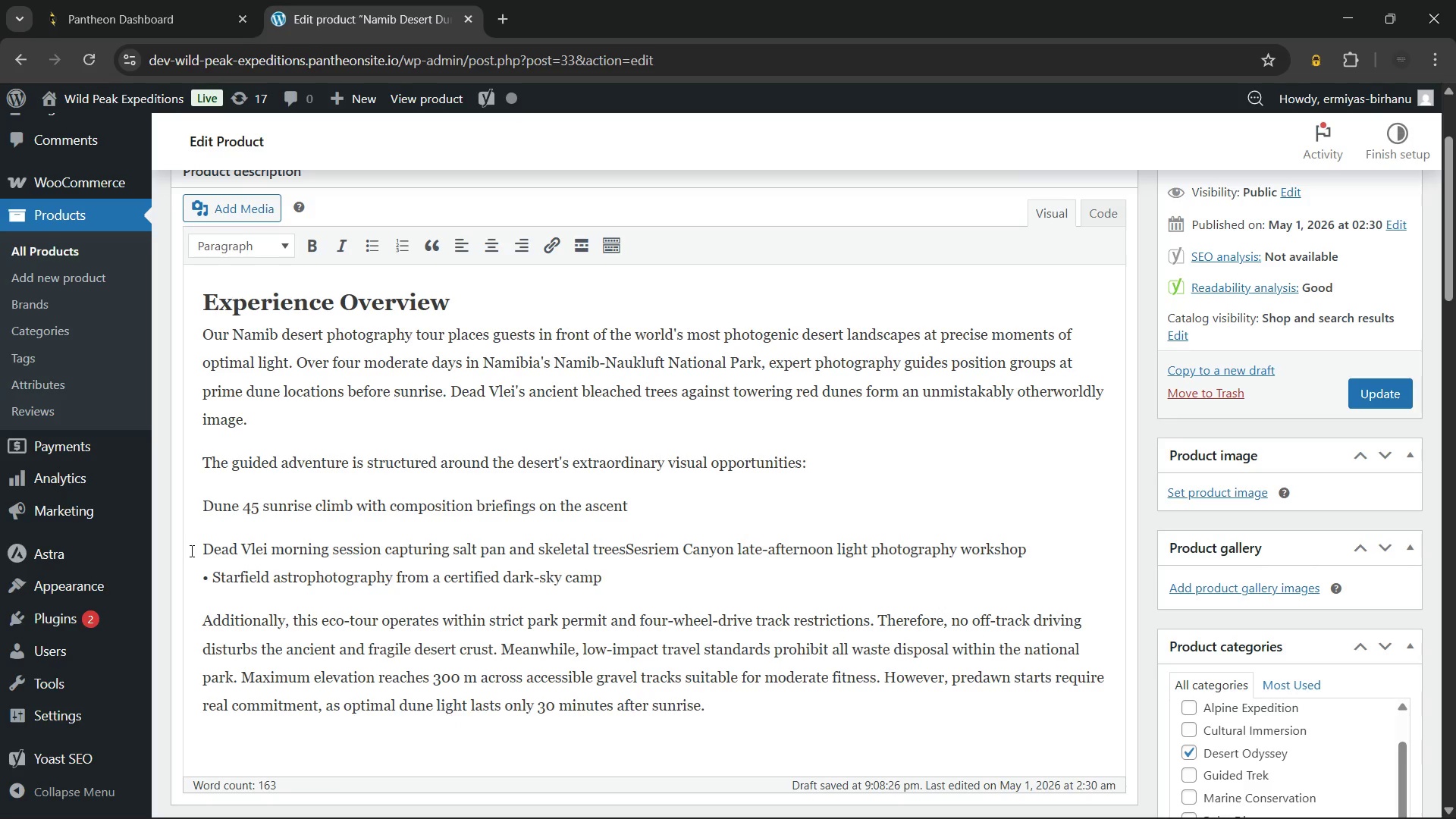 
key(Enter)
 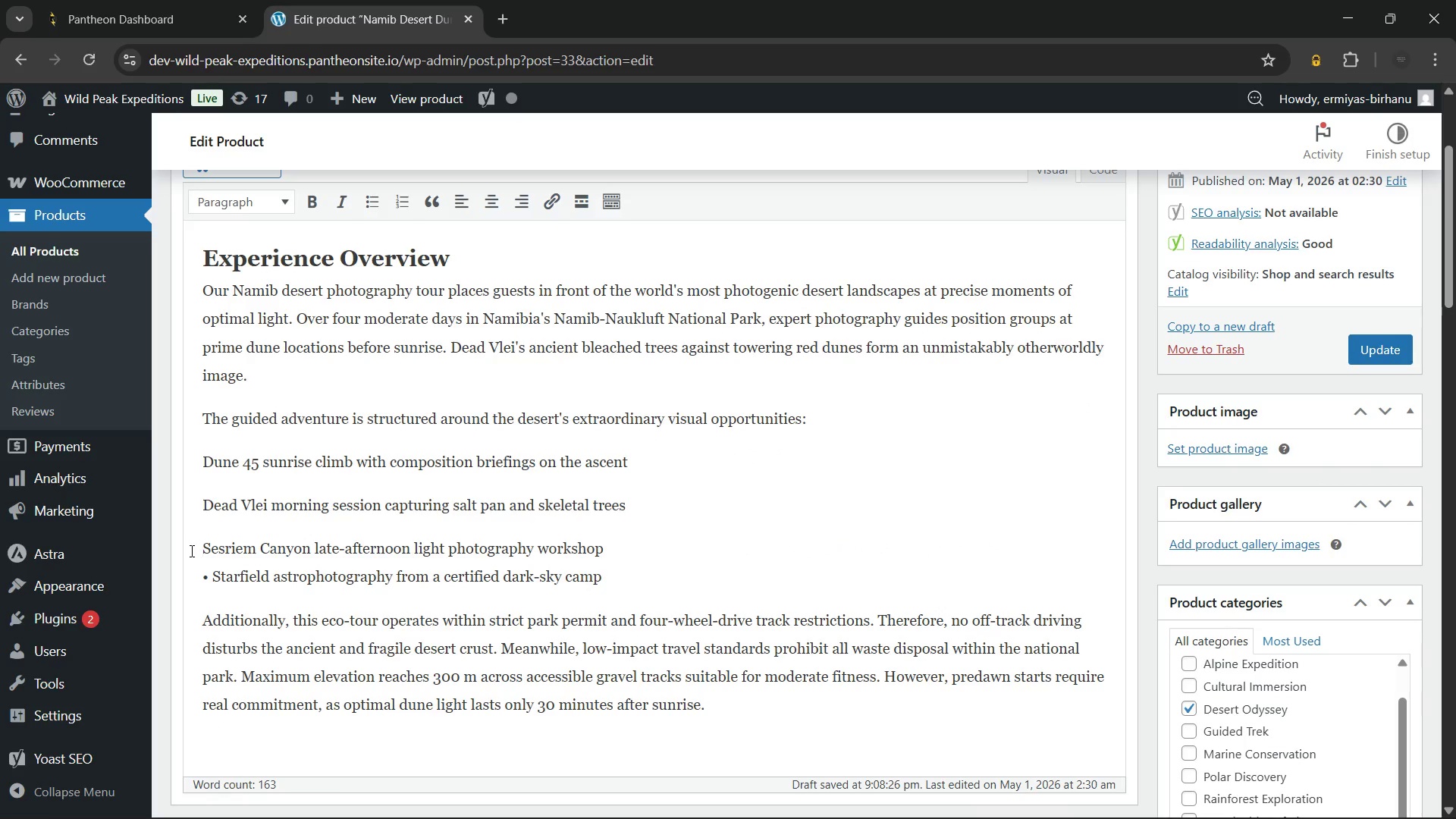 
key(ArrowDown)
 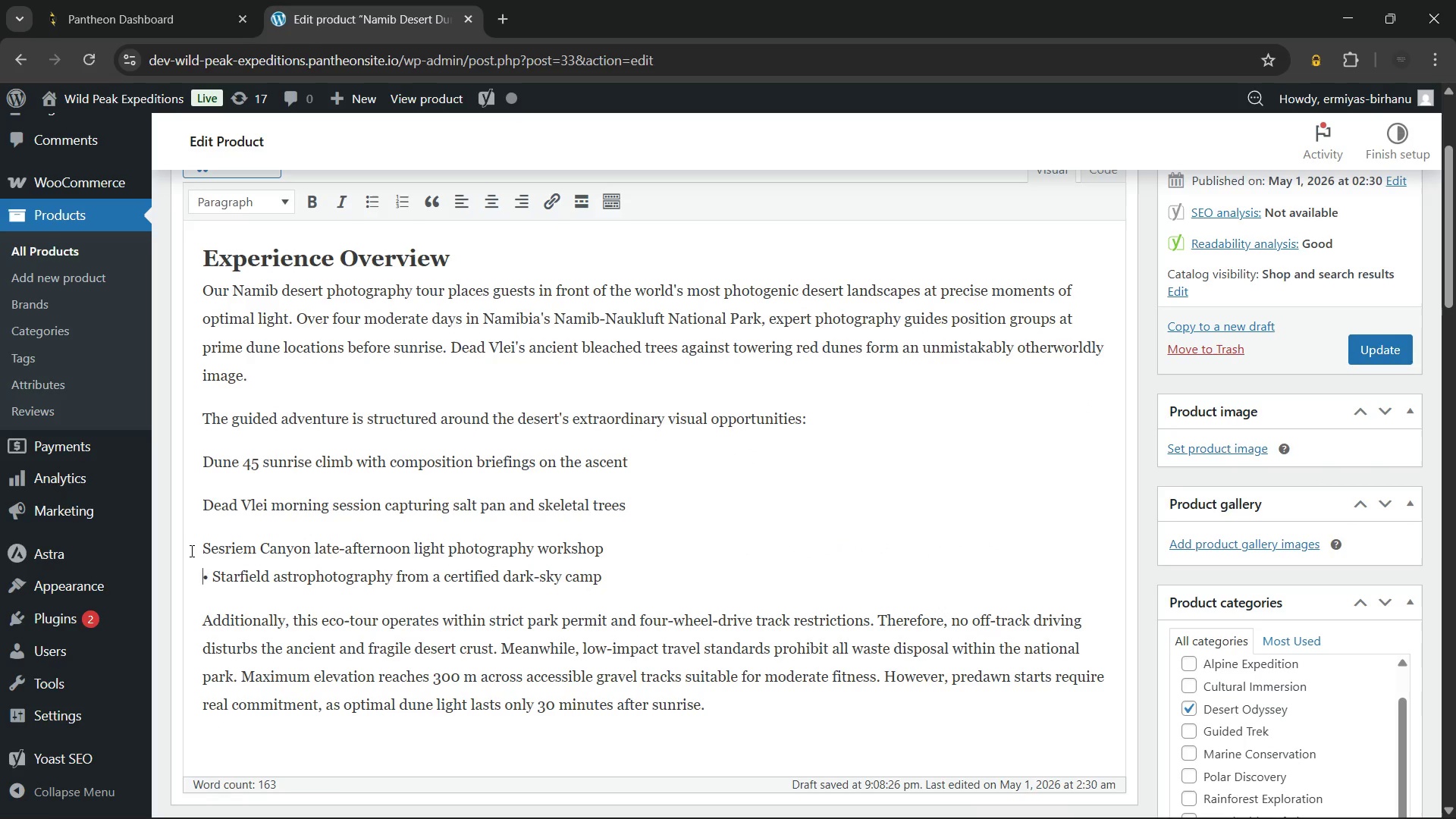 
key(ArrowRight)
 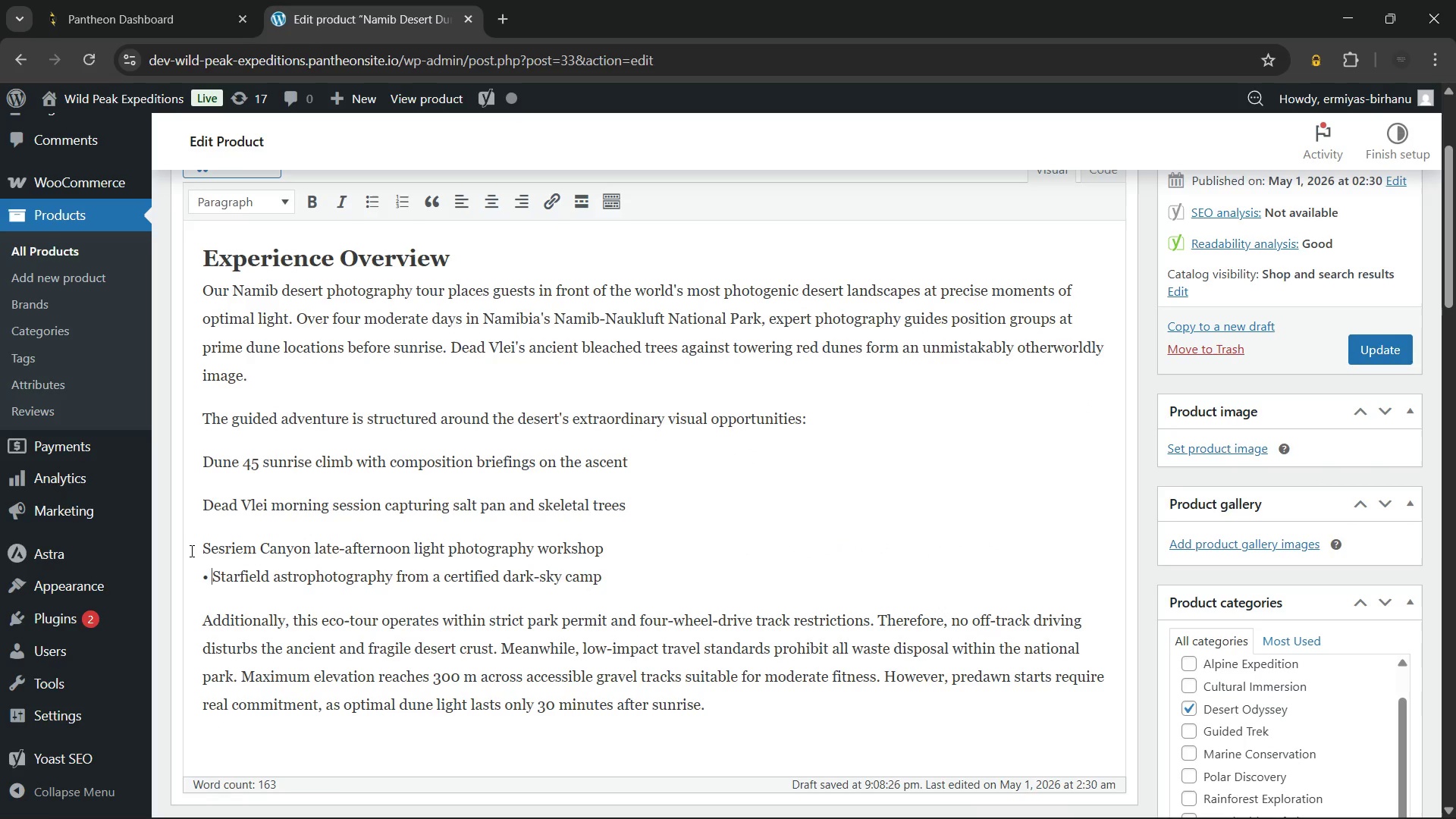 
key(ArrowRight)
 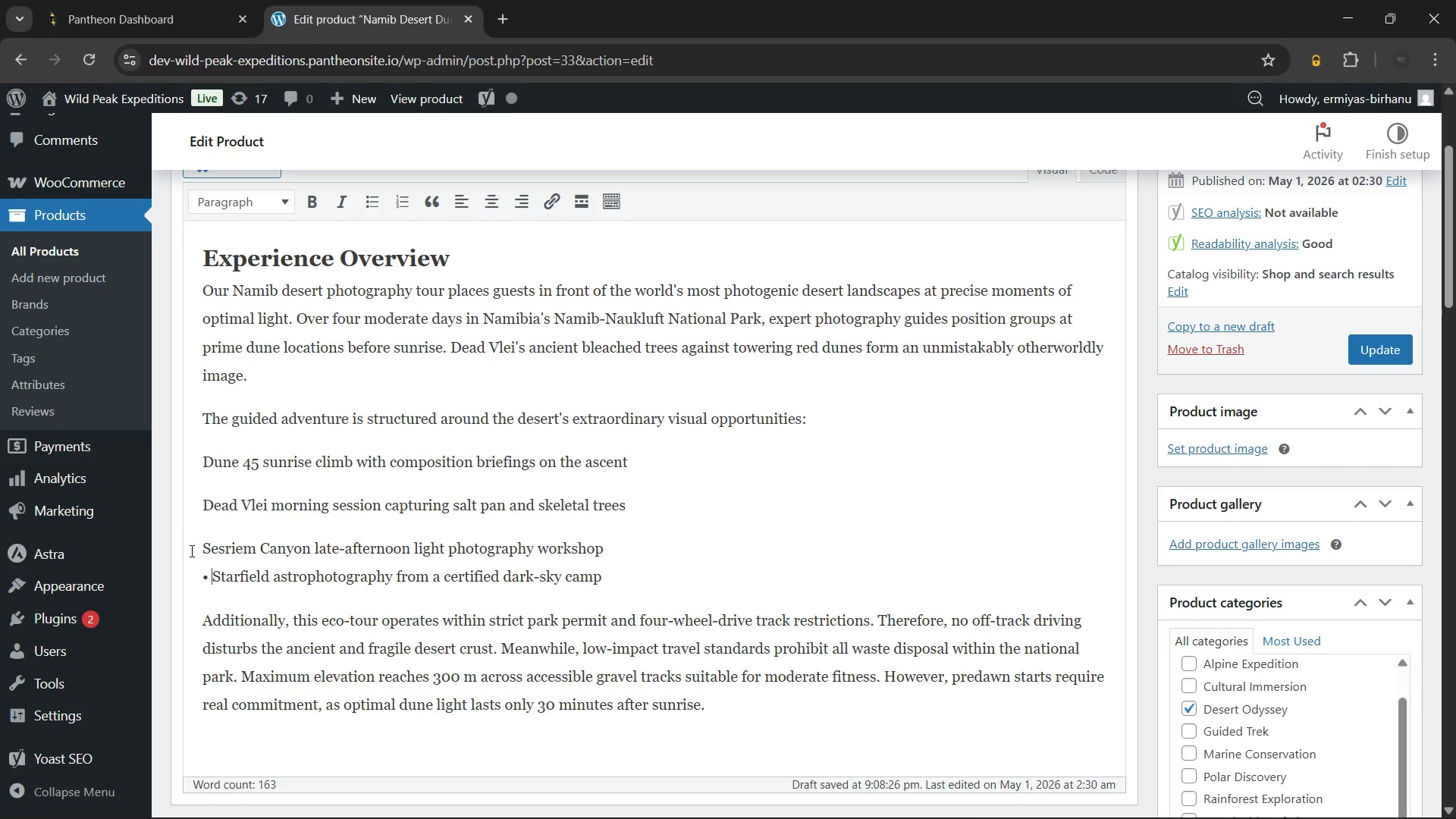 
key(Backspace)
 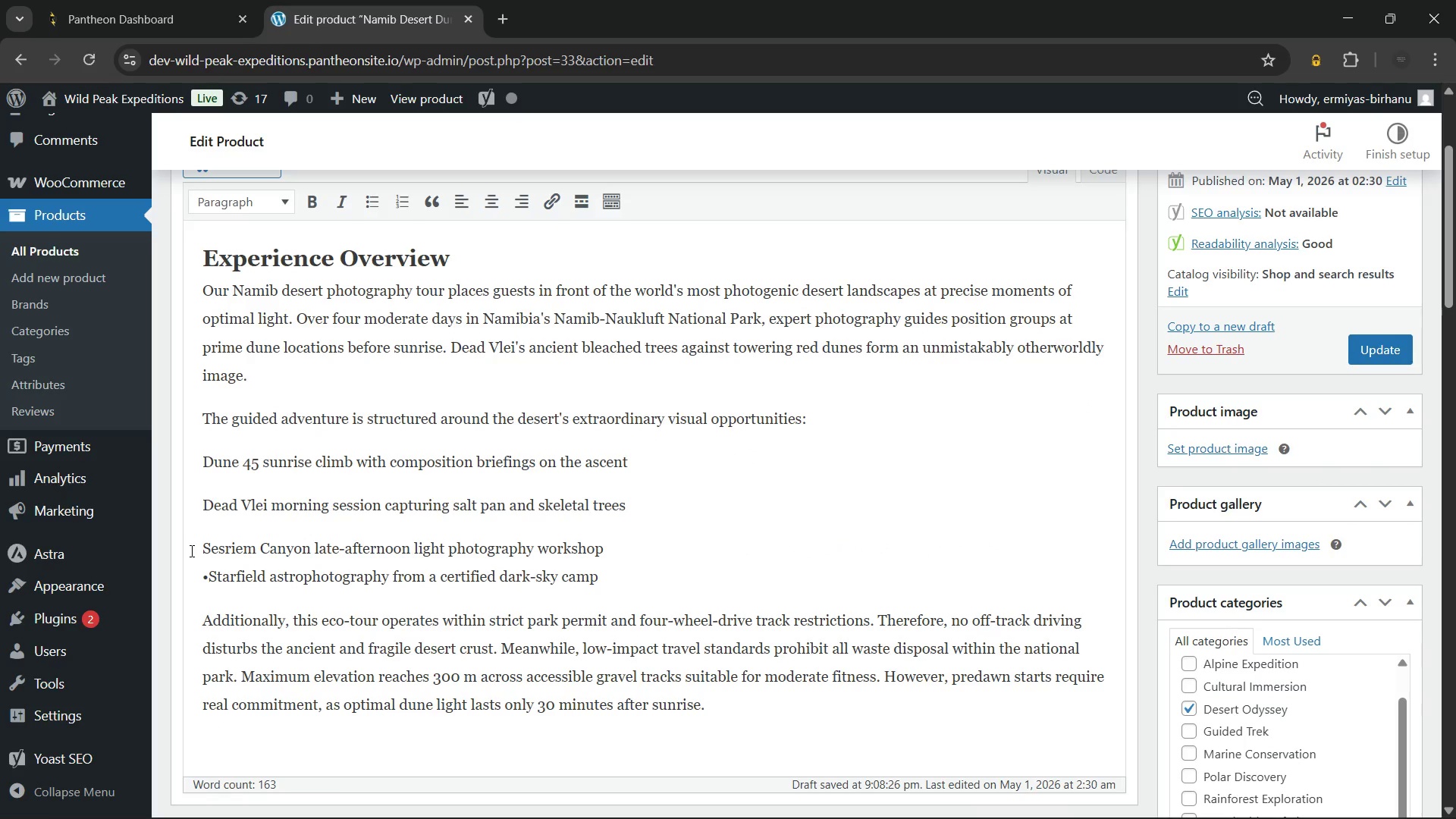 
key(Backspace)
 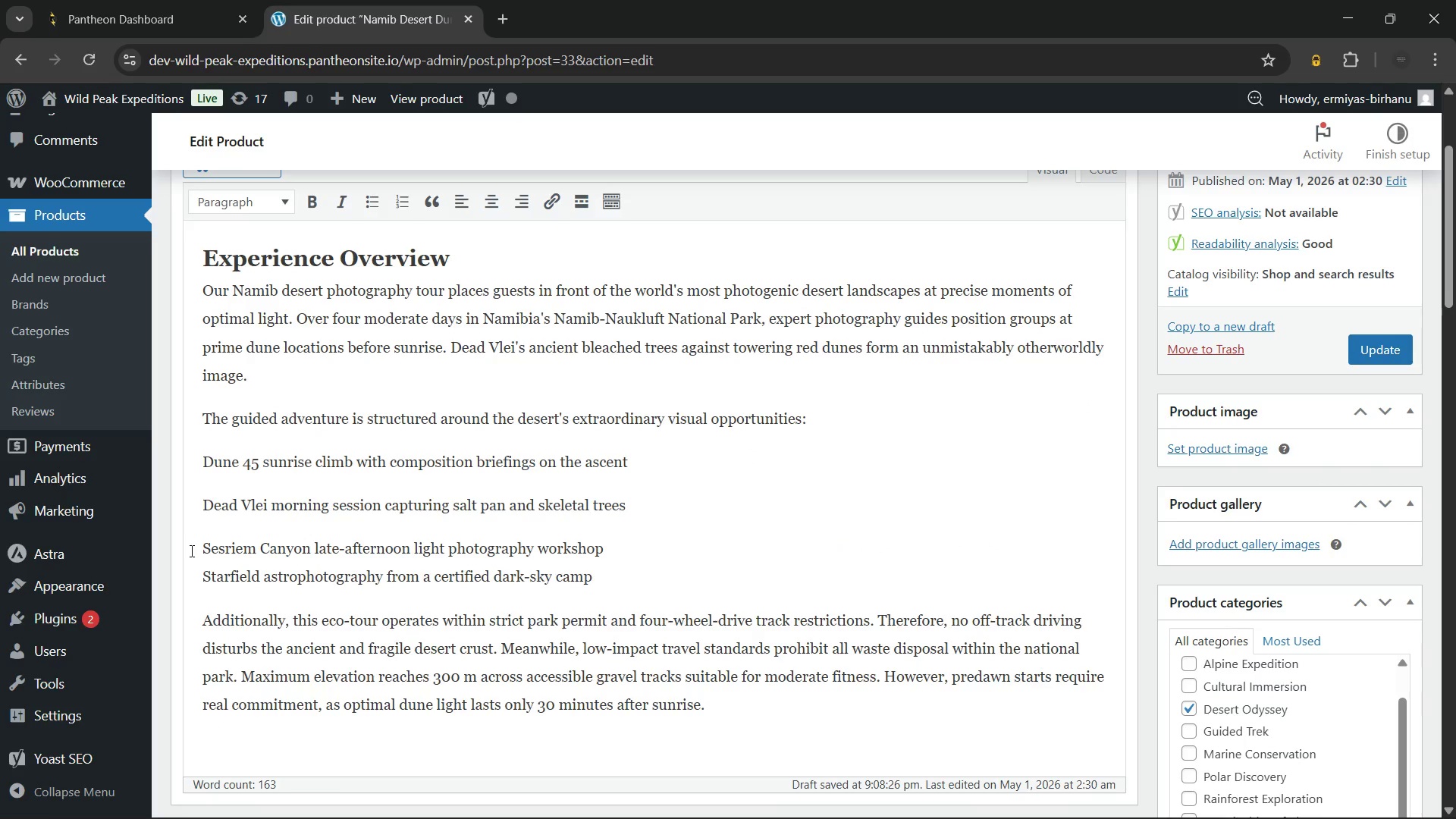 
key(Backspace)
 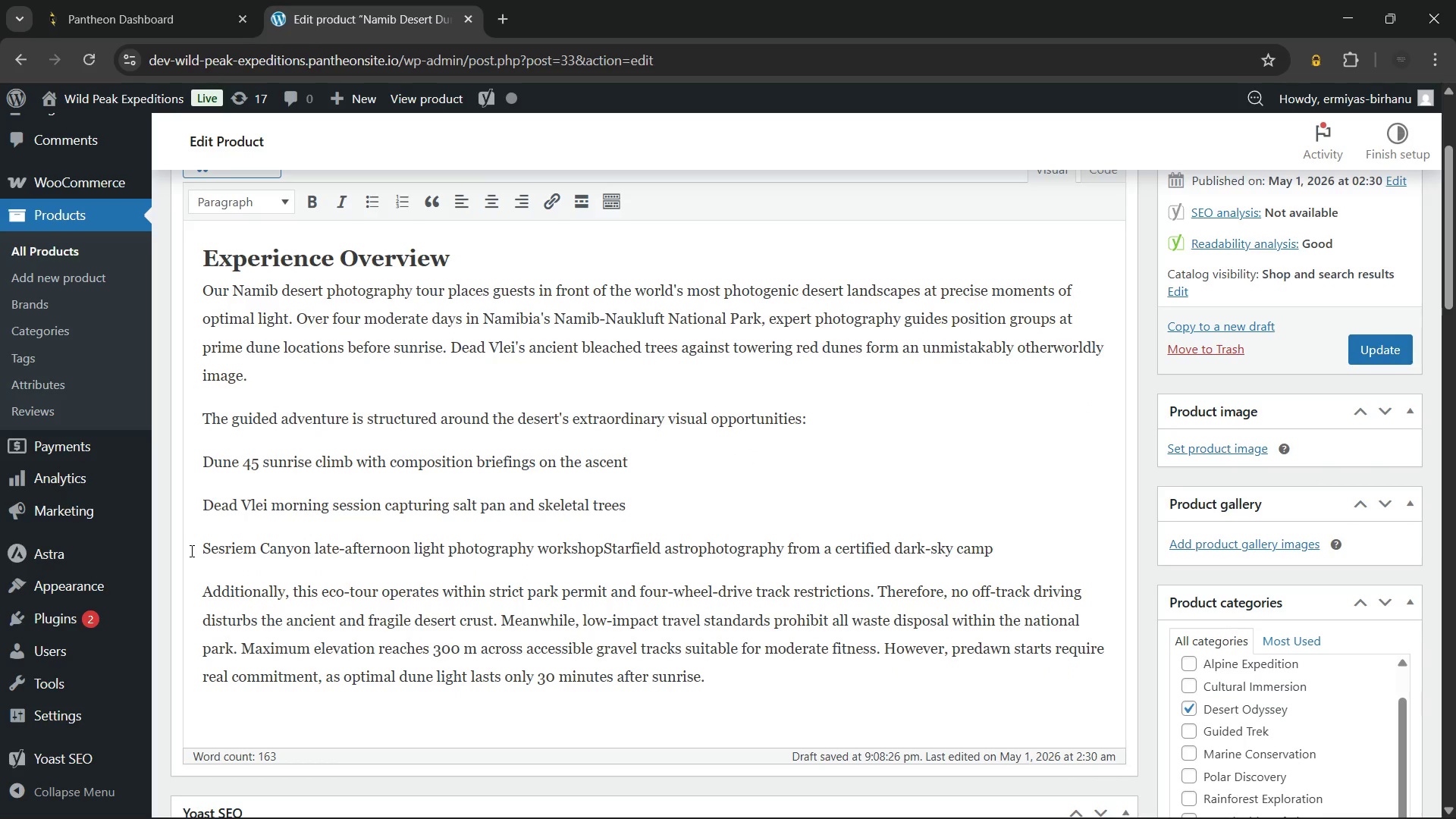 
key(Enter)
 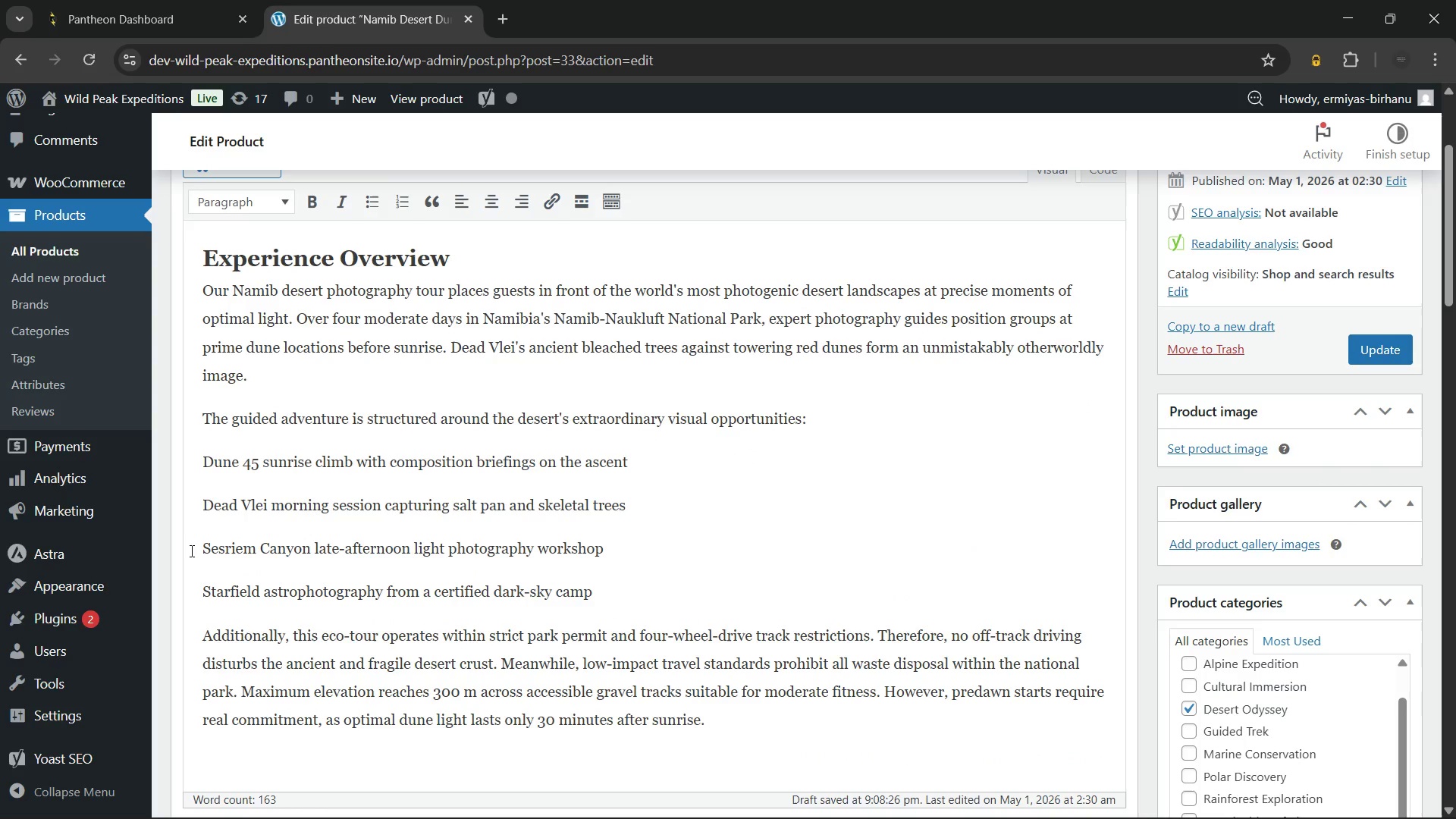 
key(ArrowUp)
 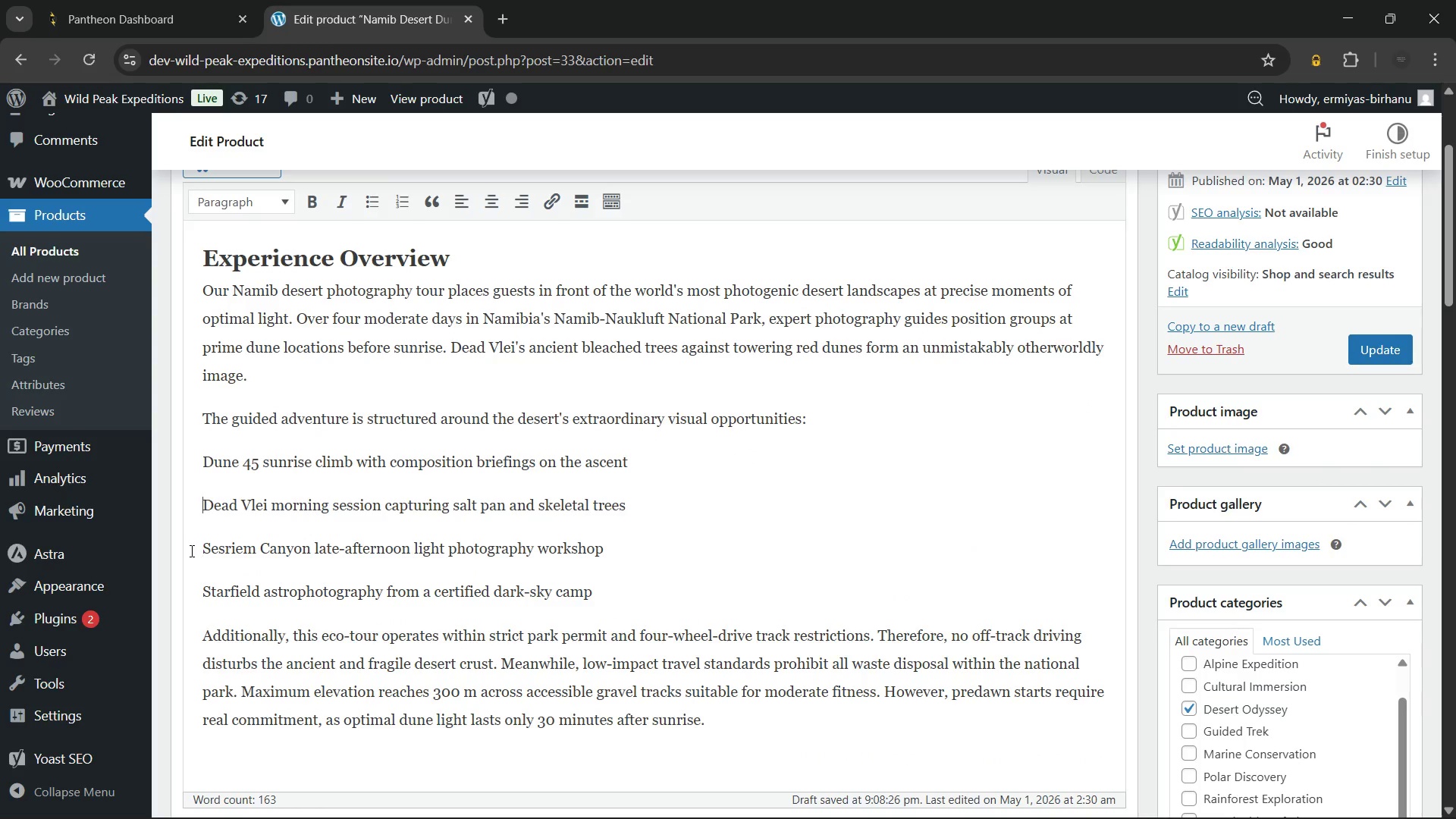 
key(ArrowUp)
 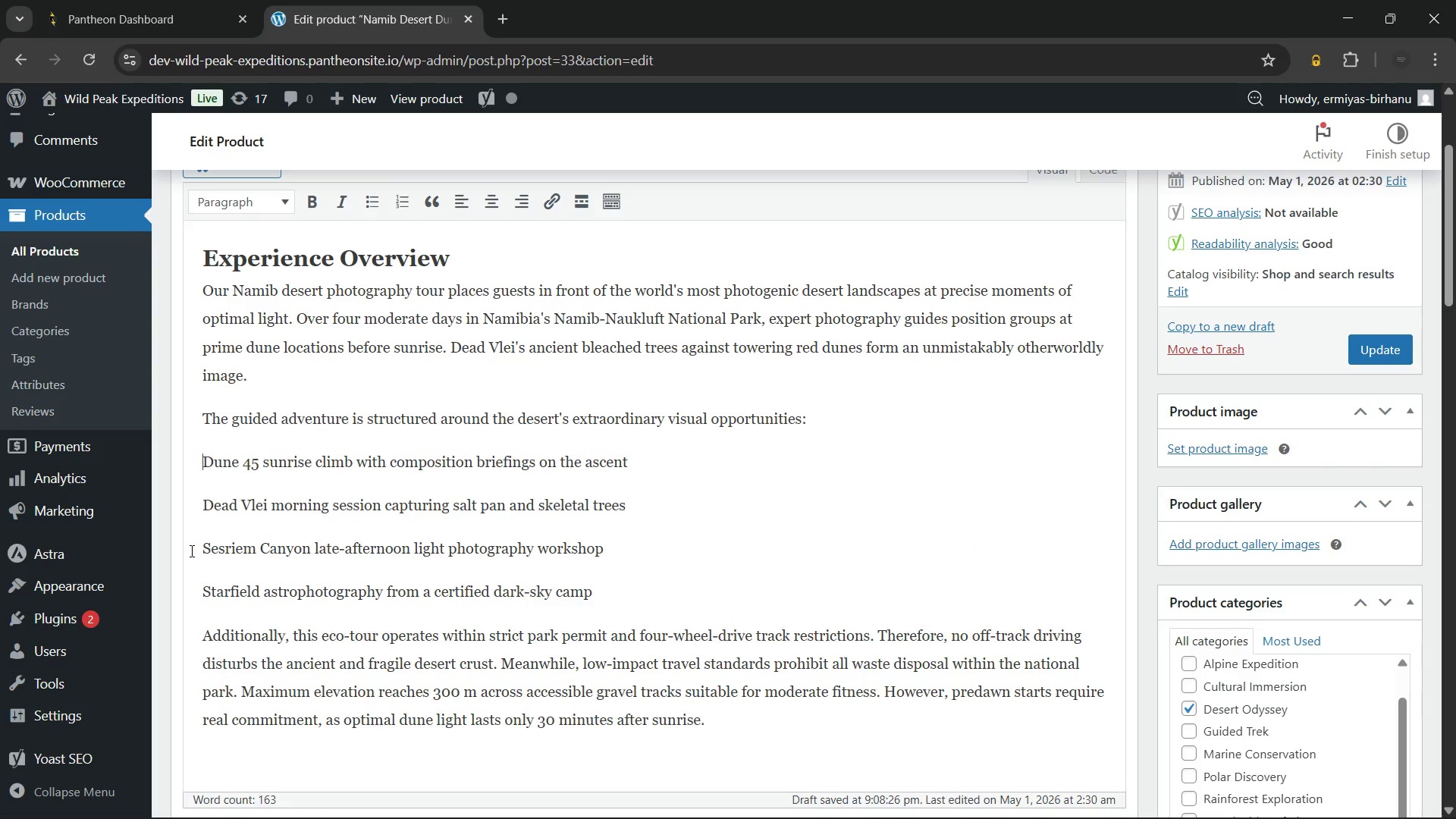 
key(ArrowUp)
 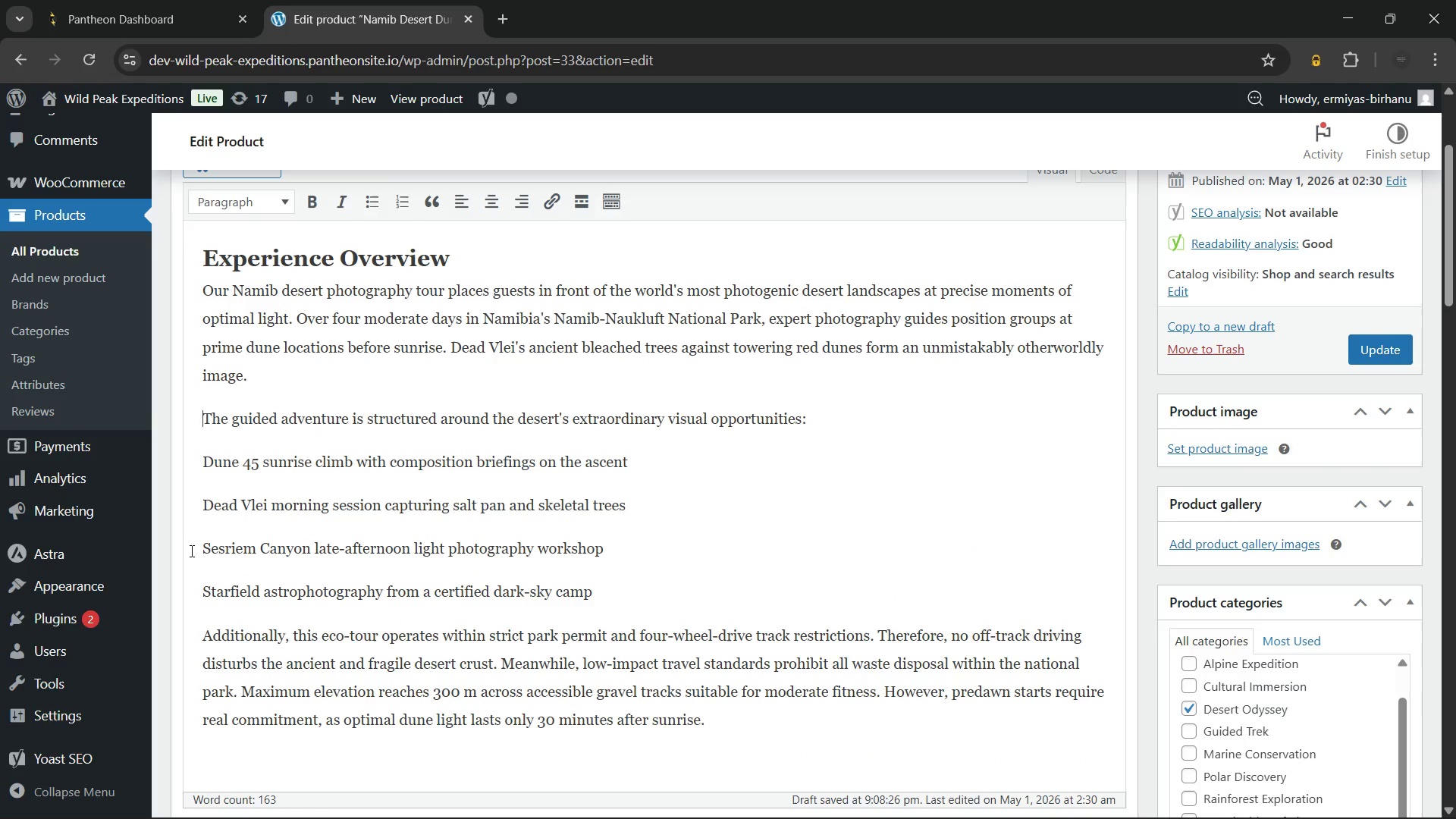 
key(ArrowUp)
 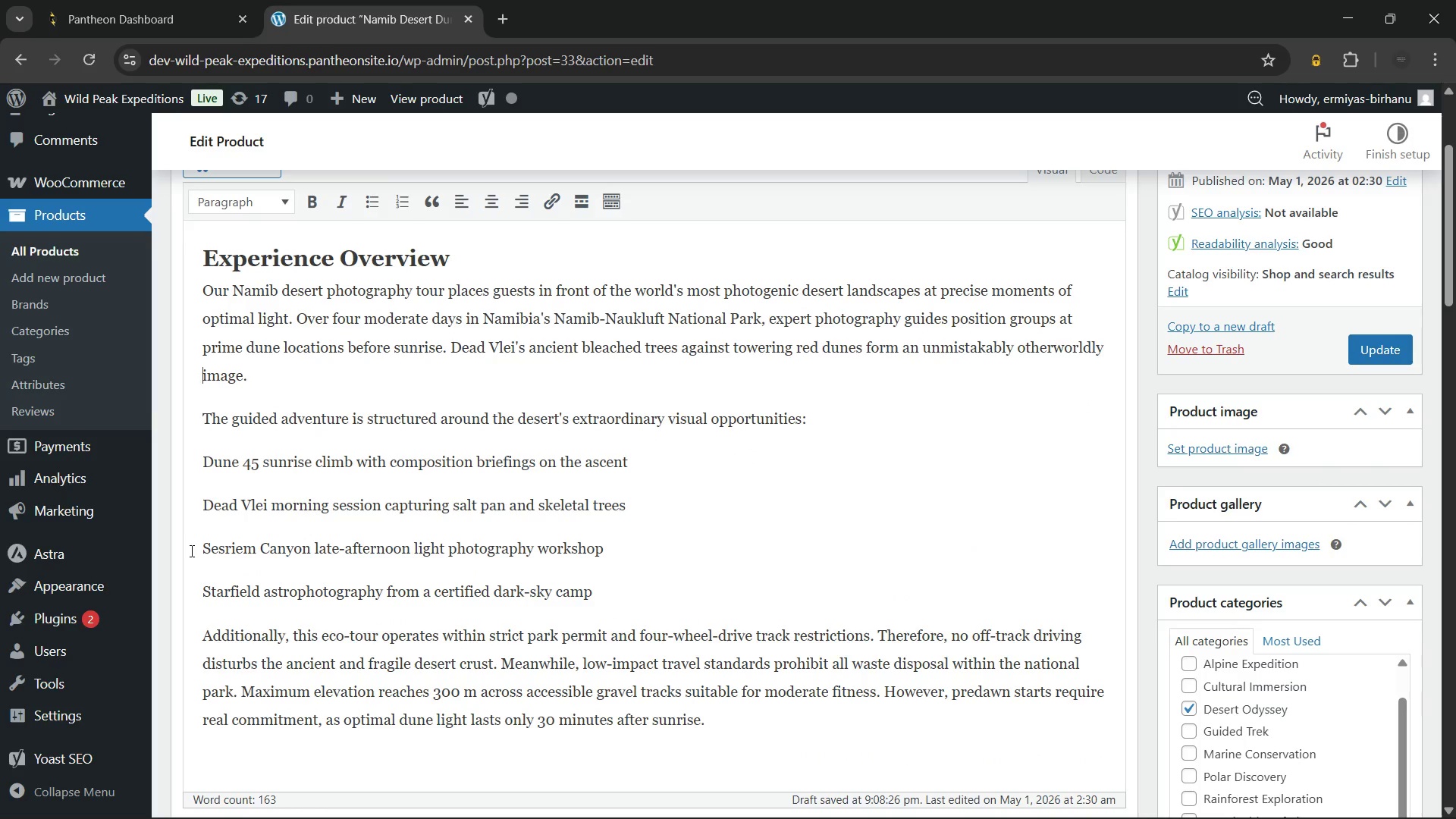 
key(ArrowUp)
 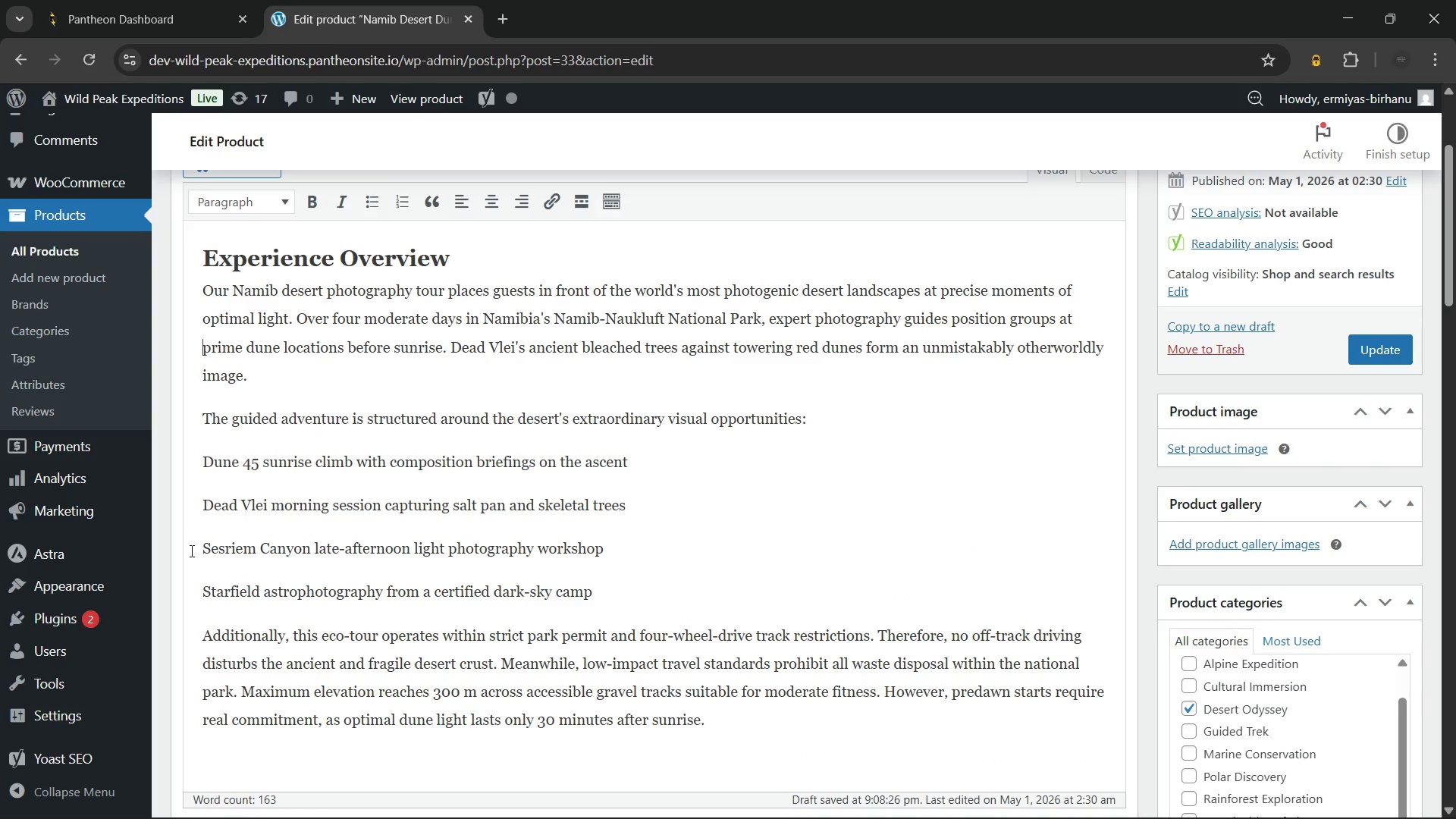 
key(ArrowUp)
 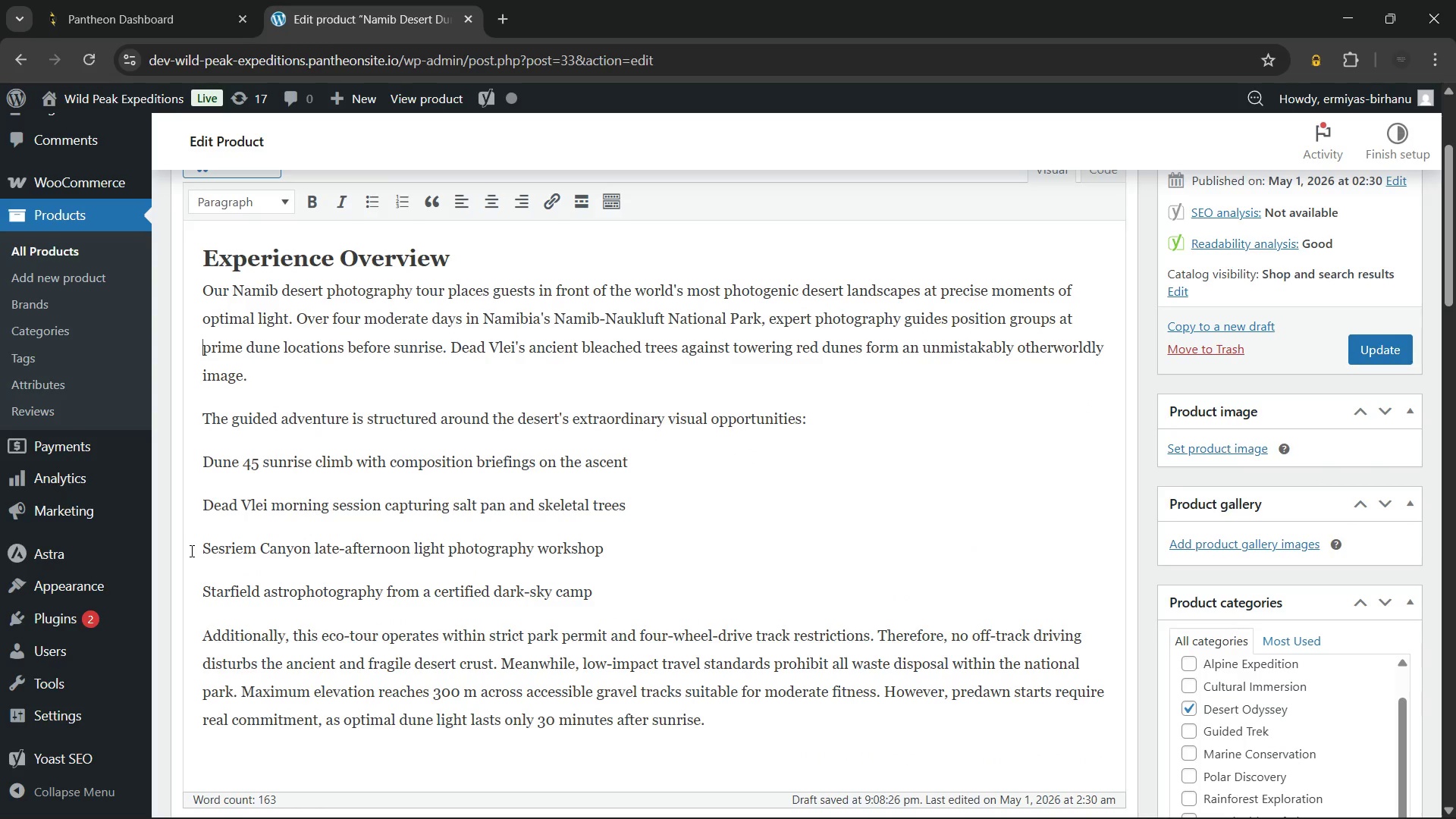 
key(ArrowDown)
 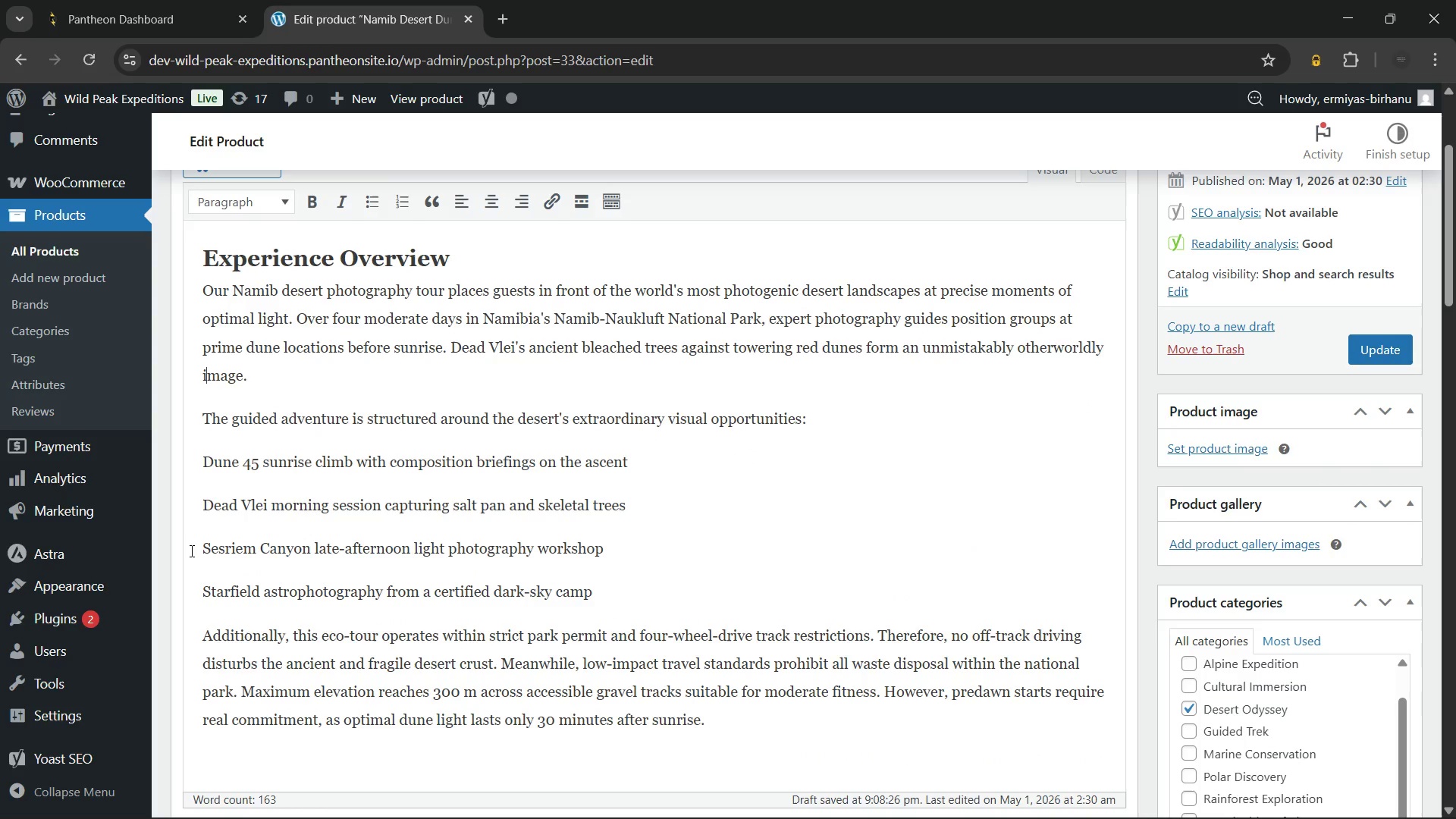 
key(ArrowRight)
 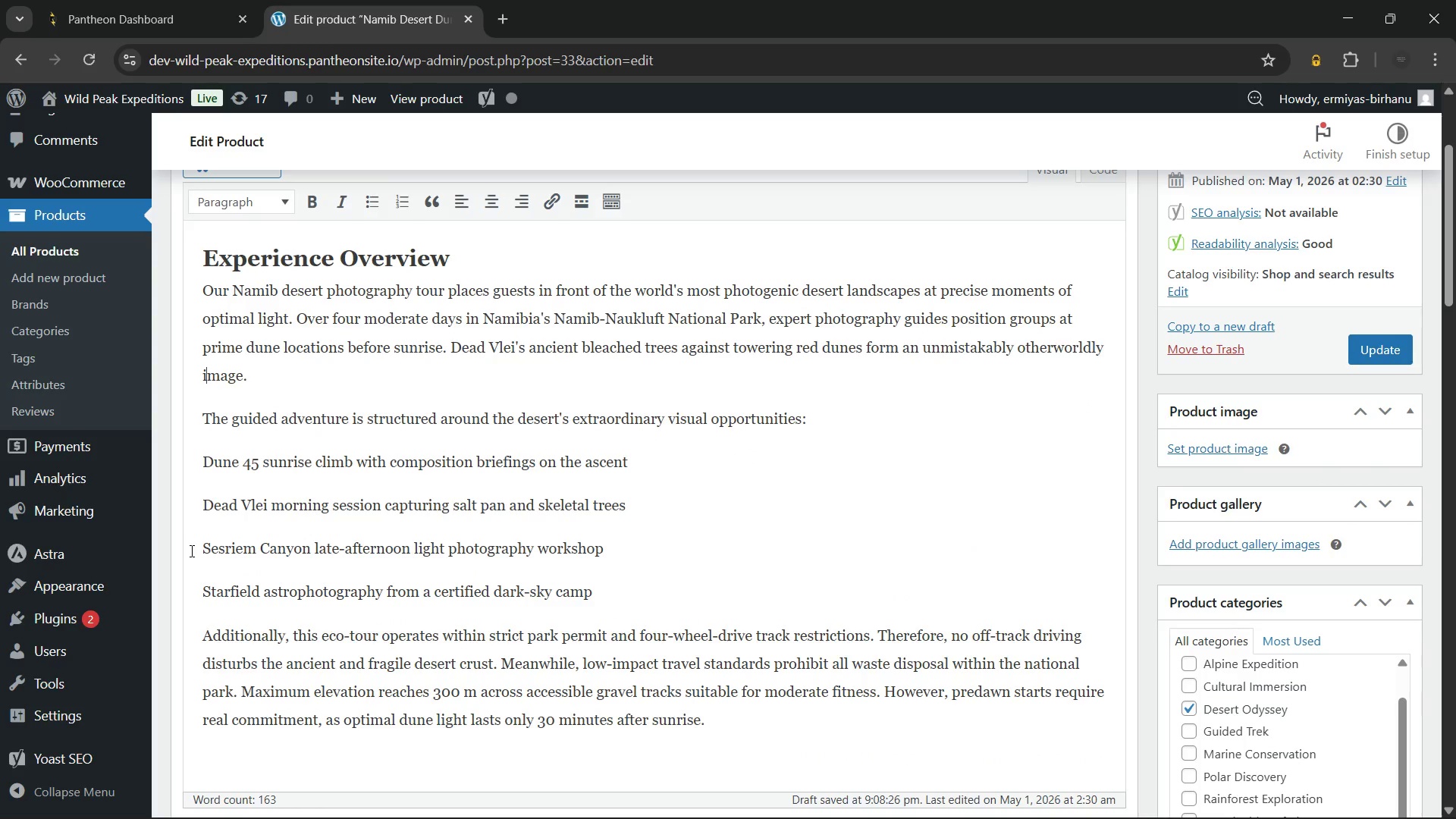 
key(ArrowRight)
 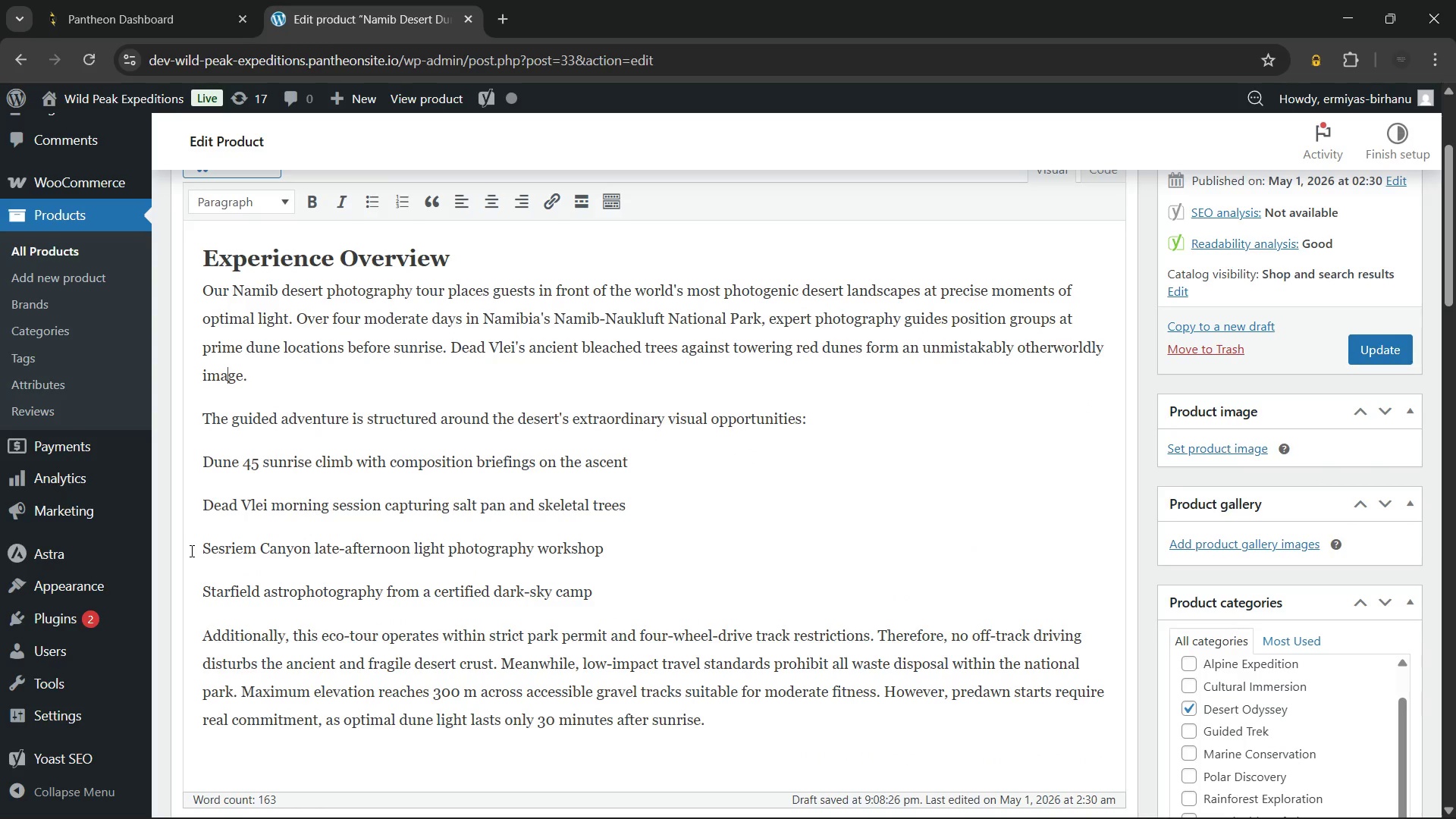 
key(ArrowRight)
 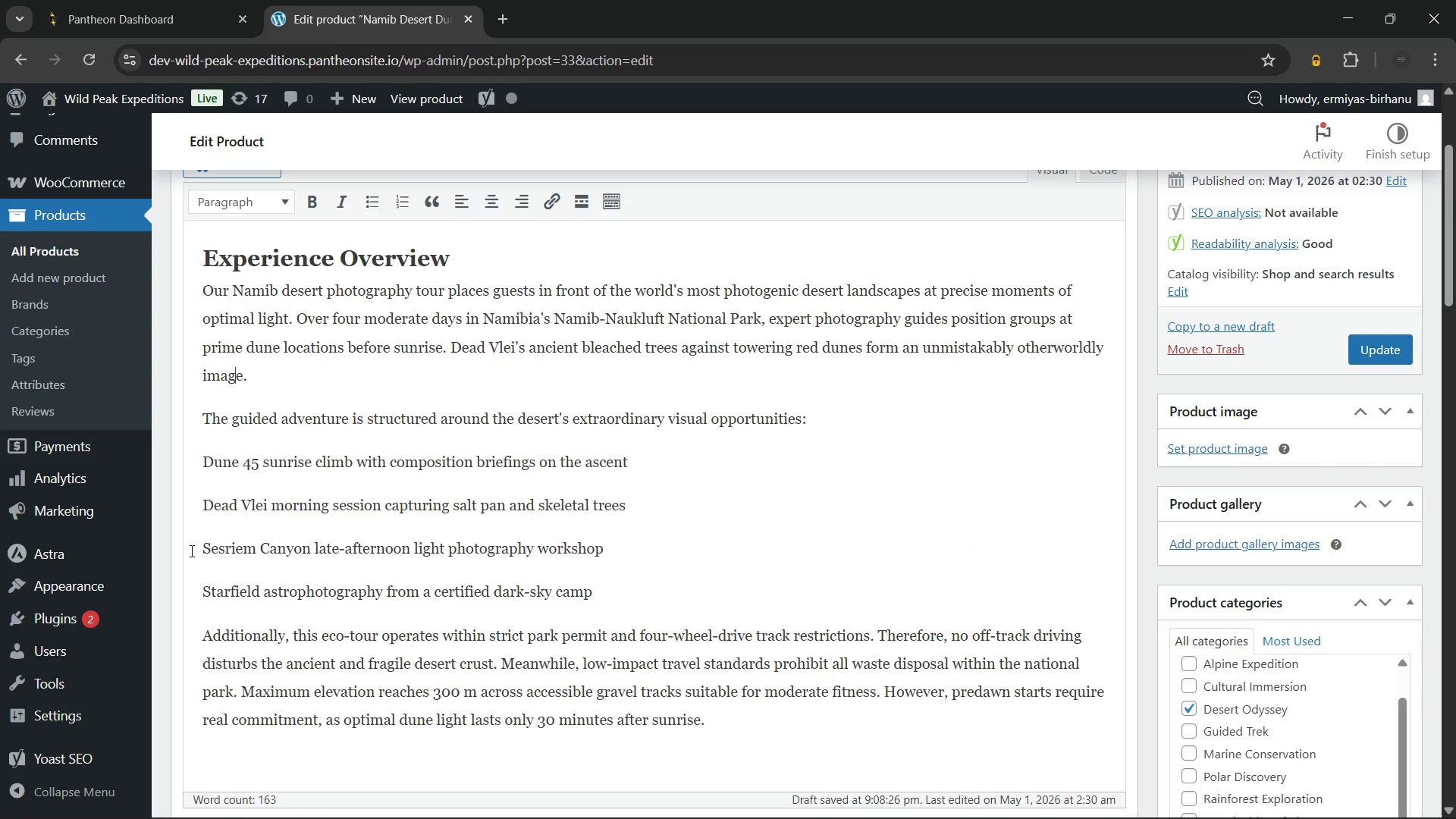 
key(ArrowRight)
 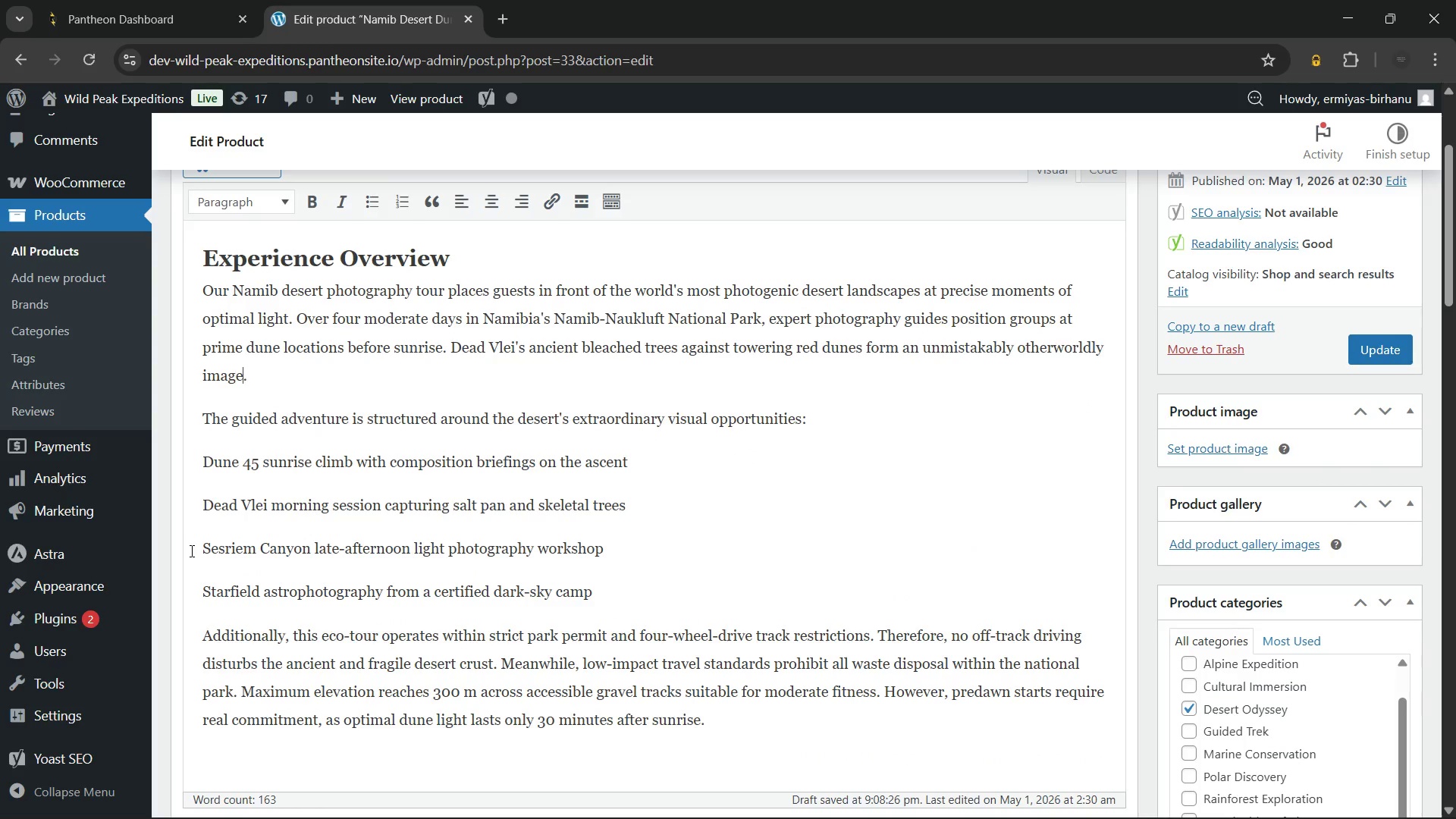 
key(ArrowRight)
 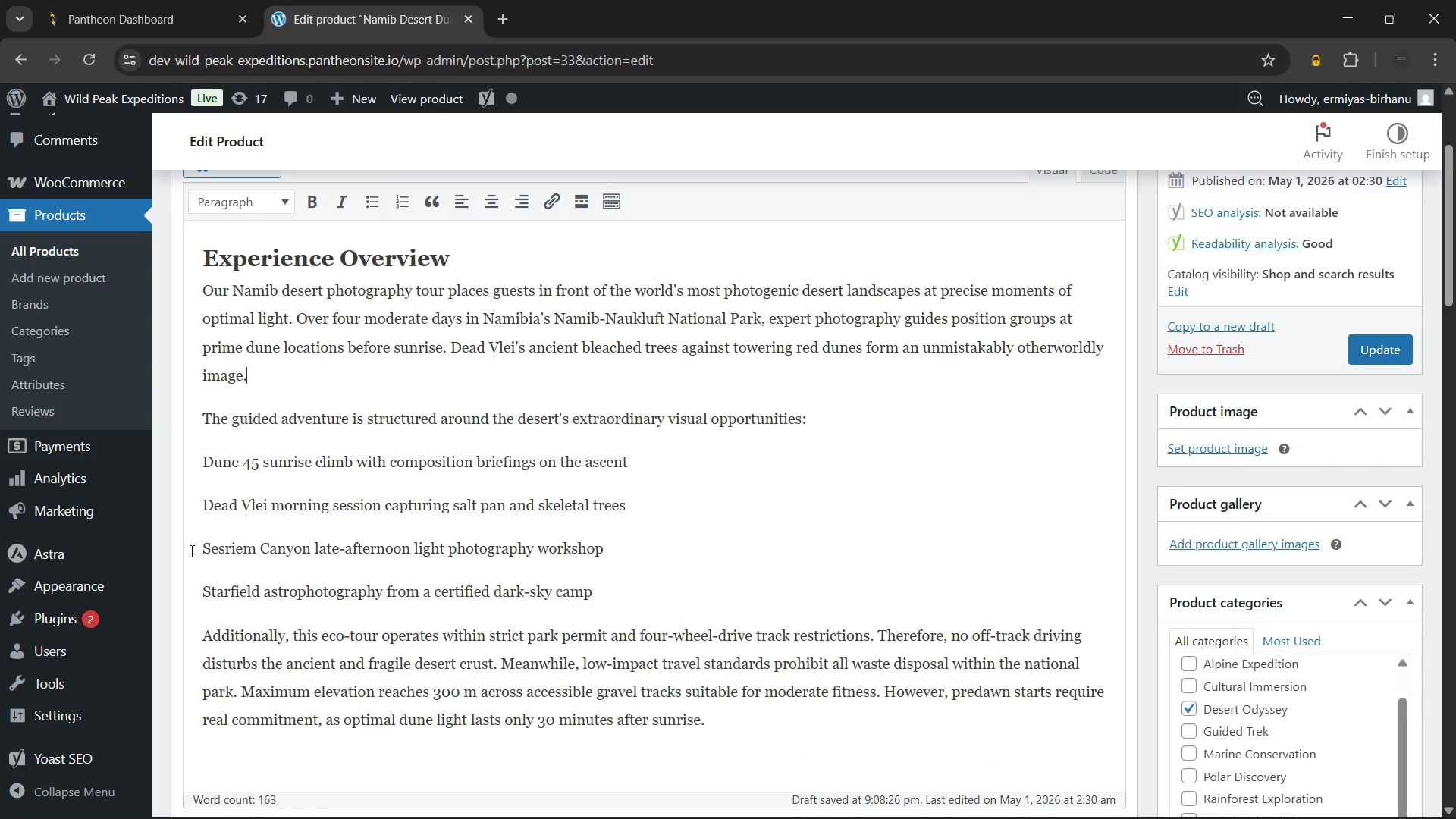 
key(ArrowRight)
 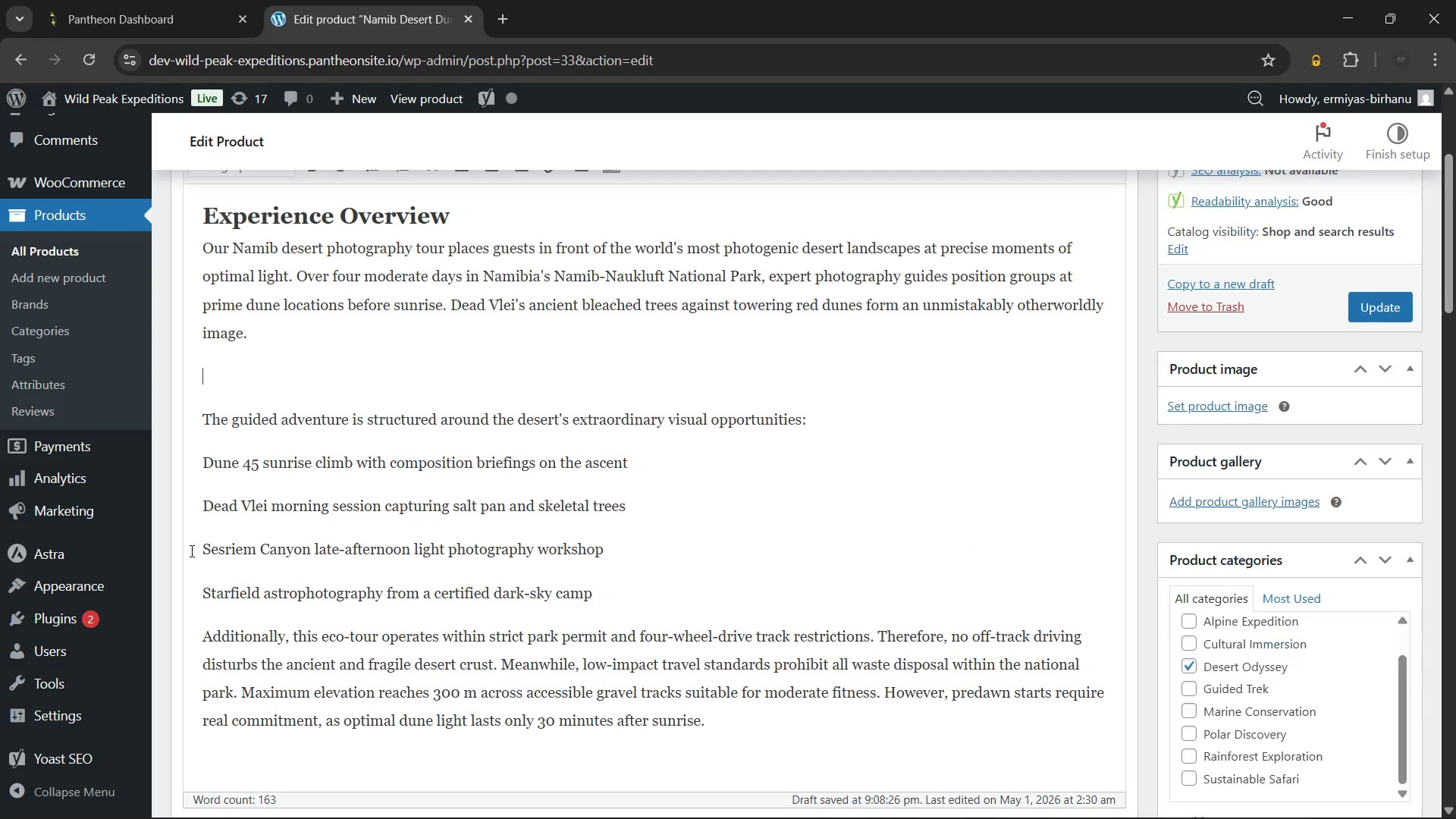 
key(Enter)
 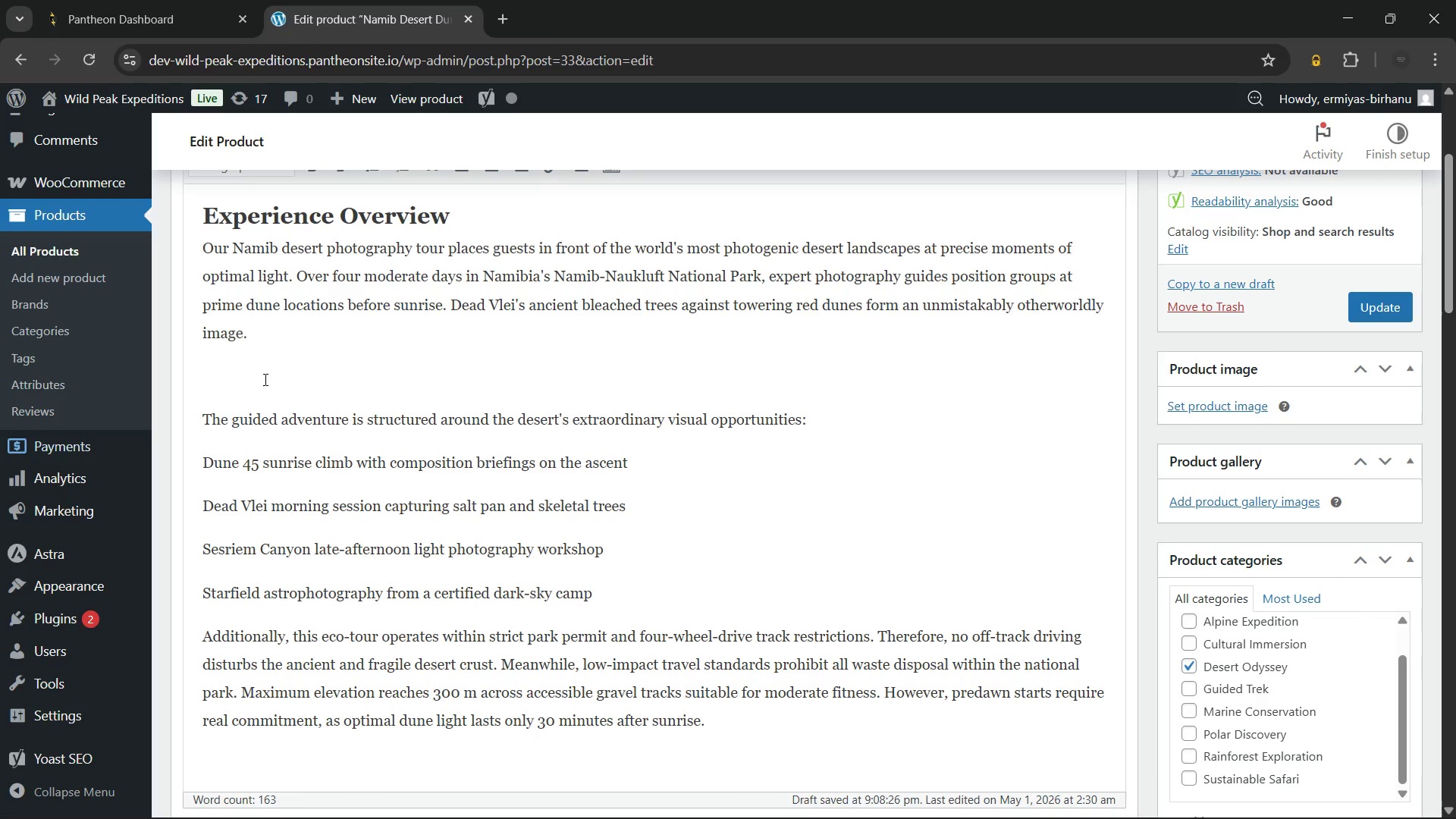 
wait(5.53)
 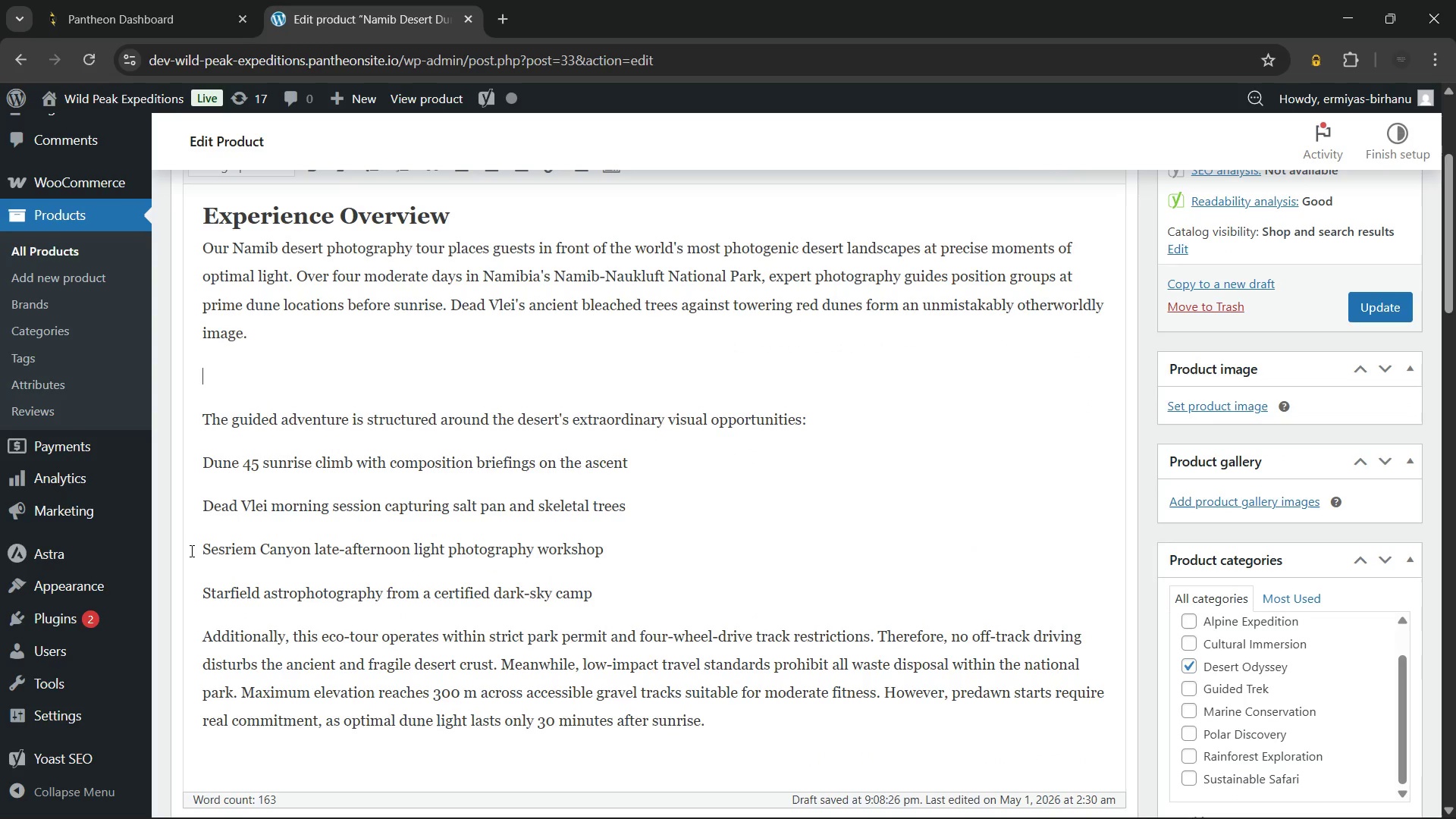 
left_click([256, 234])
 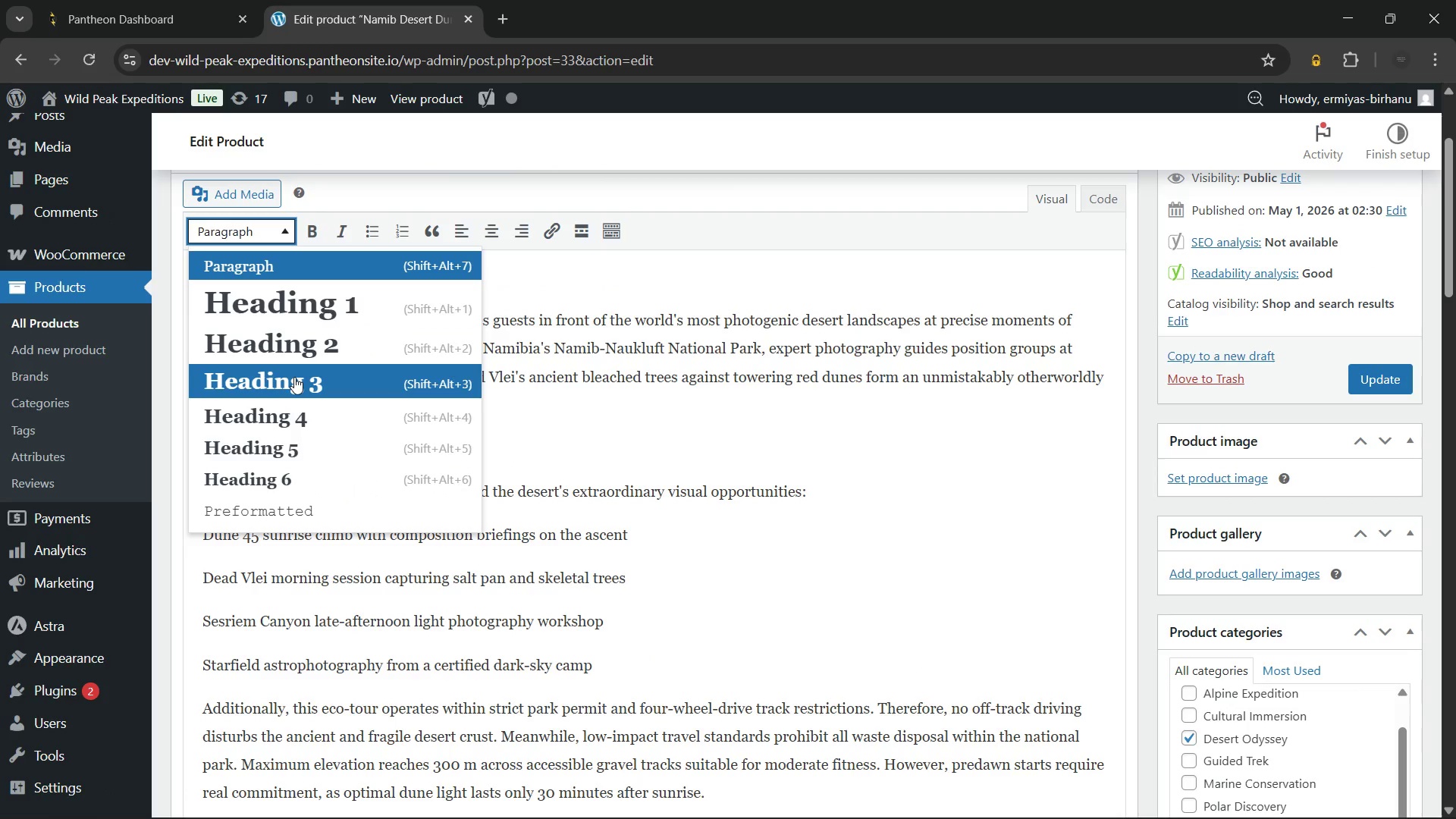 
left_click([294, 377])
 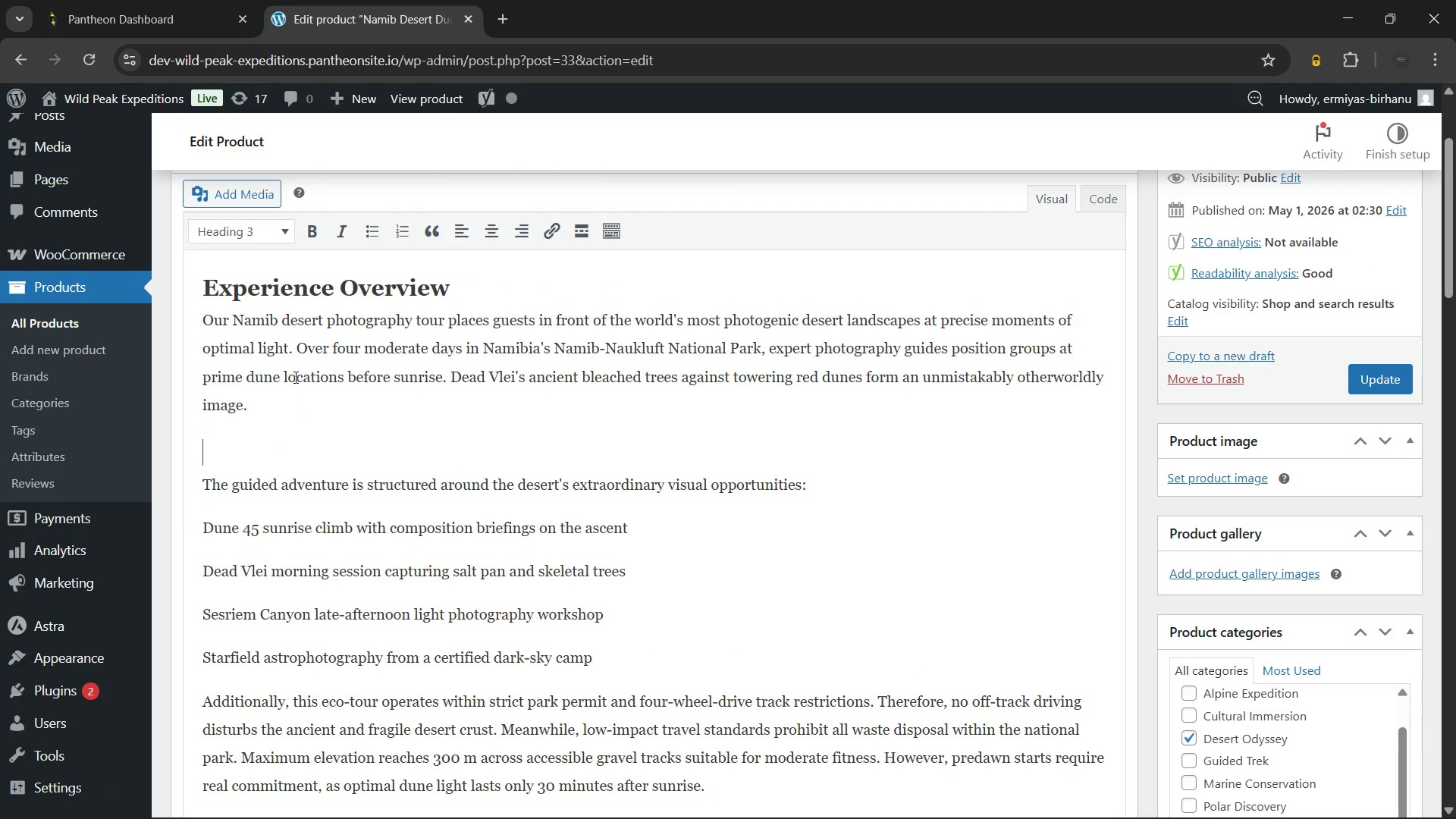 
type(What You'll Experience)
 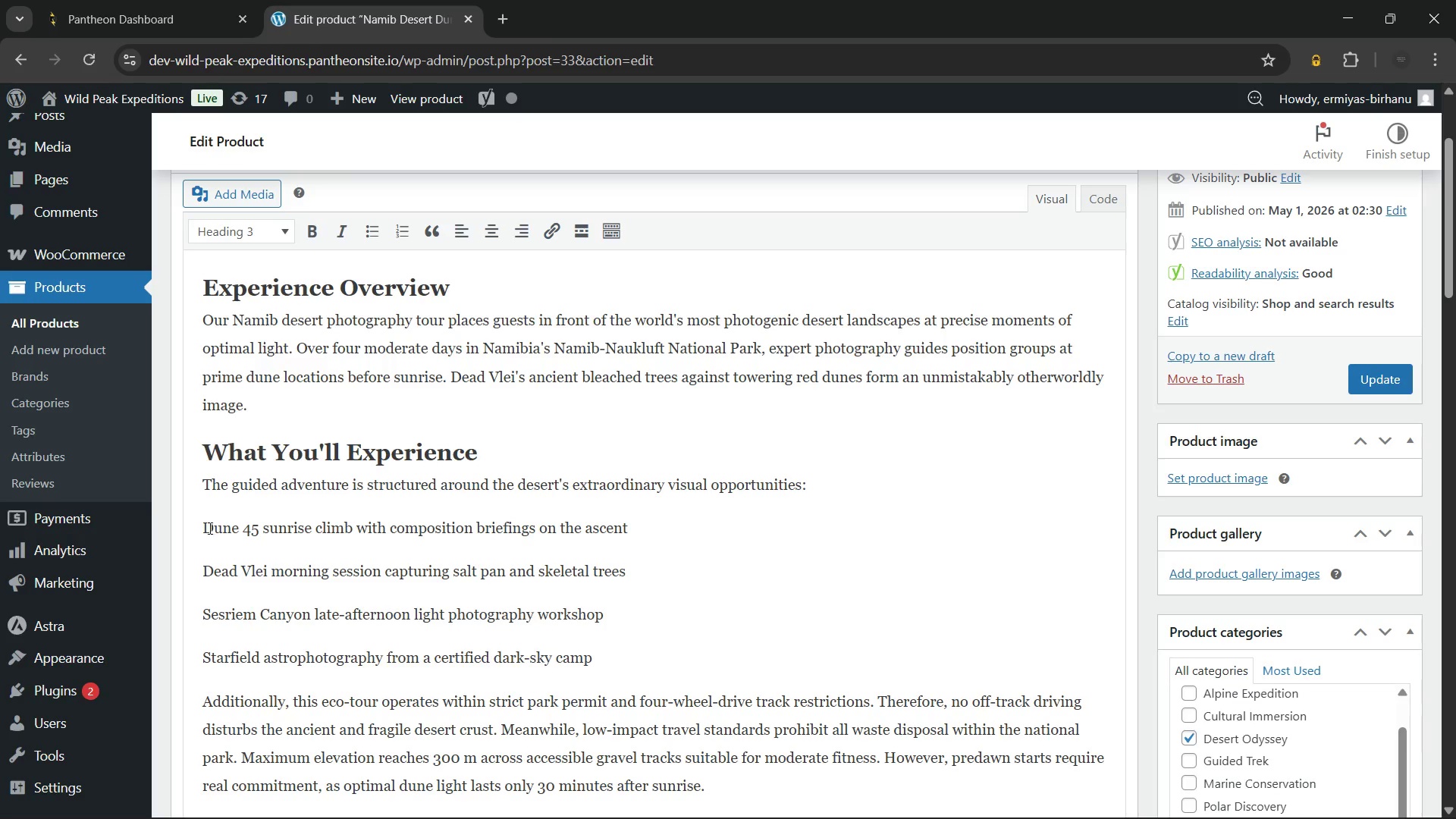 
left_click_drag(start_coordinate=[197, 528], to_coordinate=[629, 645])
 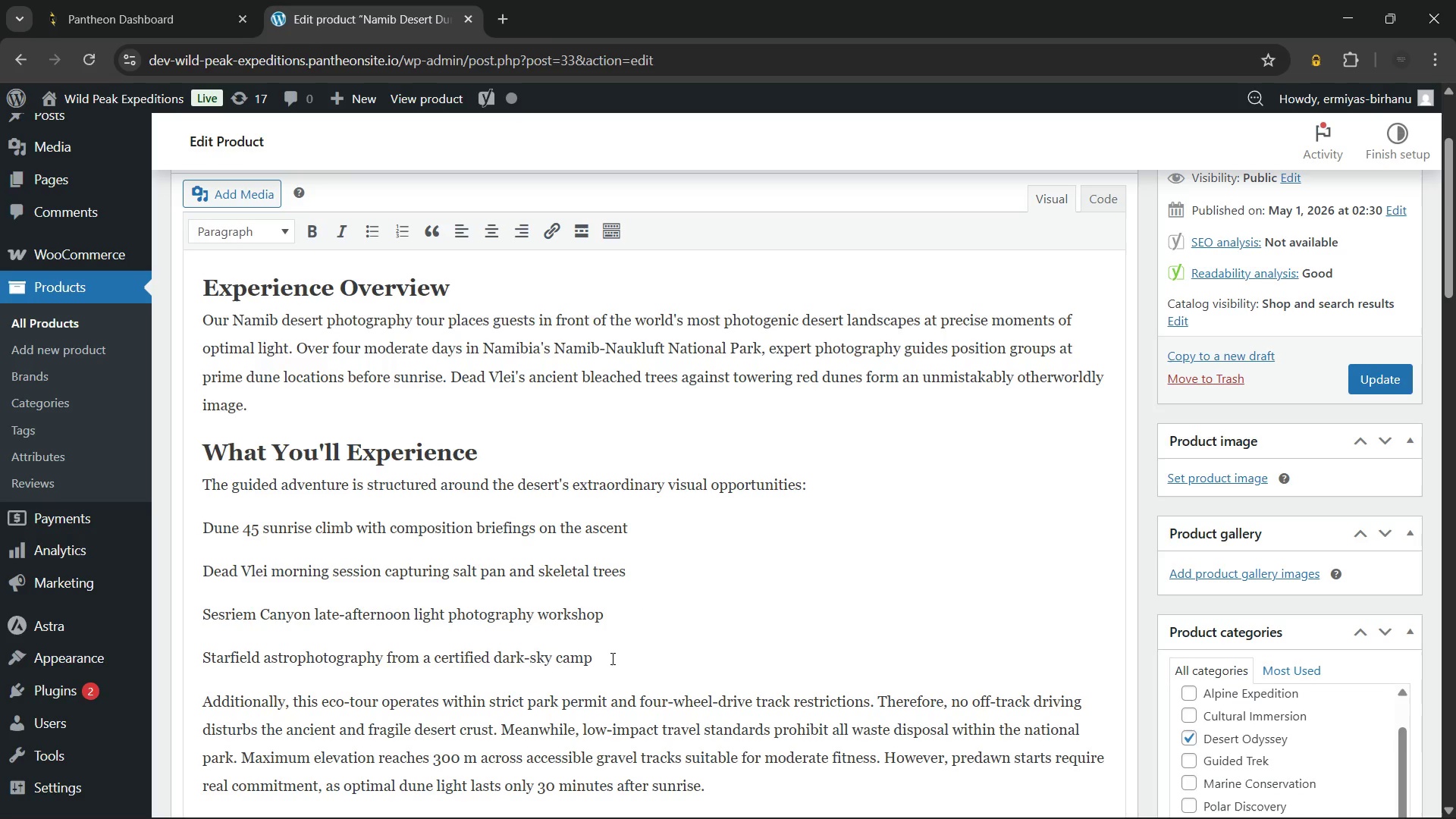 
left_click_drag(start_coordinate=[611, 658], to_coordinate=[190, 510])
 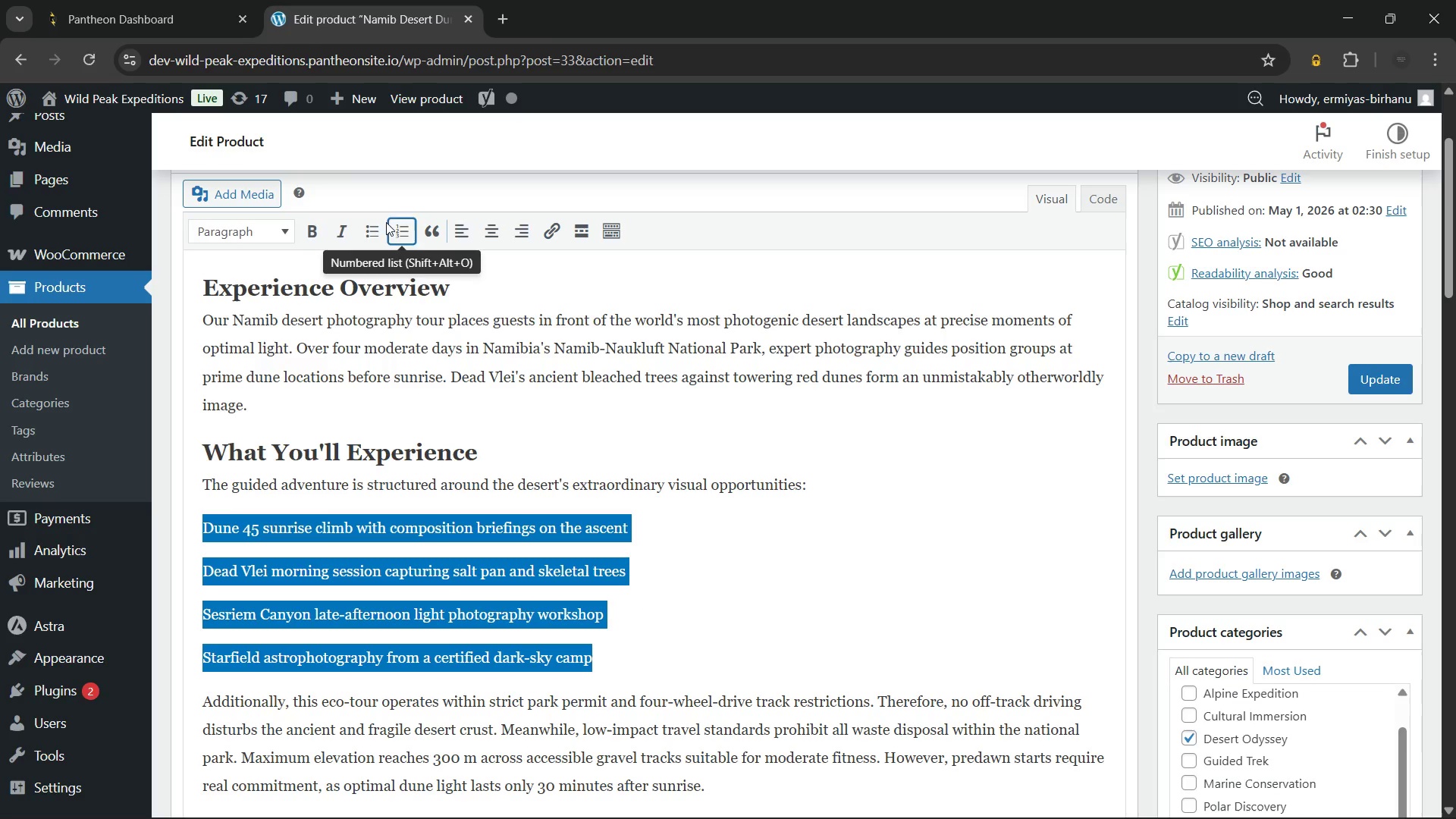 
left_click([372, 229])
 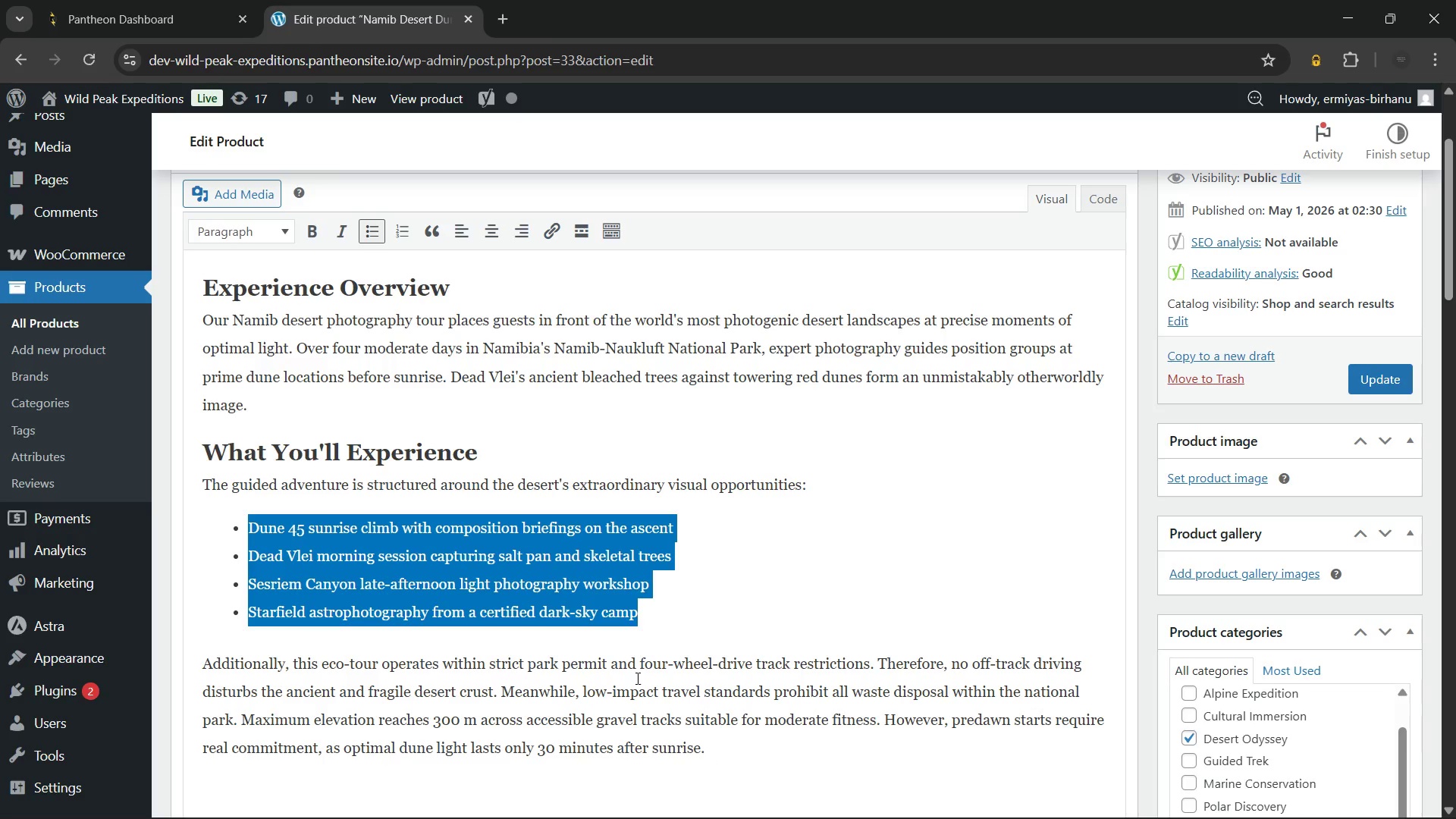 
left_click([658, 617])
 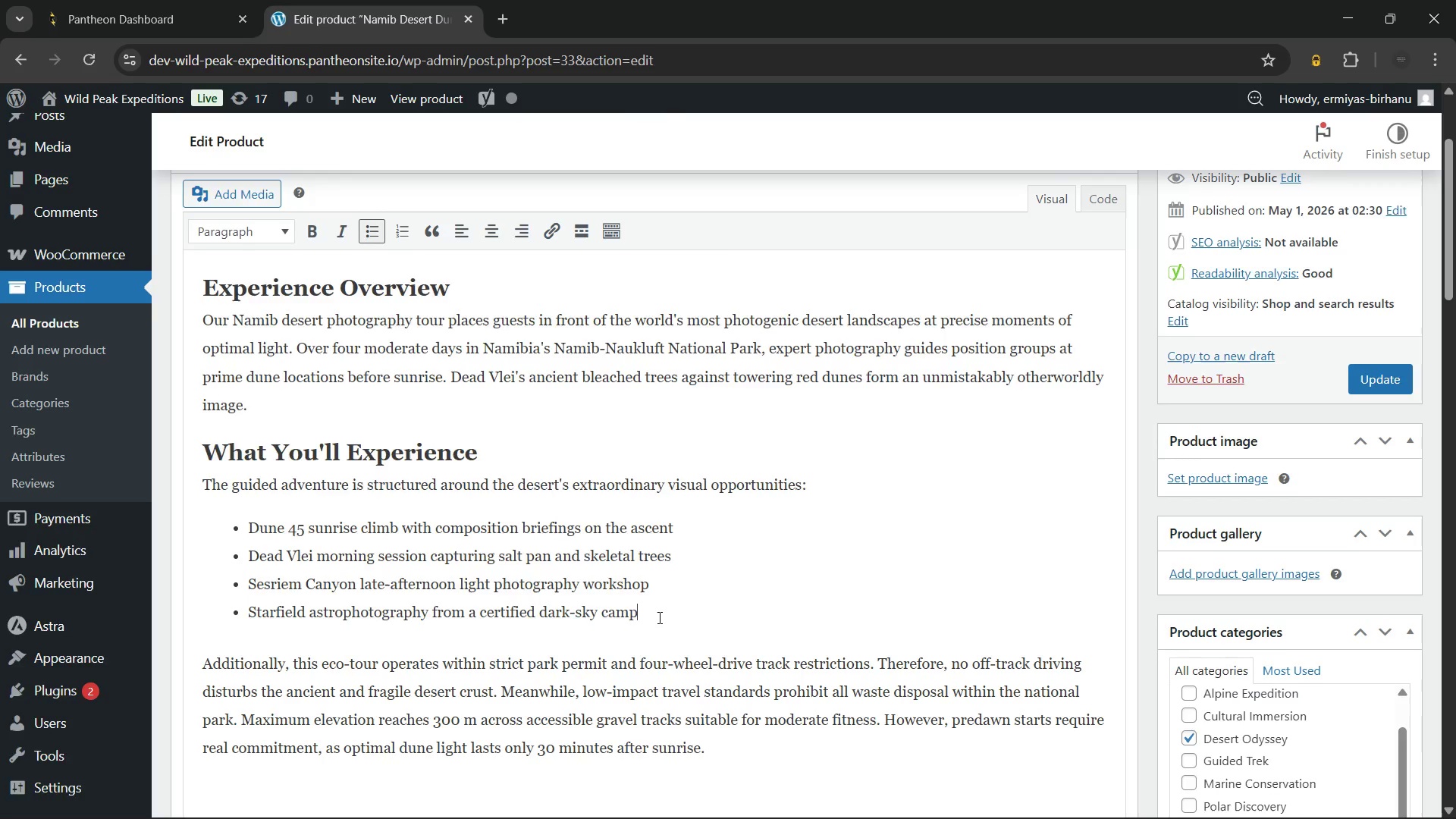 
key(Enter)
 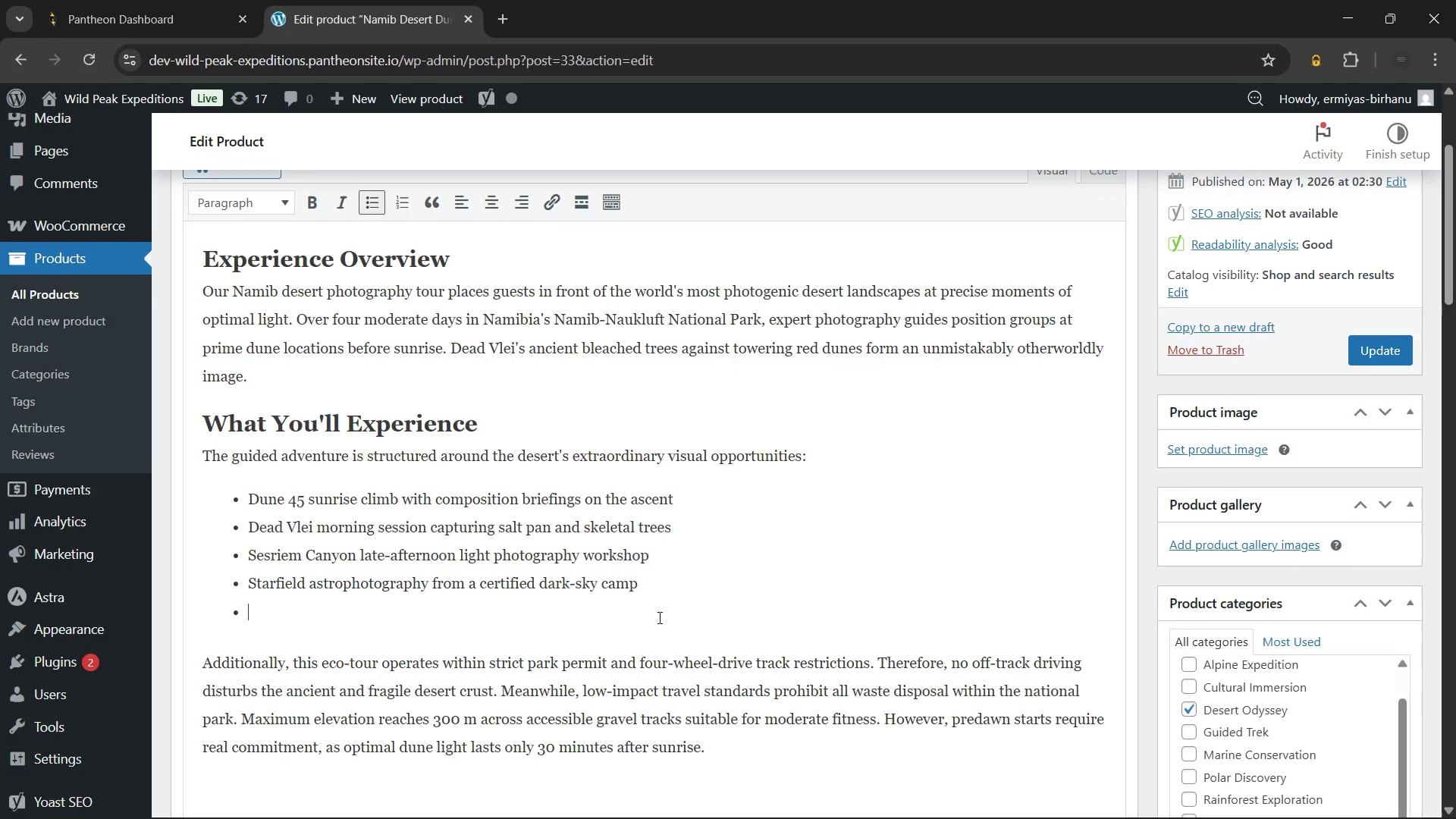 
key(Enter)
 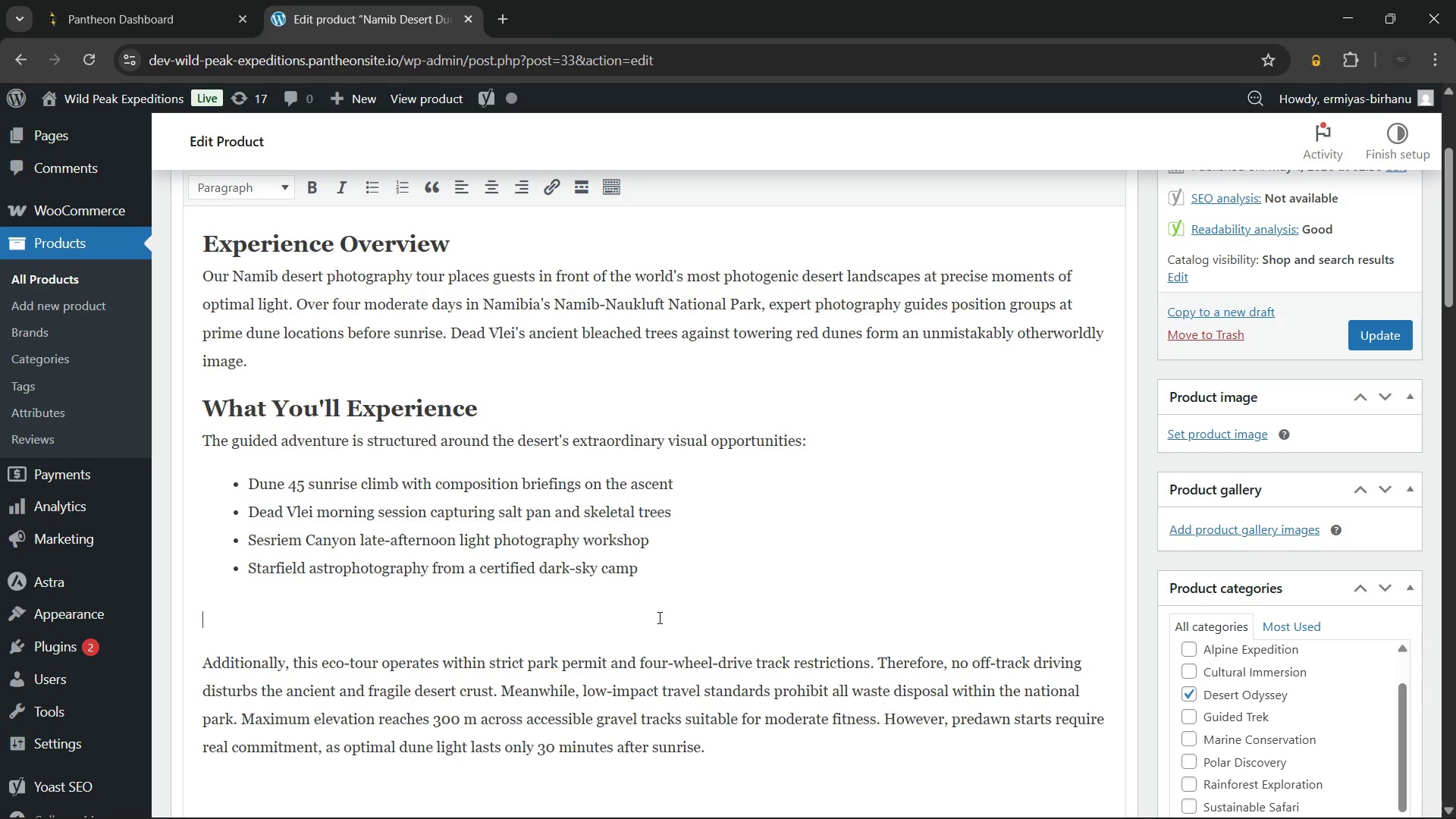 
wait(16.66)
 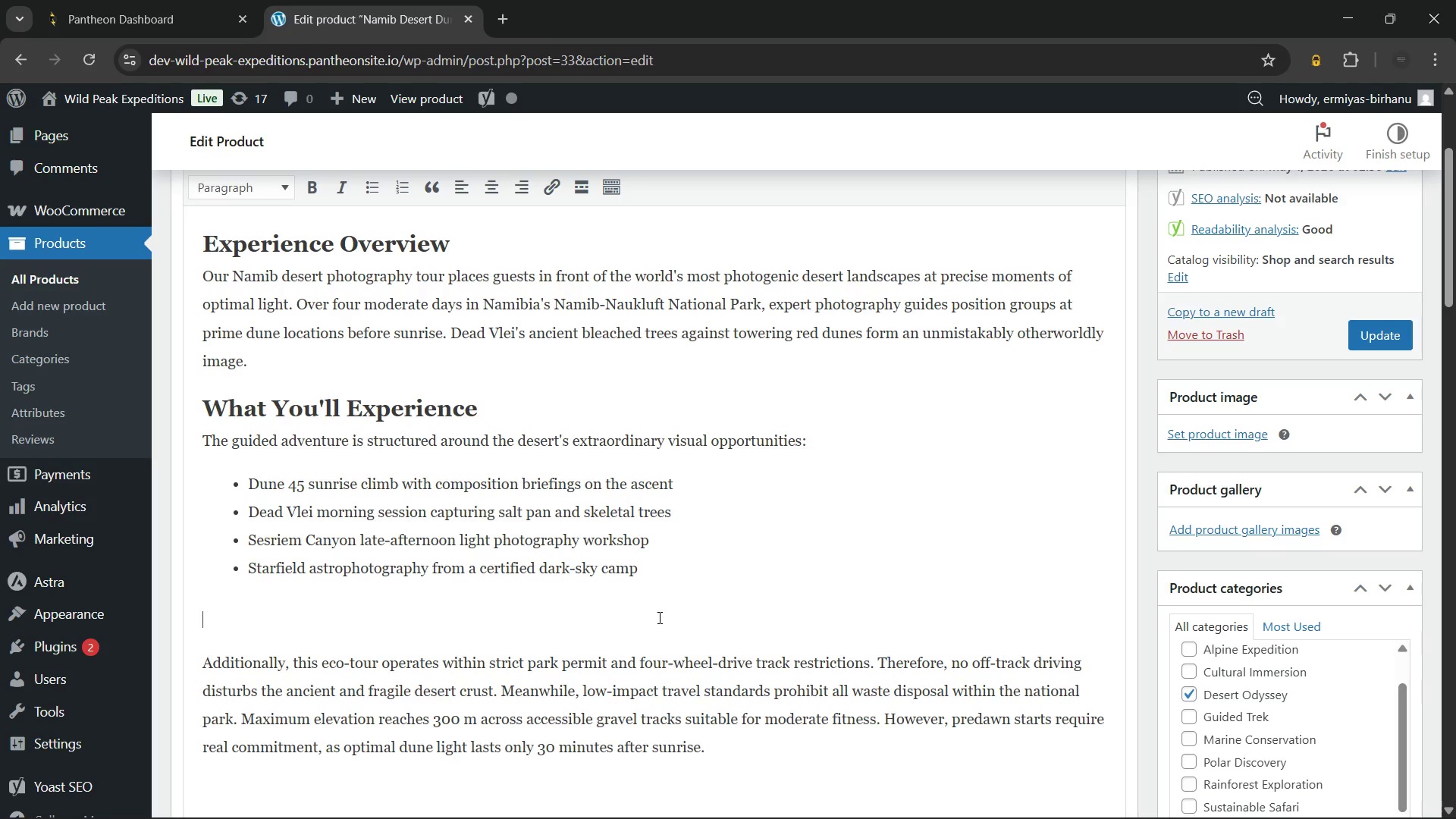 
left_click([240, 191])
 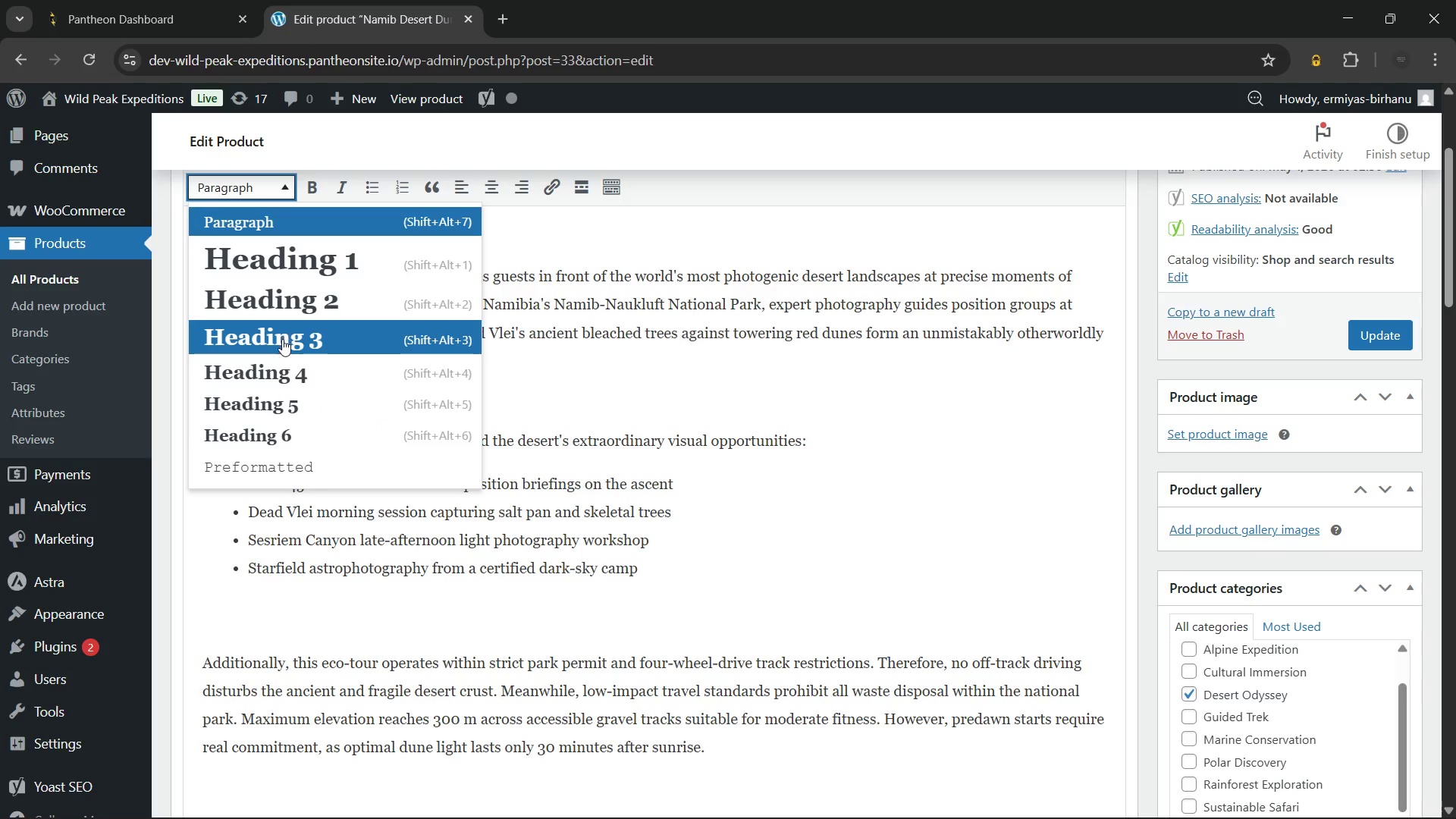 
left_click([282, 342])
 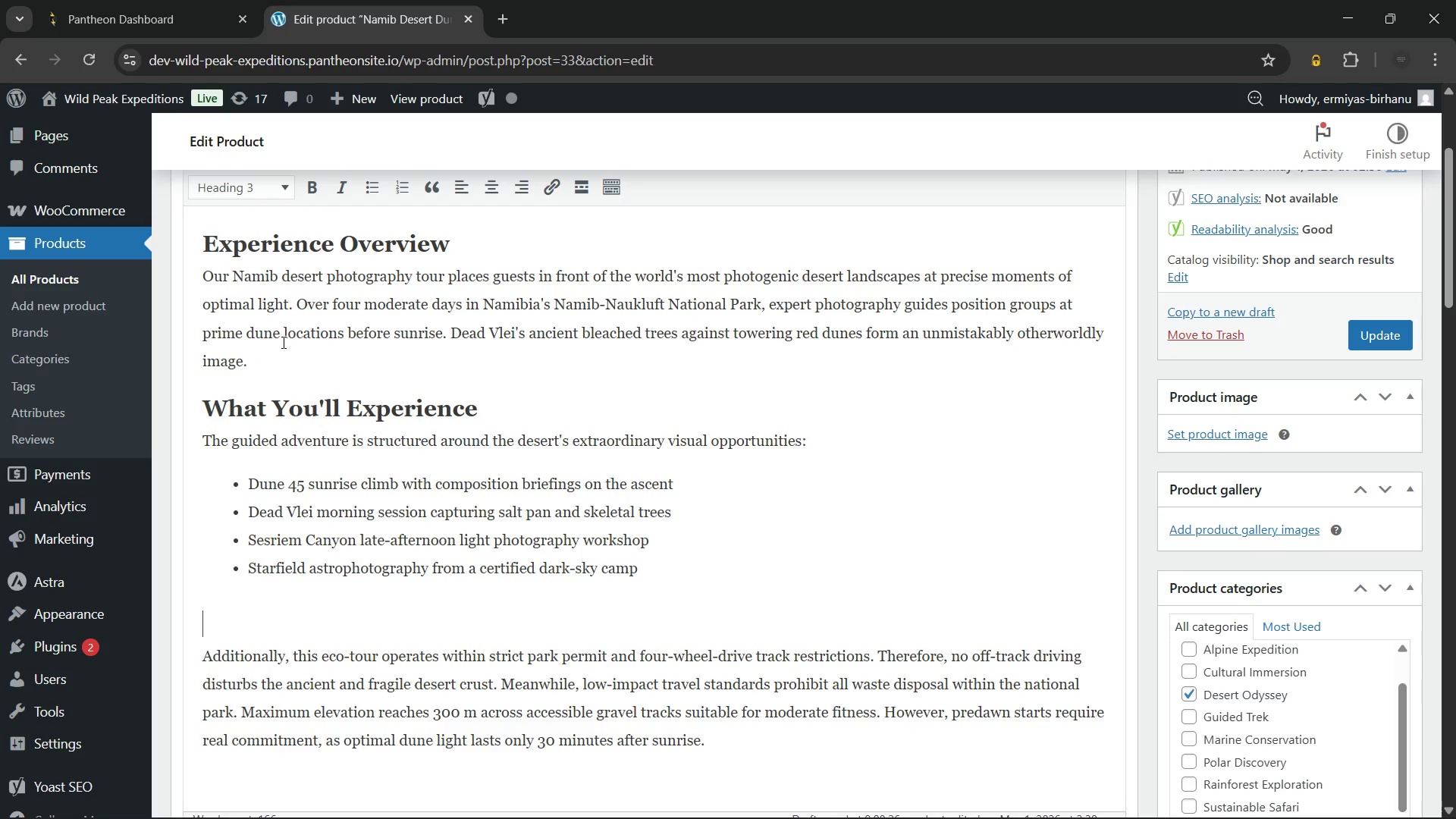 
type(Requirements, Safety &)
 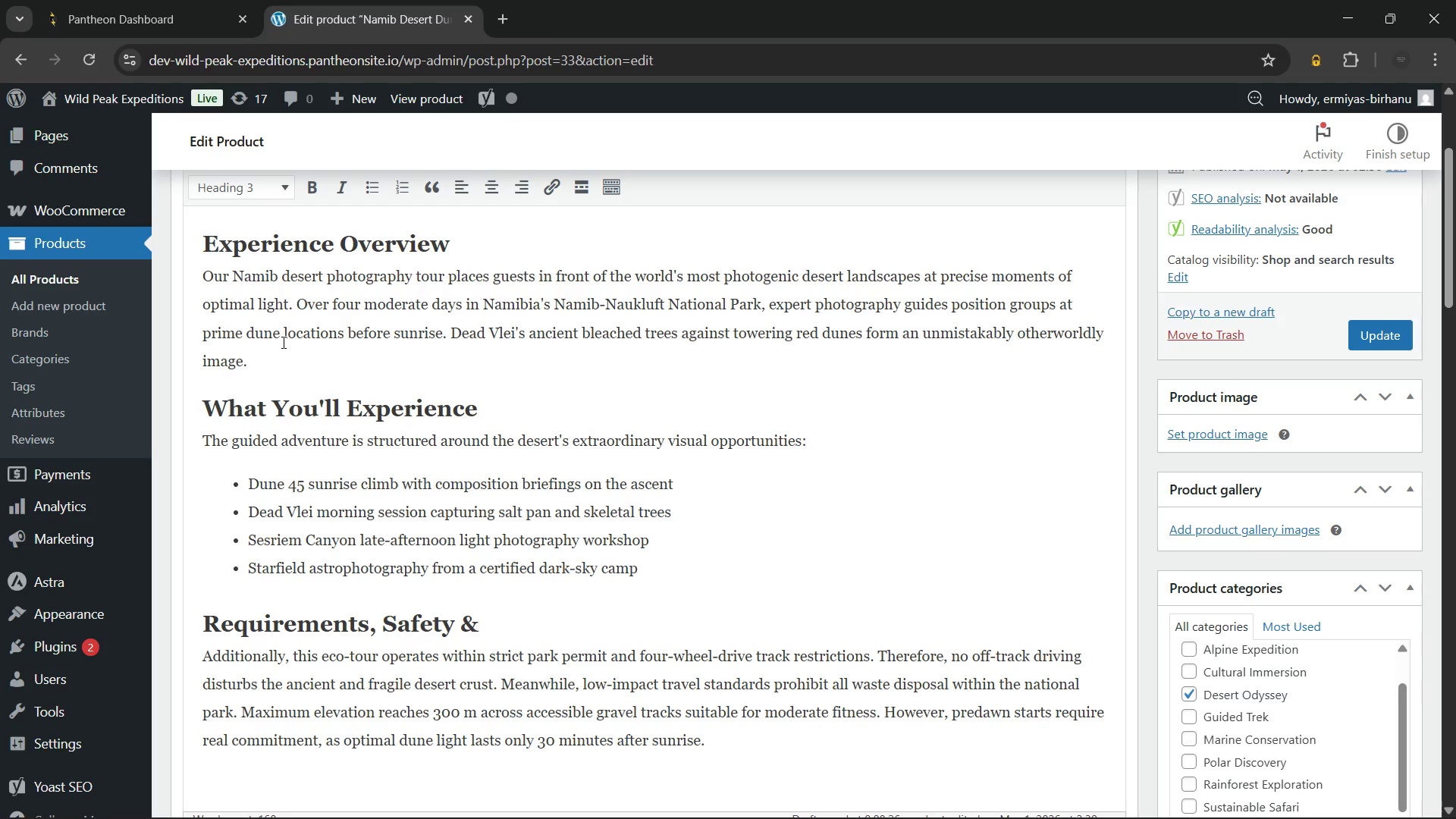 
wait(5.22)
 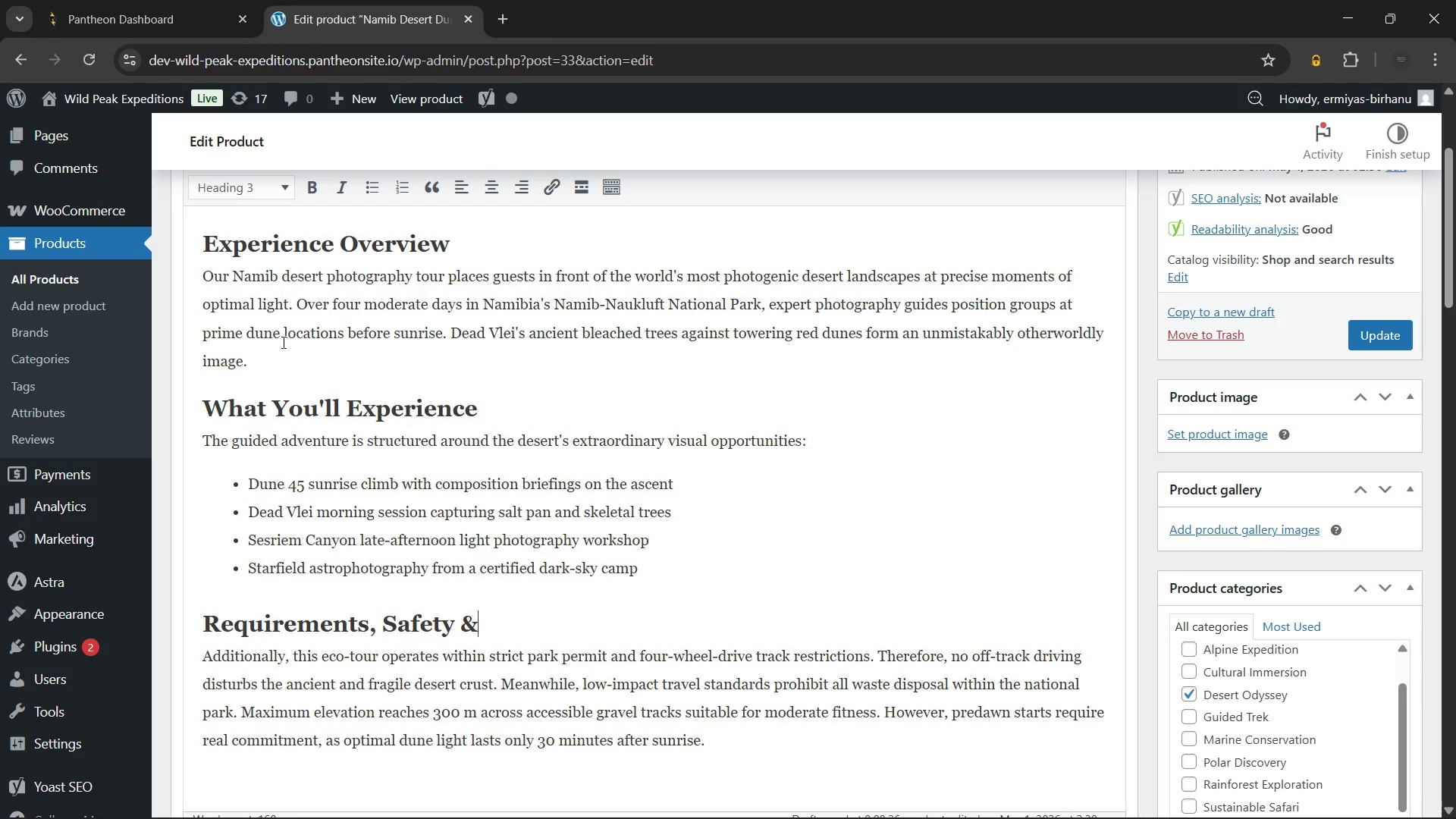 
type( Sustainability)
 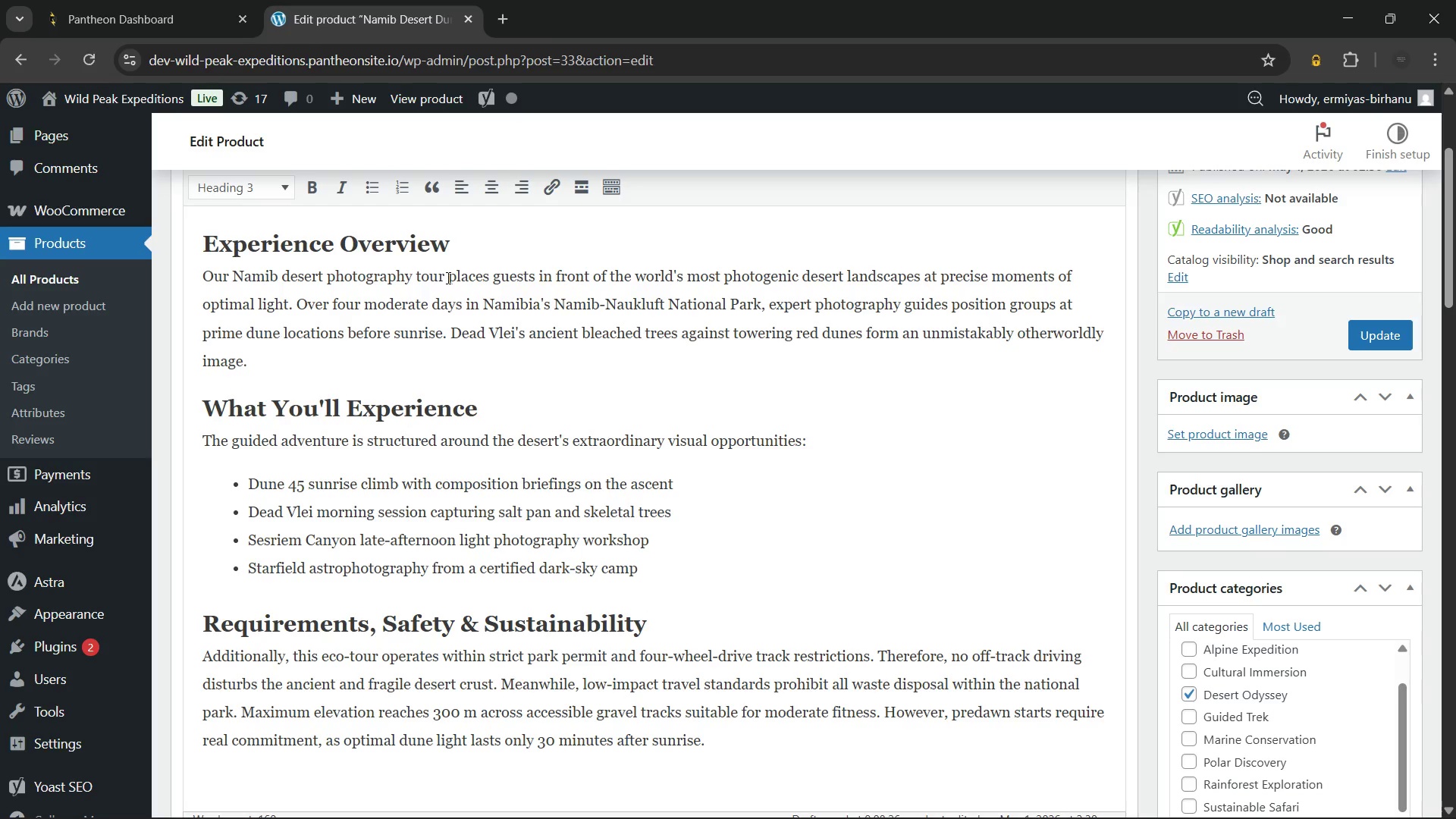 
wait(5.06)
 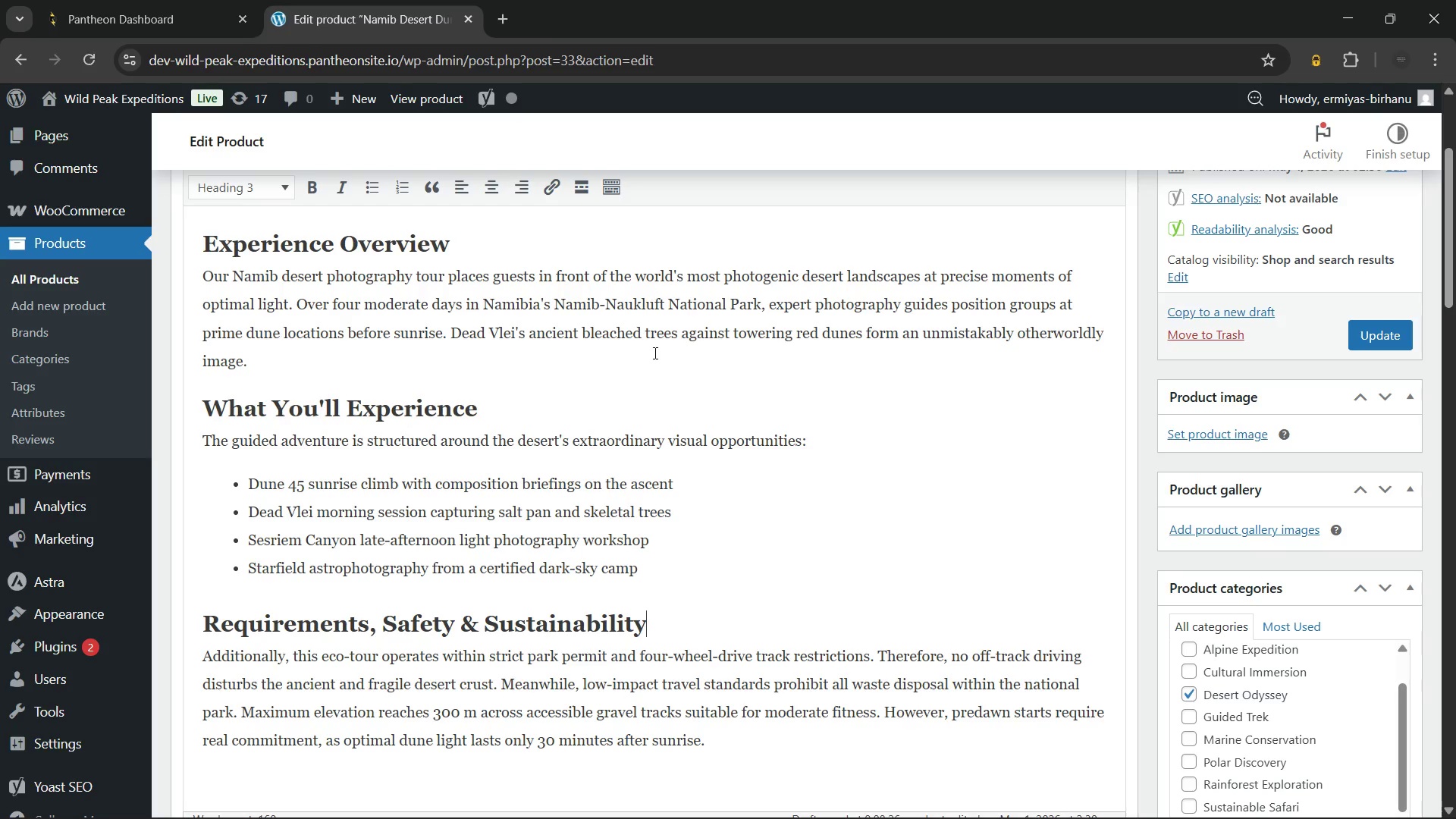 
left_click_drag(start_coordinate=[444, 278], to_coordinate=[237, 290])
 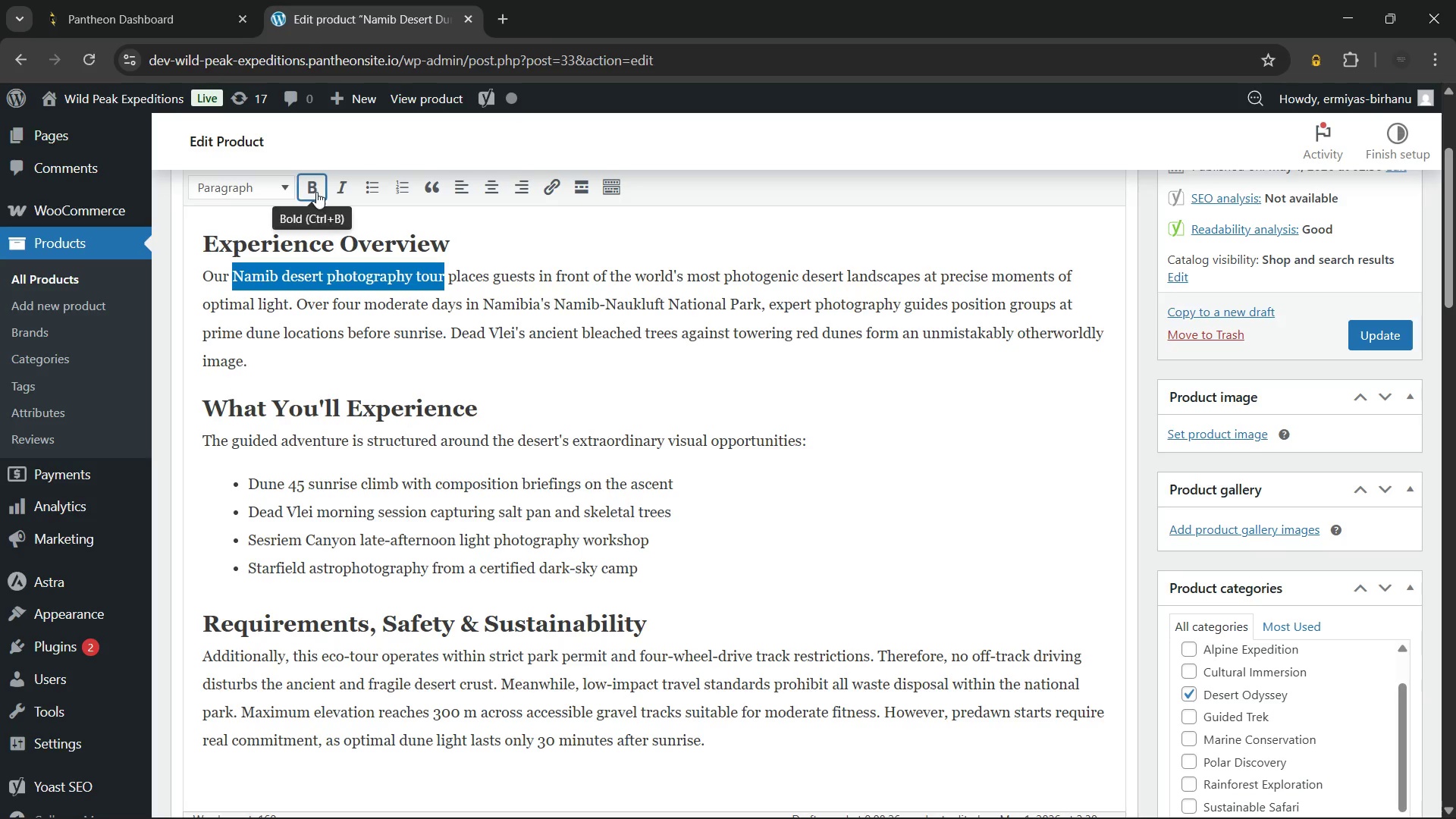 
left_click([315, 190])
 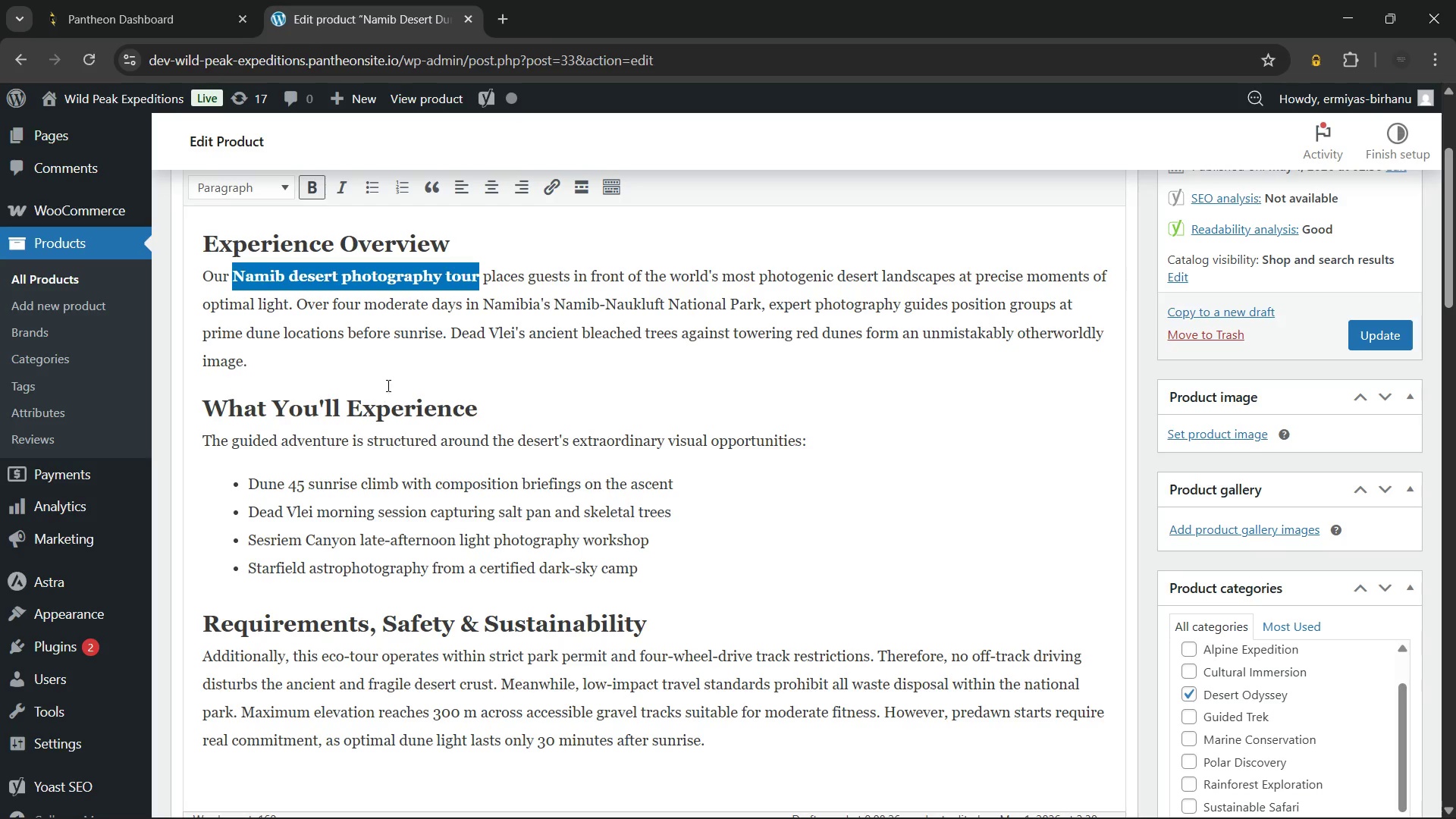 
left_click([398, 371])
 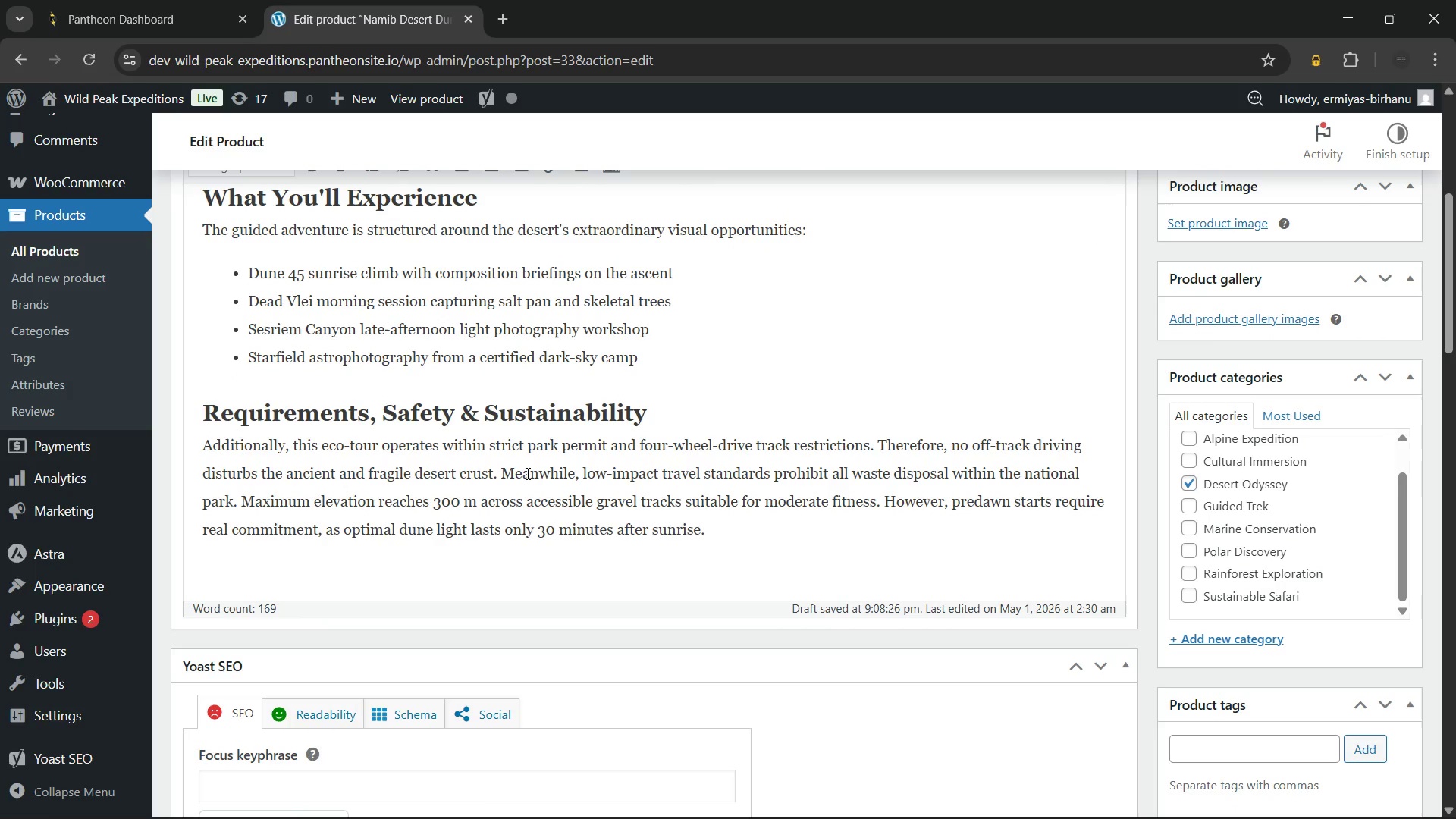 
left_click([499, 475])
 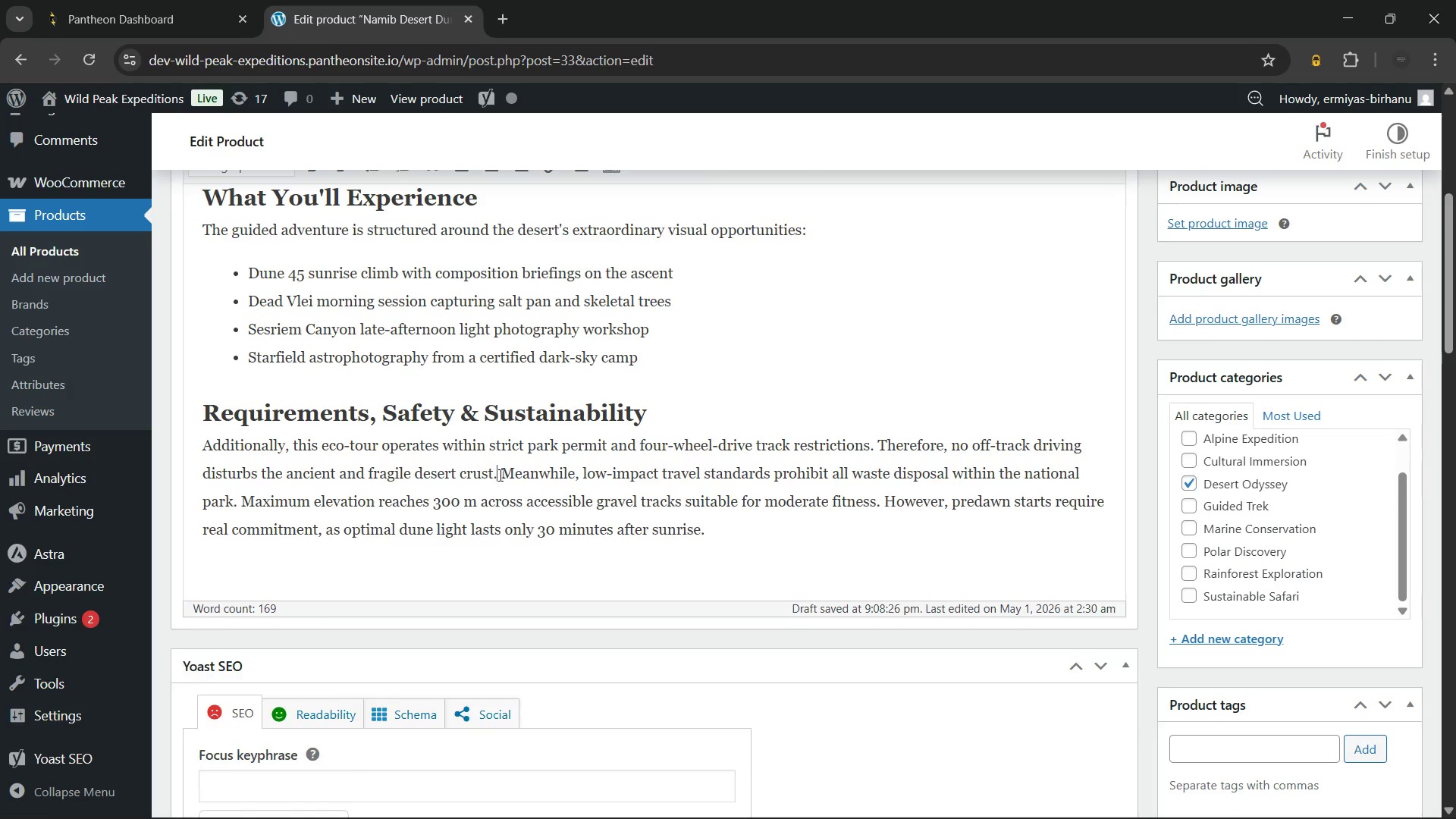 
key(Enter)
 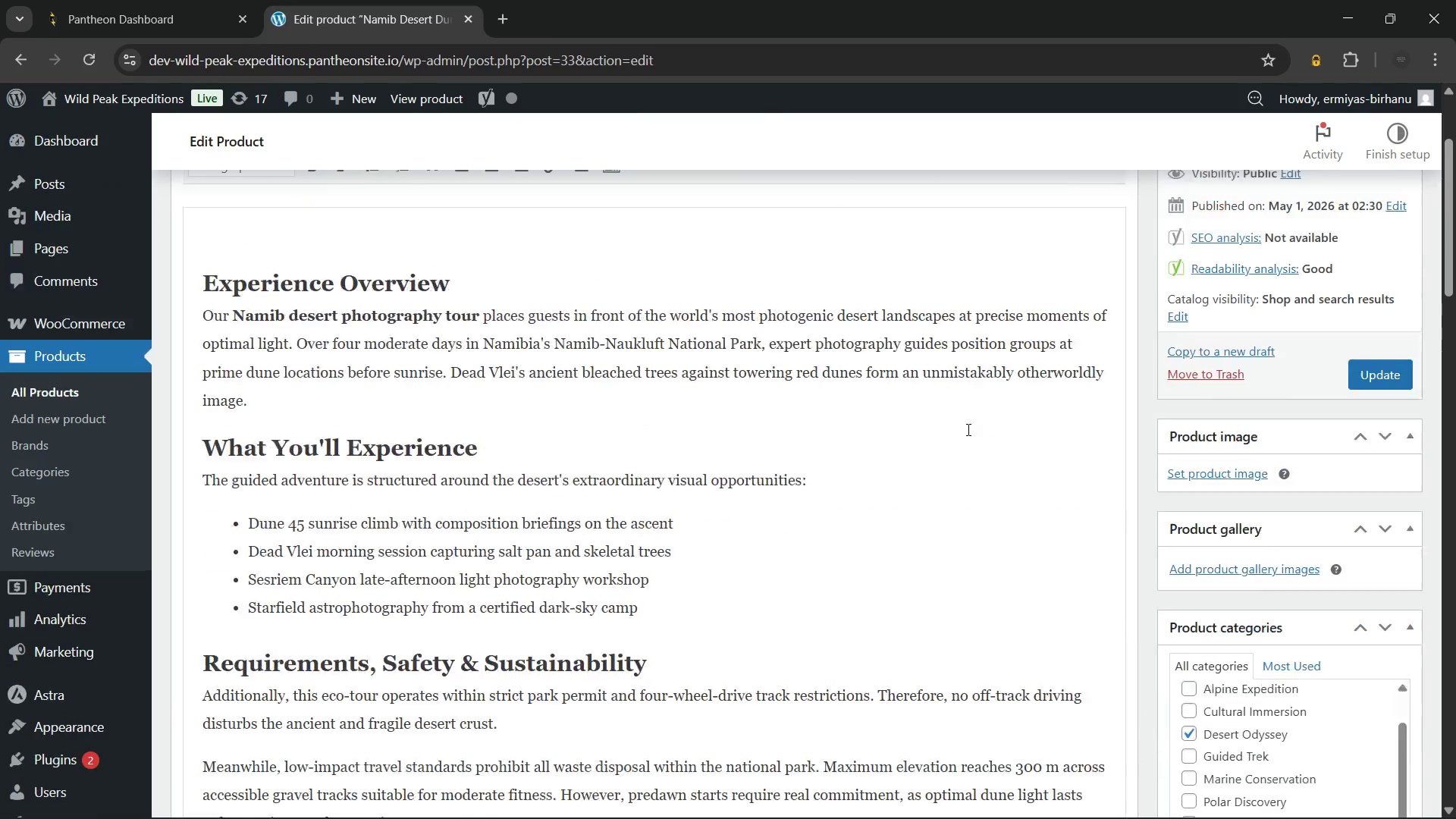 
wait(14.31)
 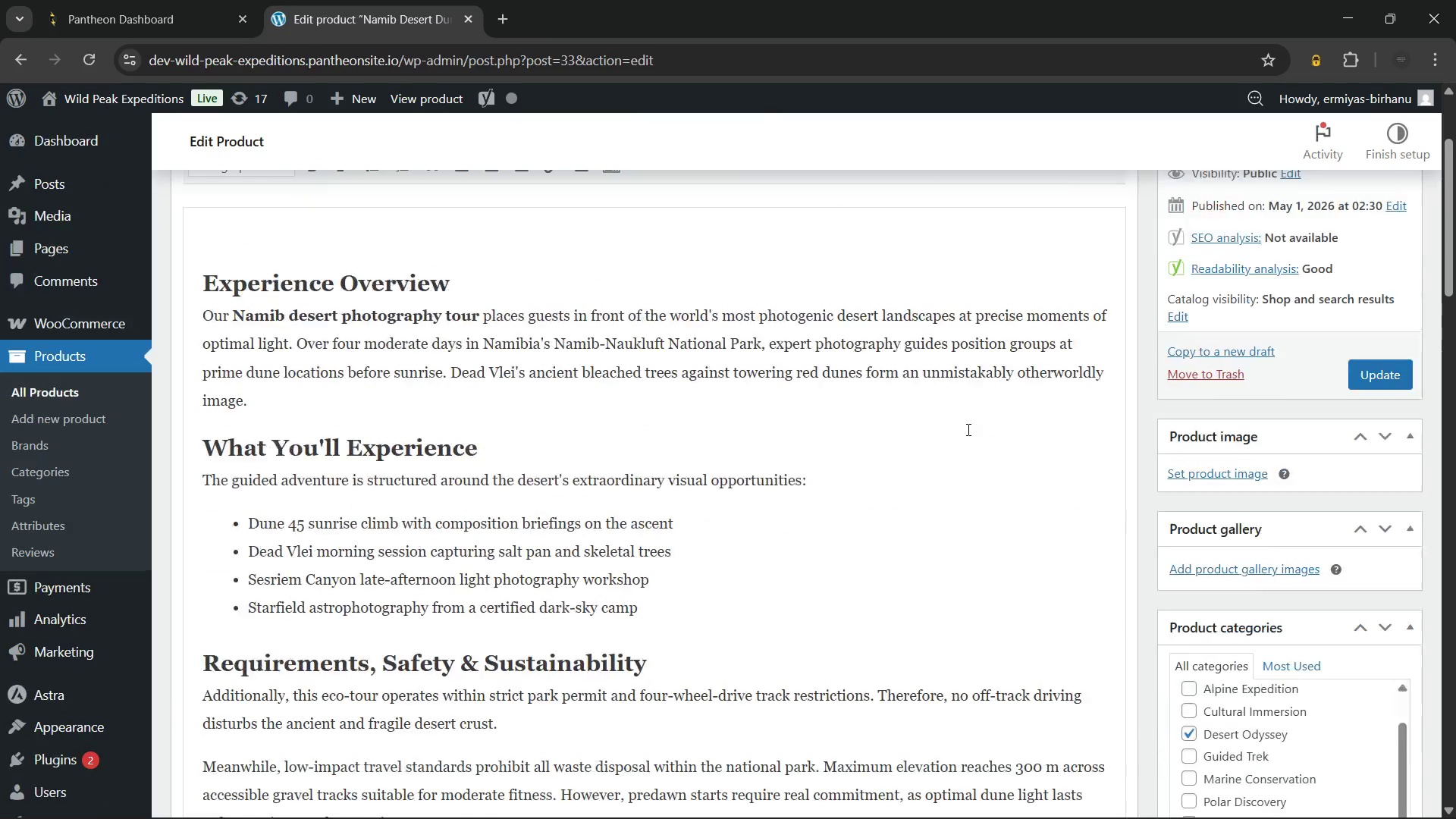 
left_click([1189, 650])
 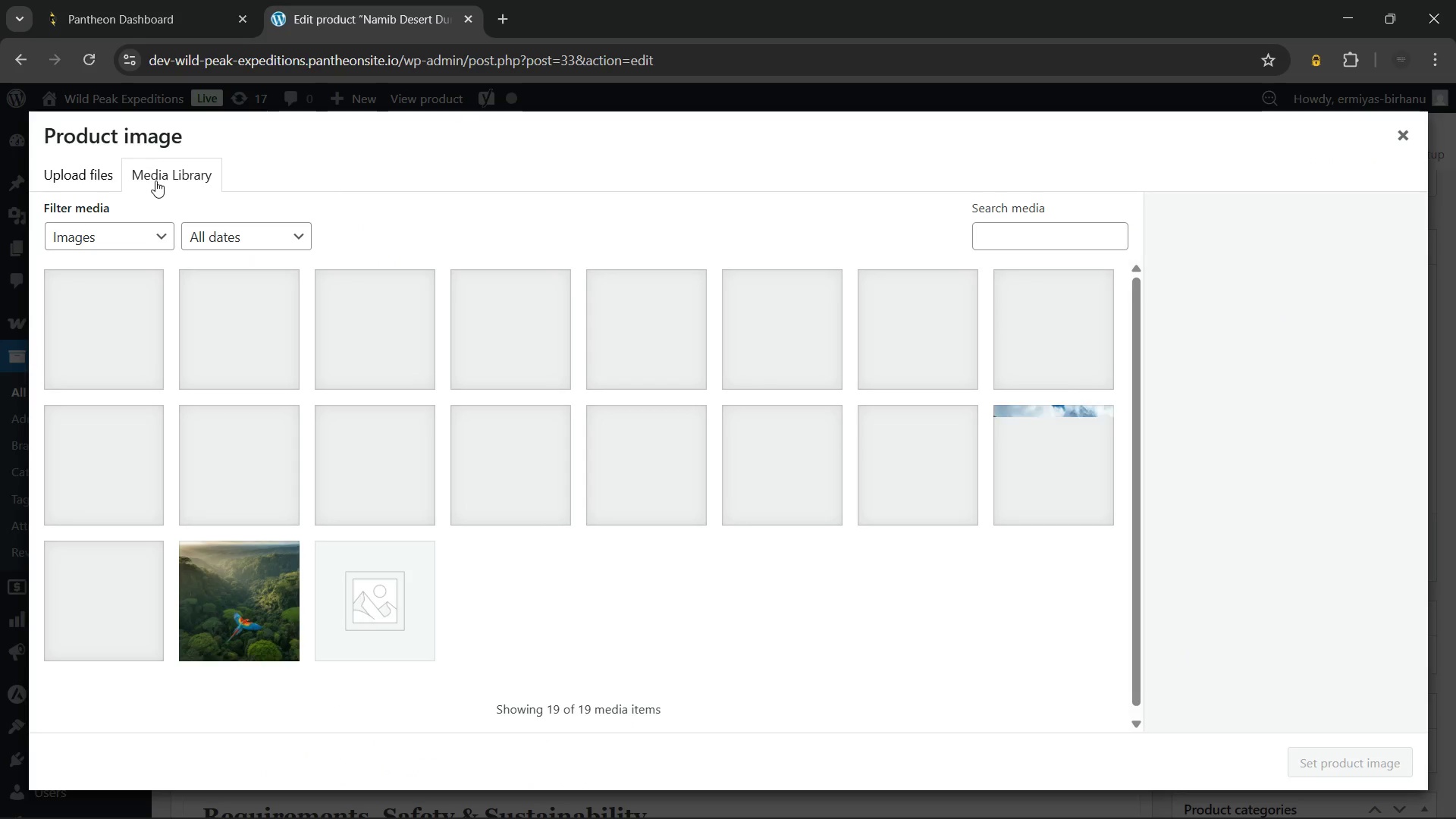 
left_click([74, 180])
 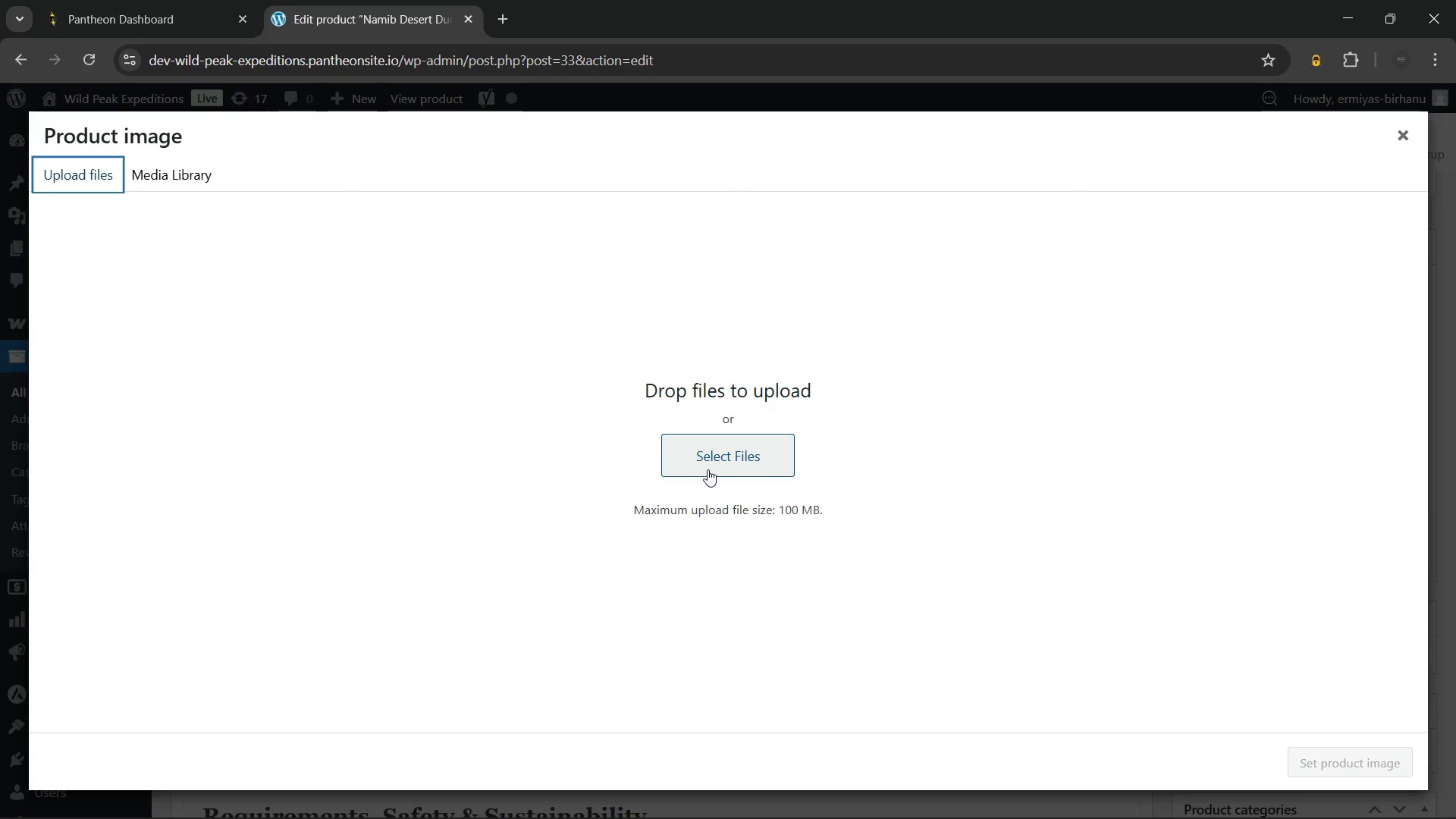 
left_click([708, 450])
 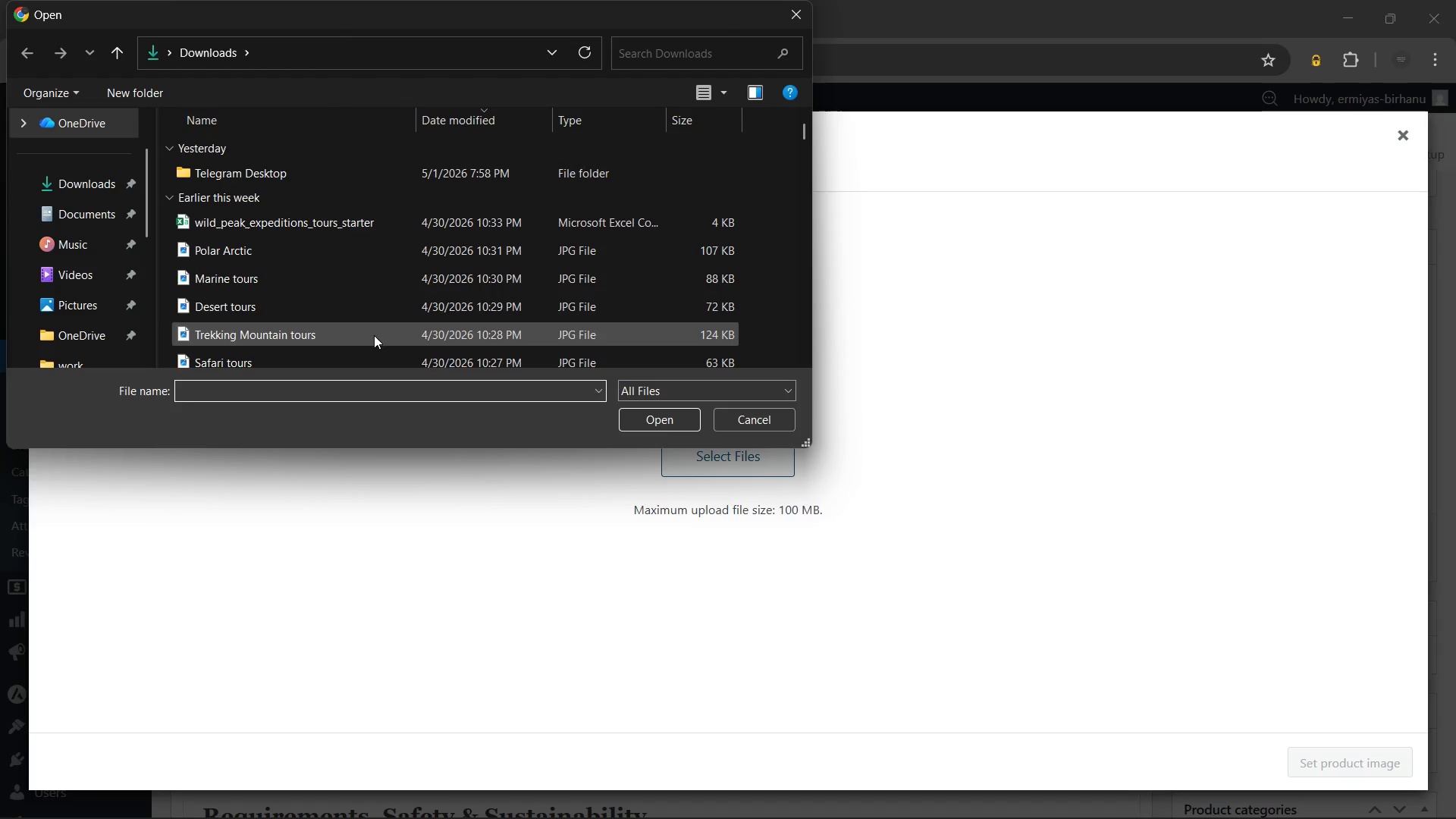 
left_click([357, 297])
 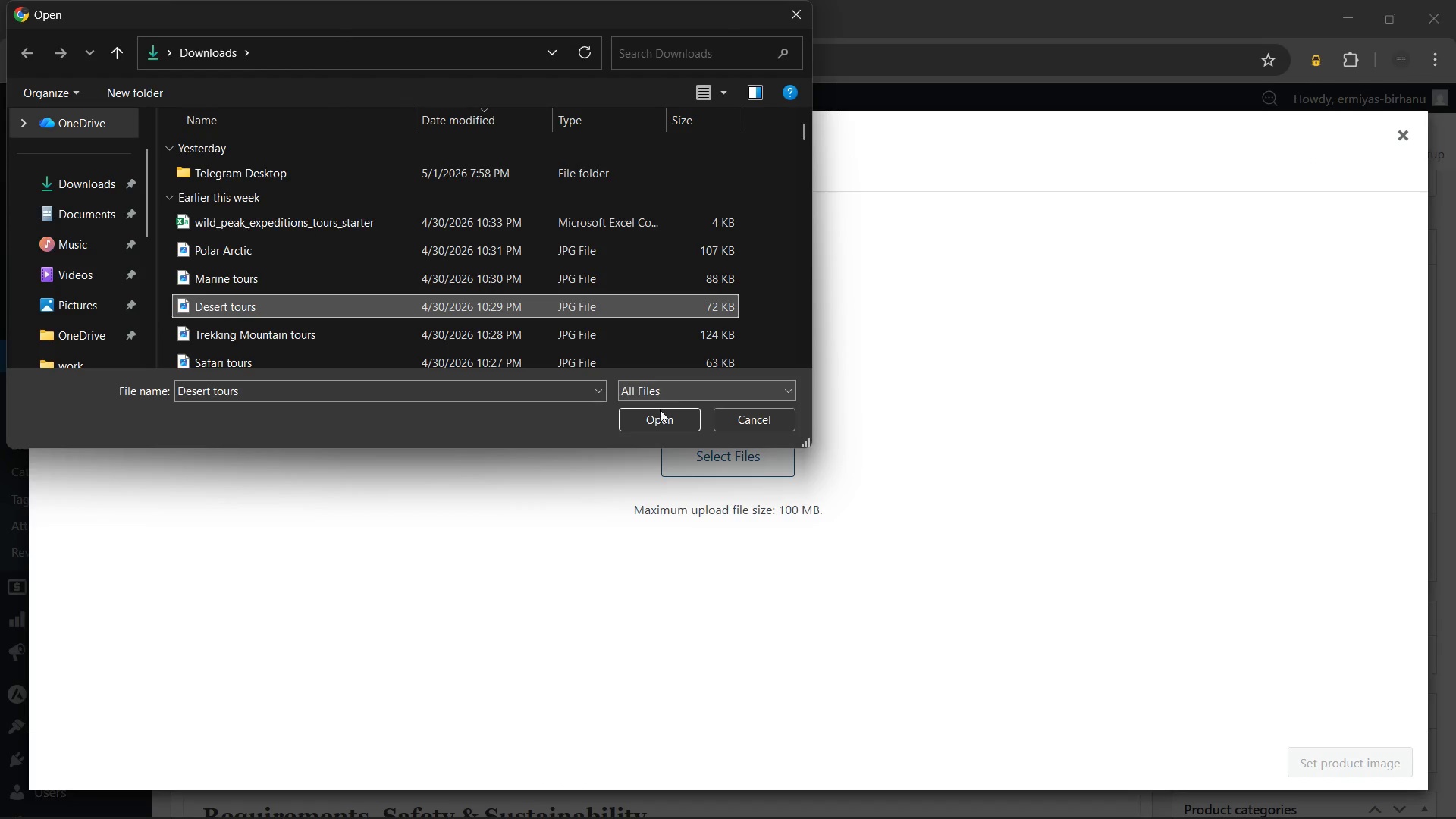 
left_click([654, 417])
 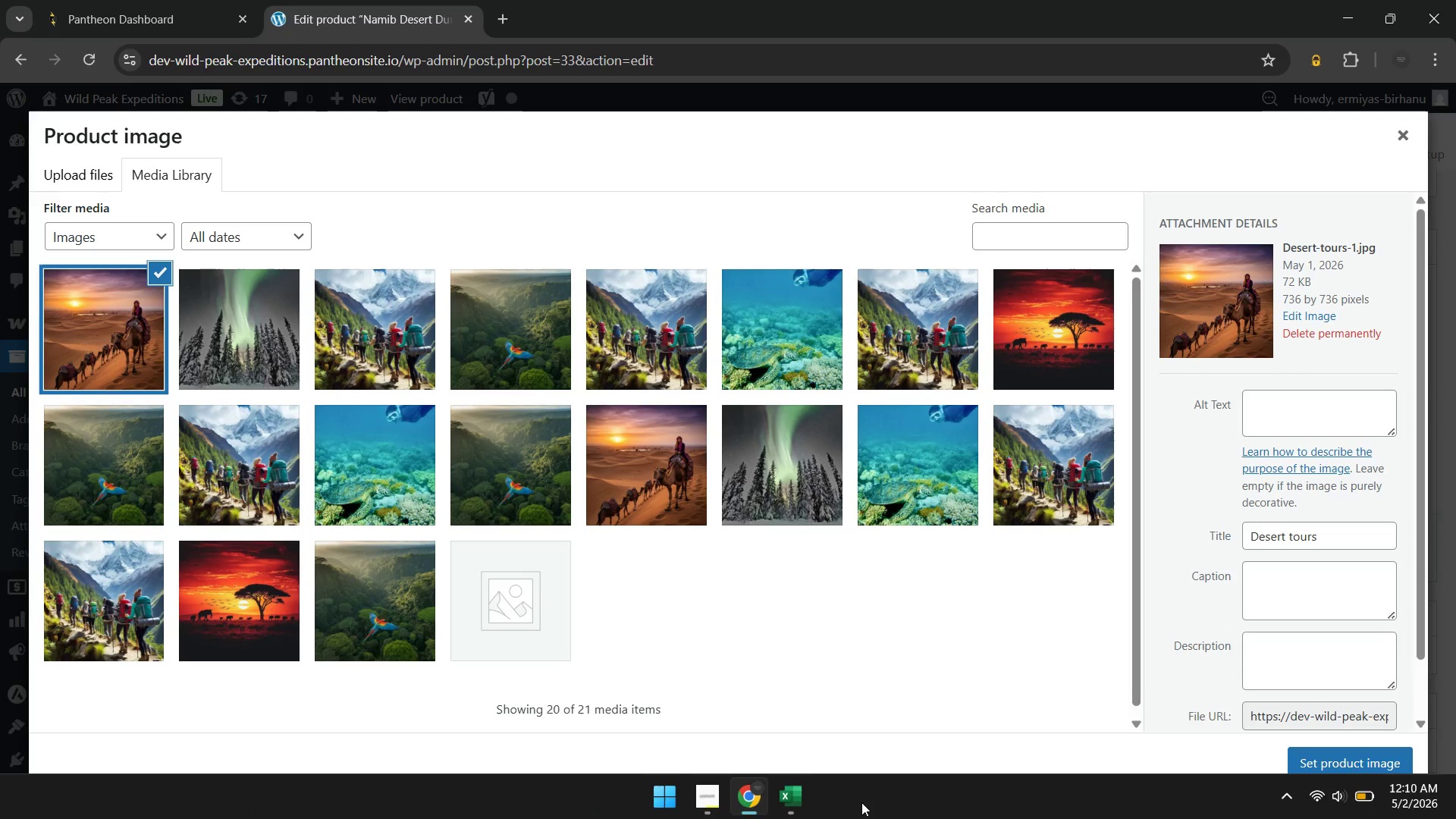 
wait(6.97)
 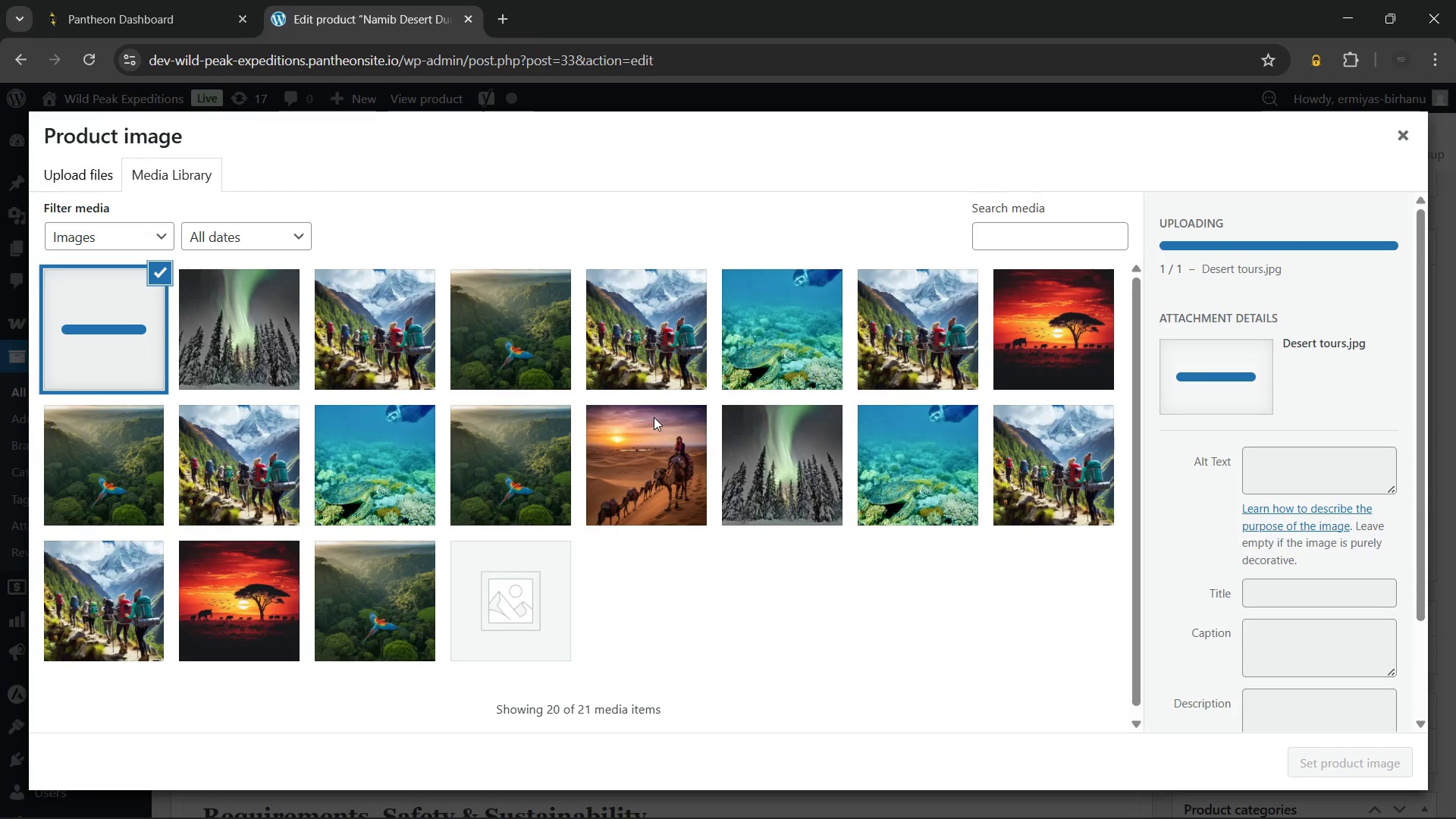 
left_click([805, 726])
 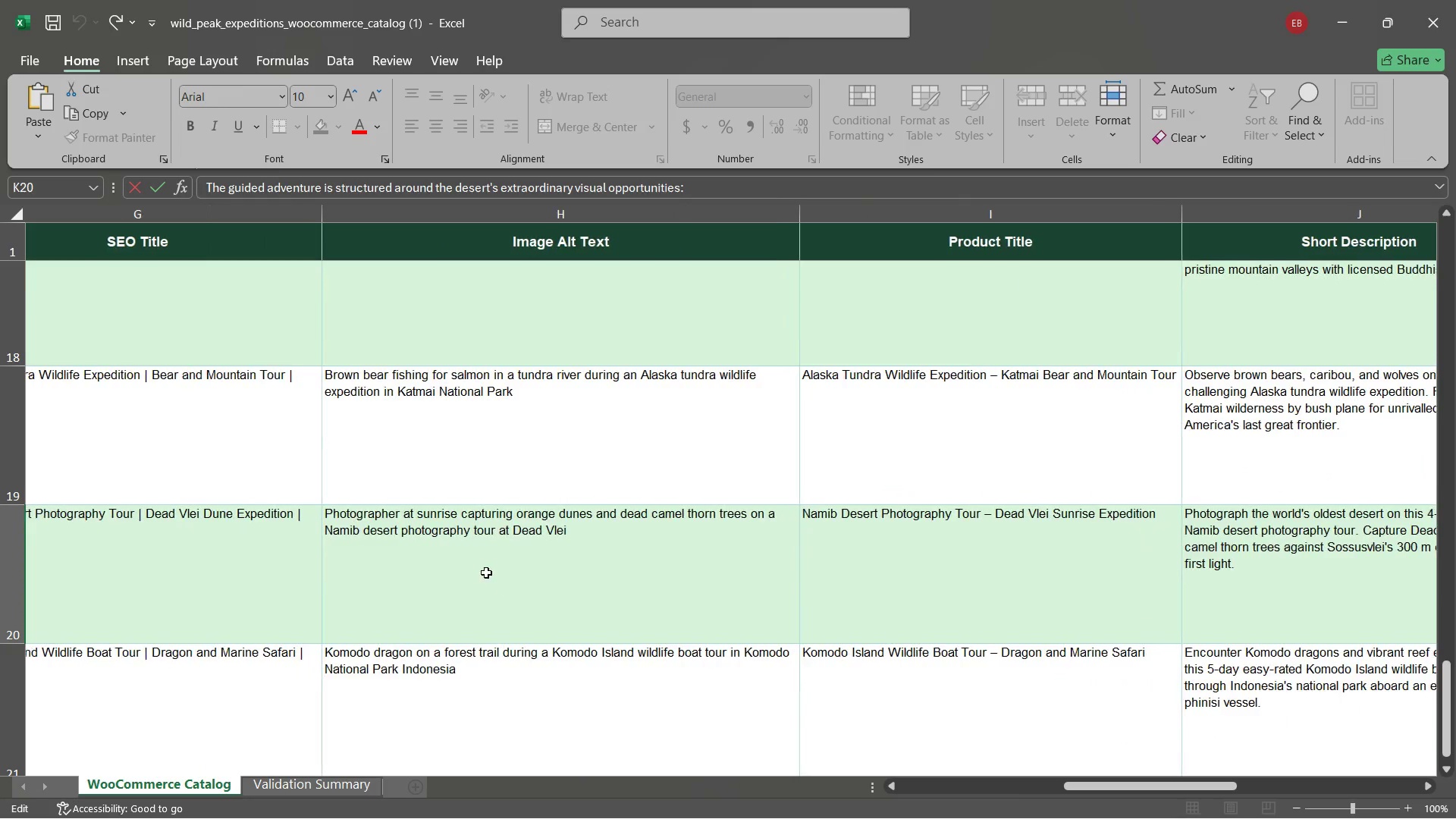 
double_click([466, 558])
 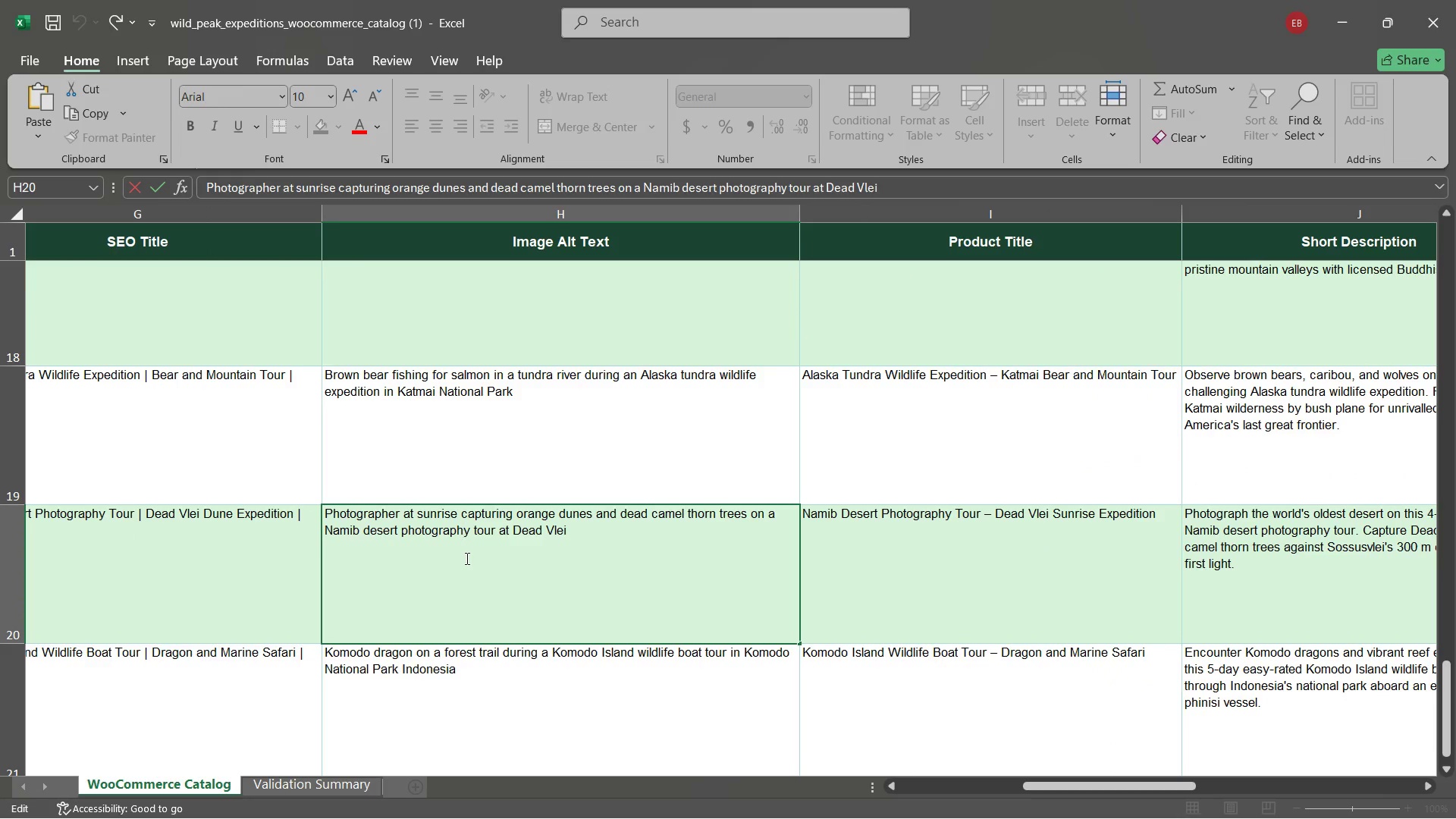 
key(Control+A)
 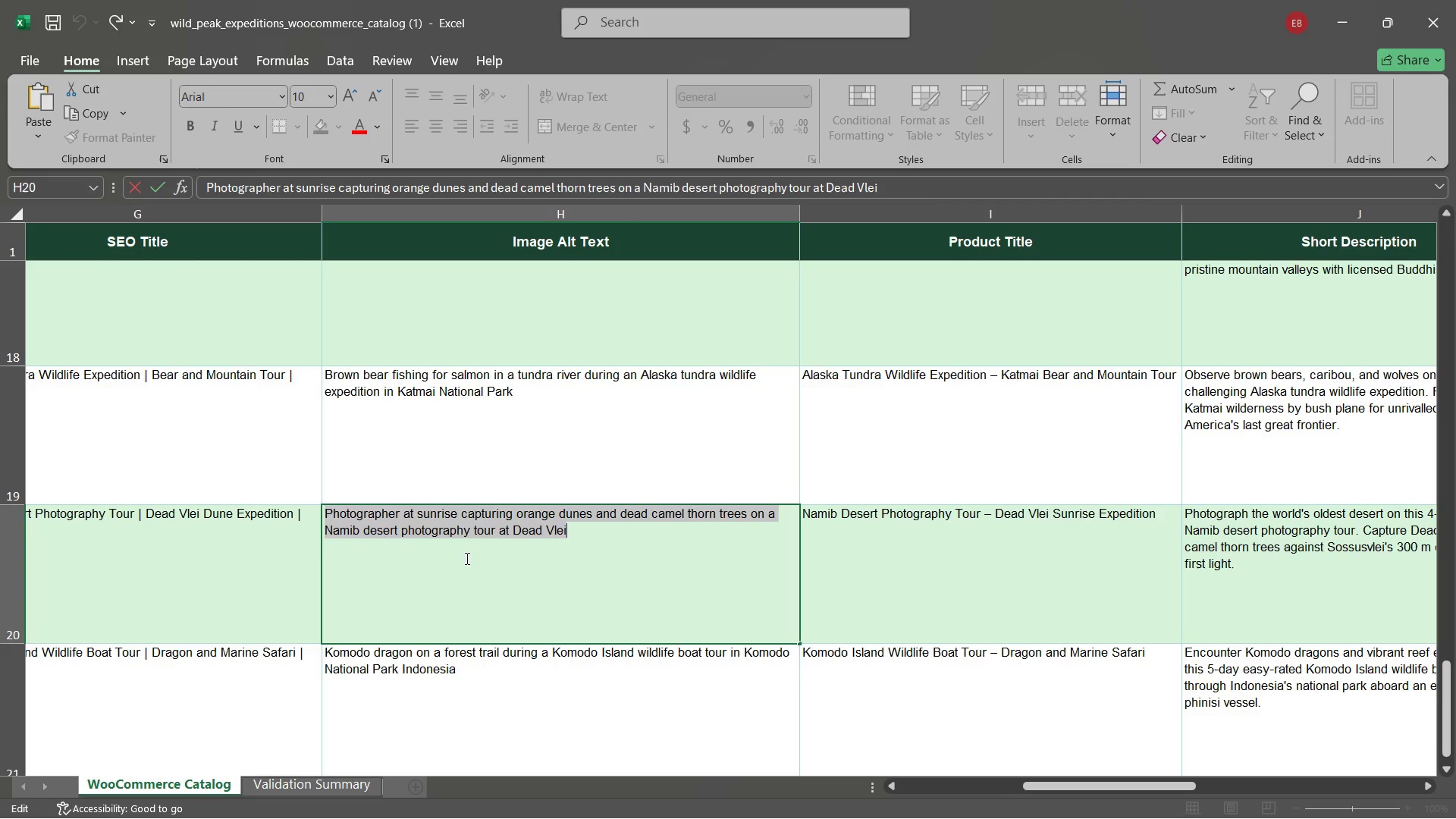 
key(Control+C)
 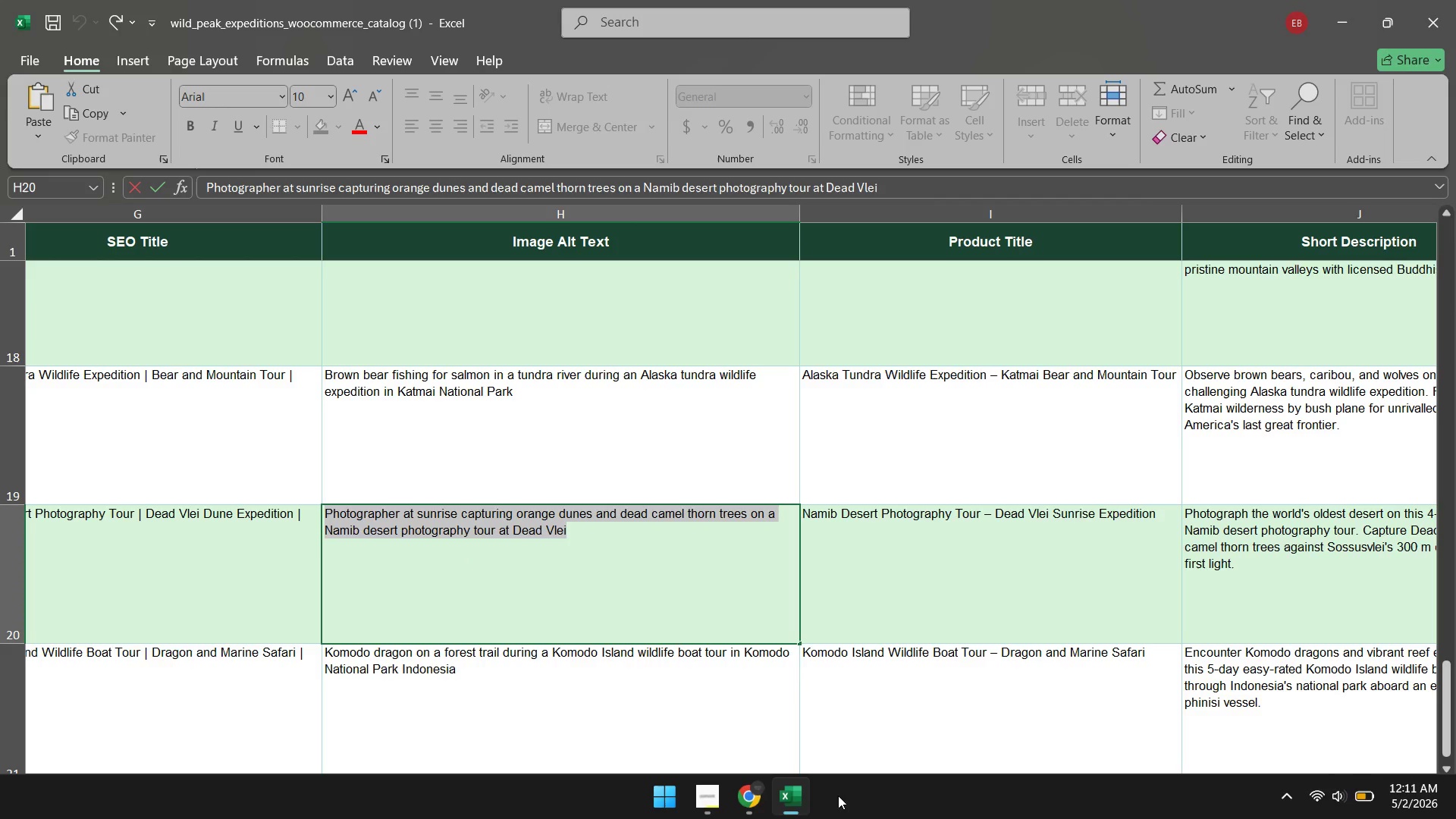 
left_click([753, 811])
 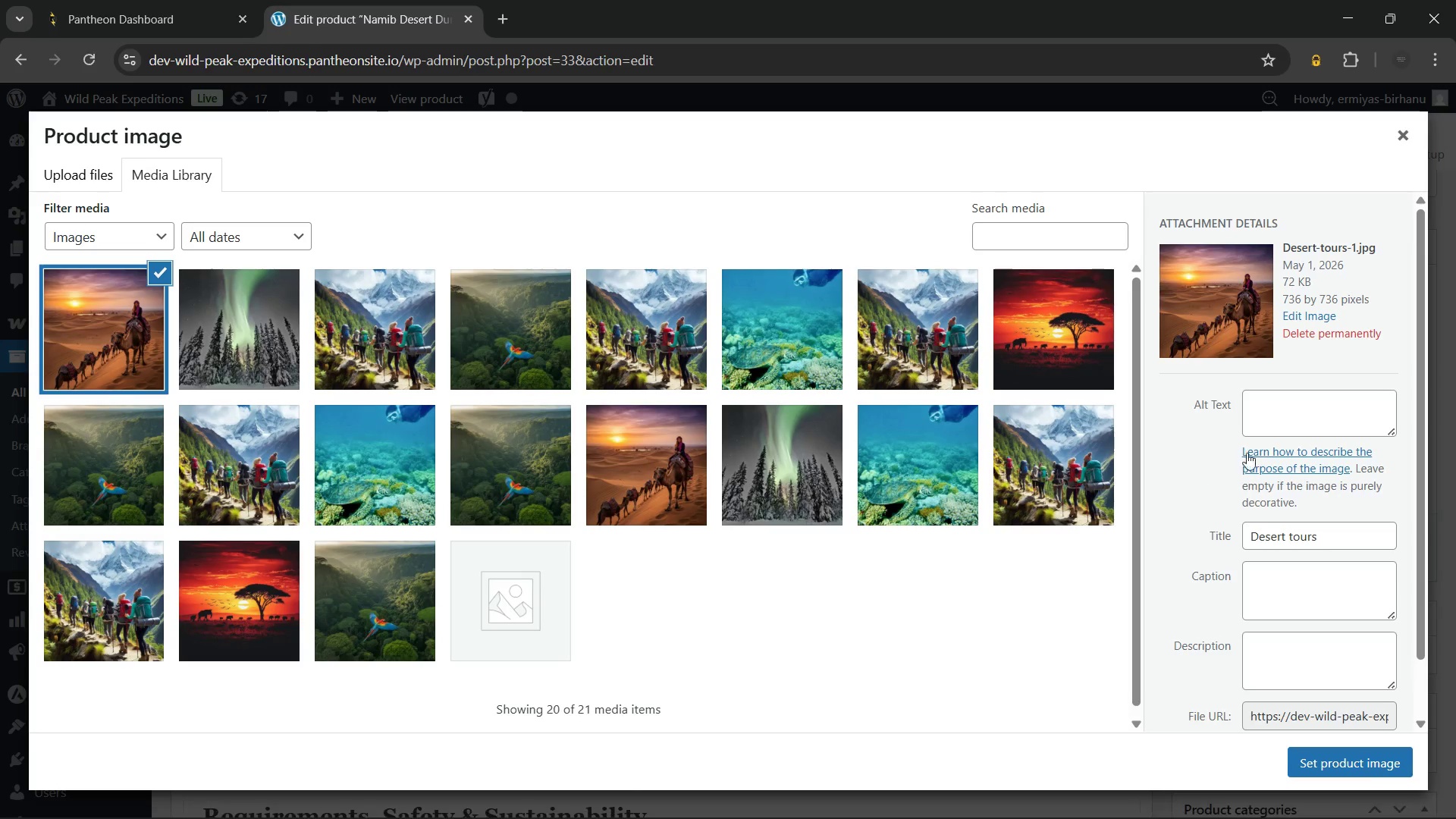 
left_click([1277, 425])
 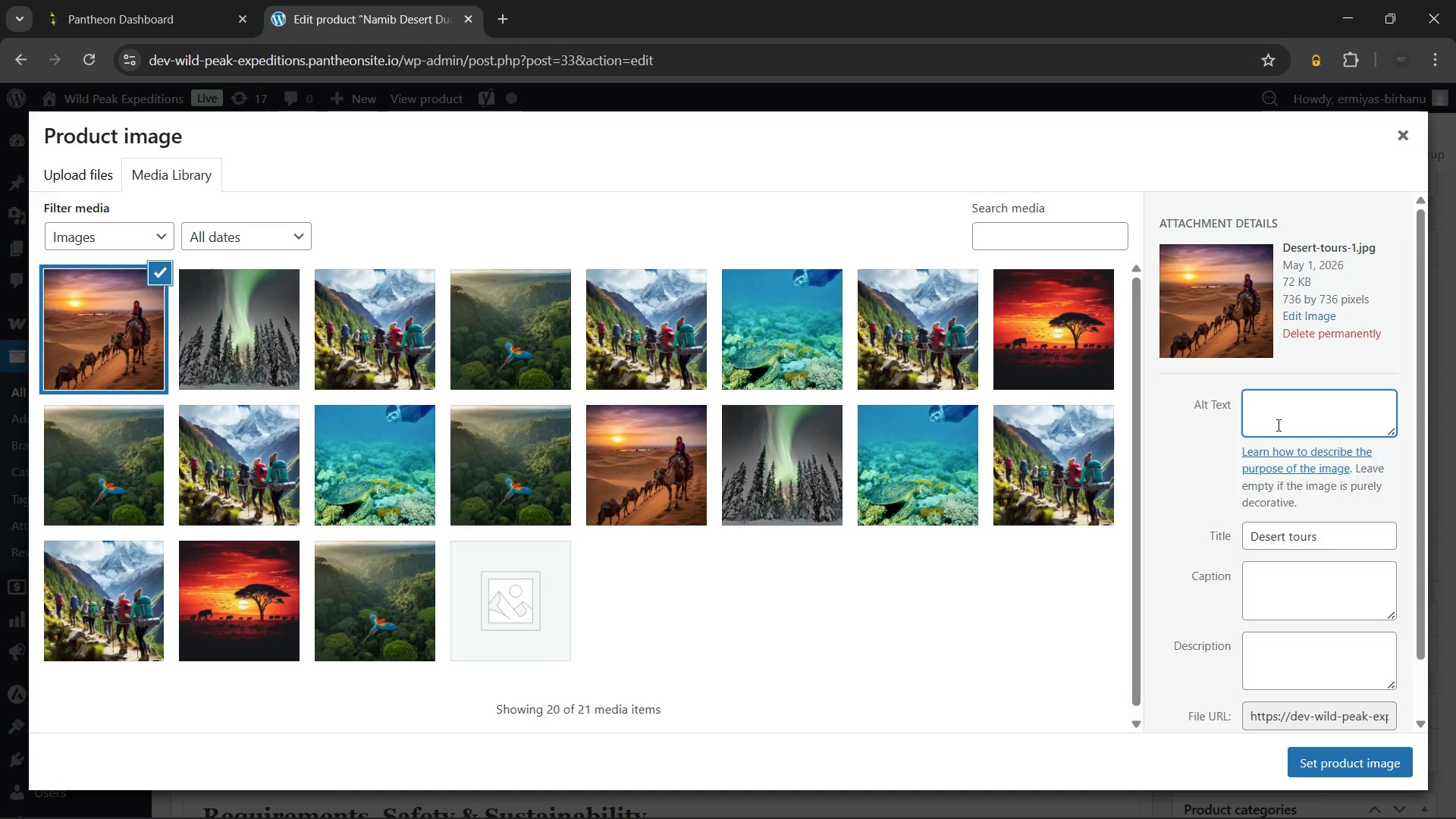 
key(Control+V)
 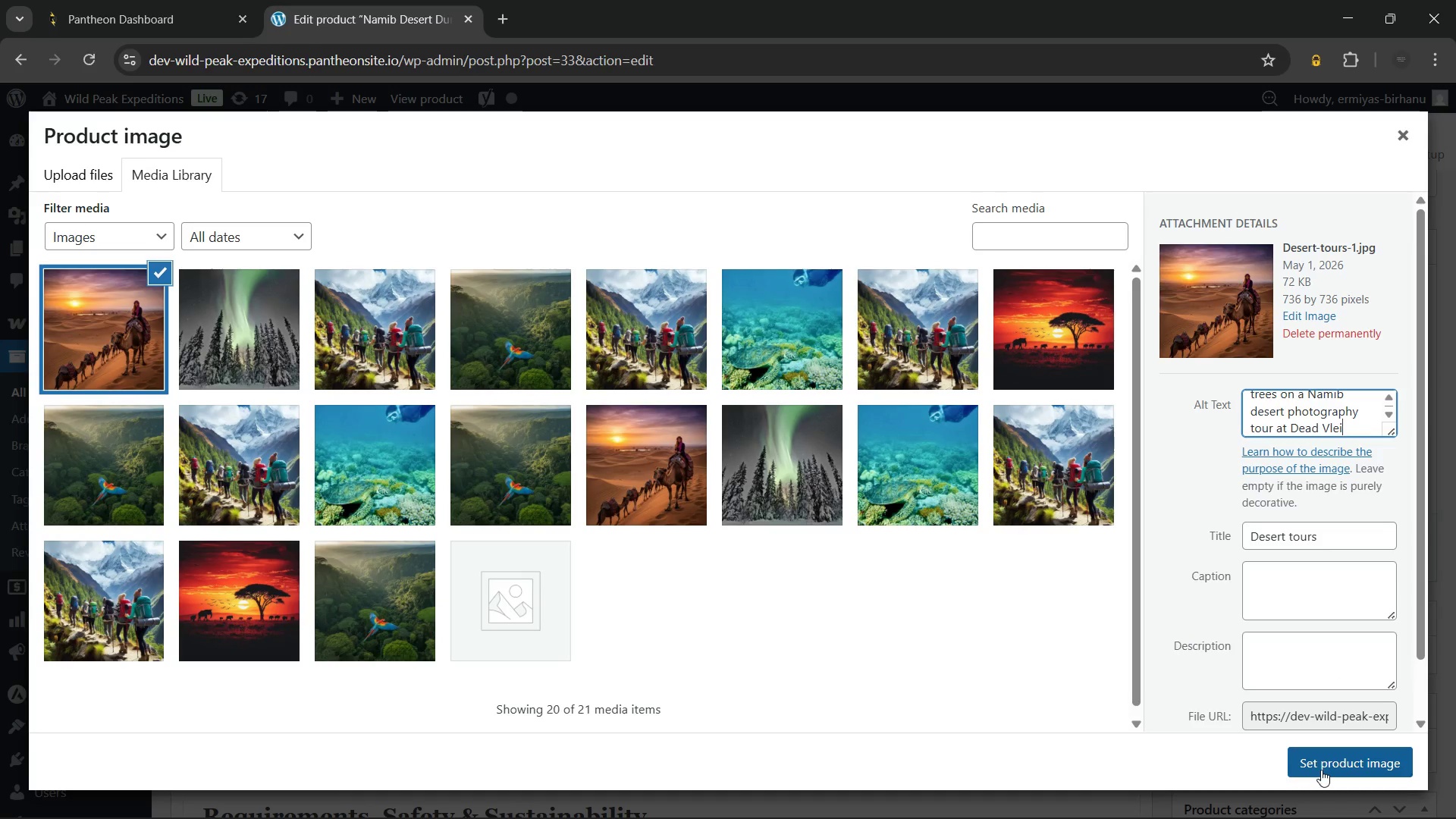 
left_click([1317, 756])
 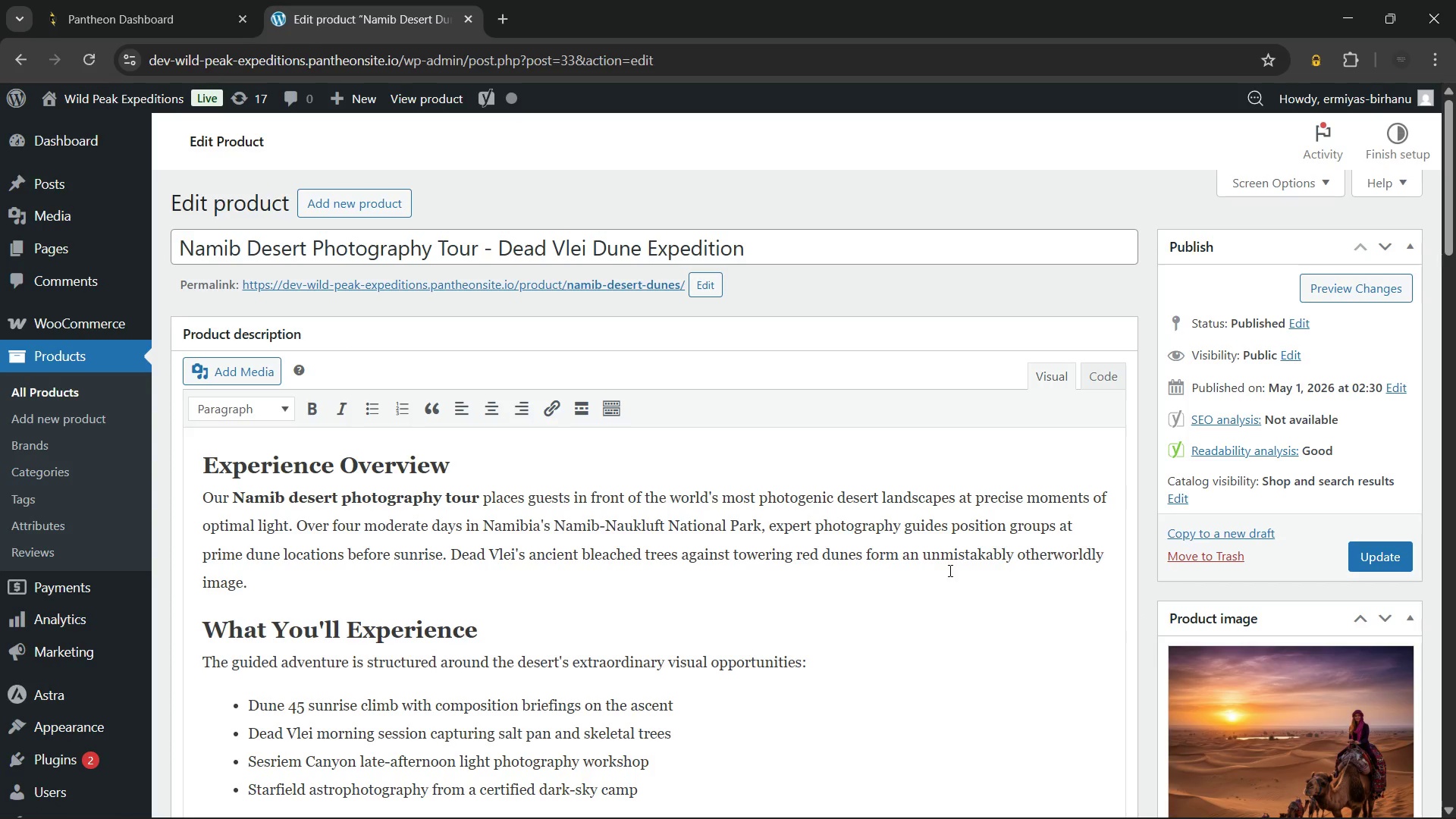 
left_click([883, 583])
 